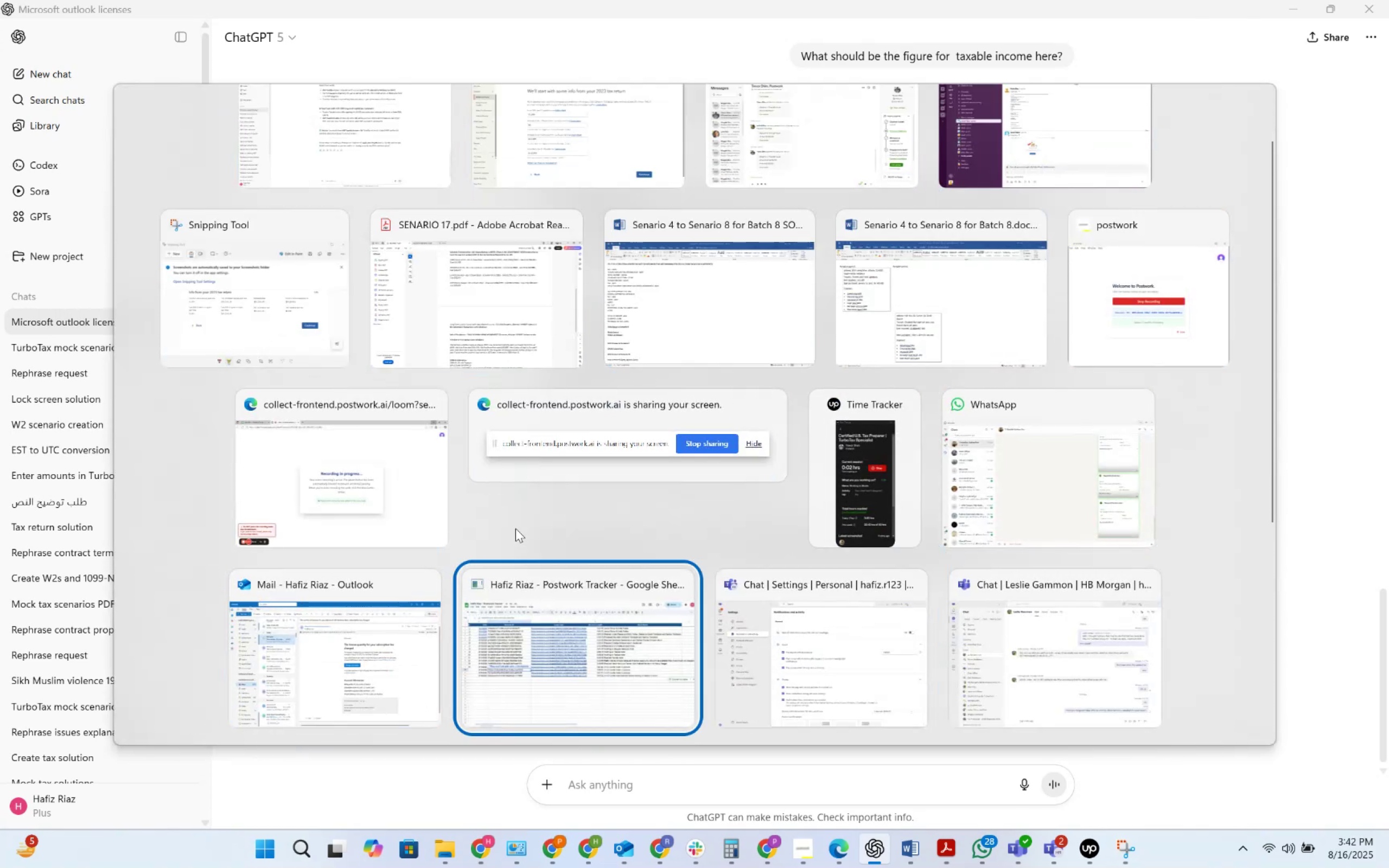 
key(Alt+Tab)
 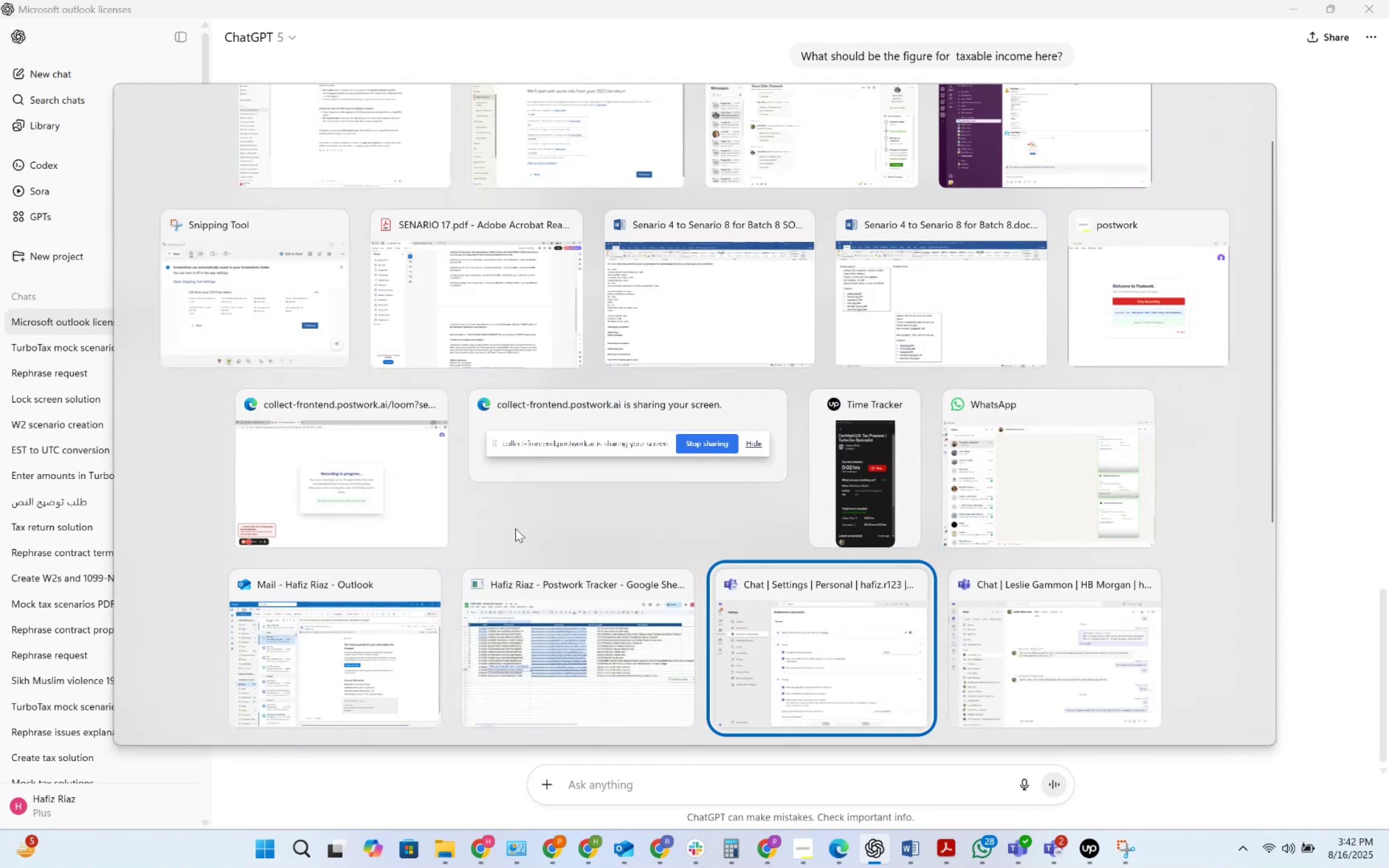 
key(Alt+Tab)
 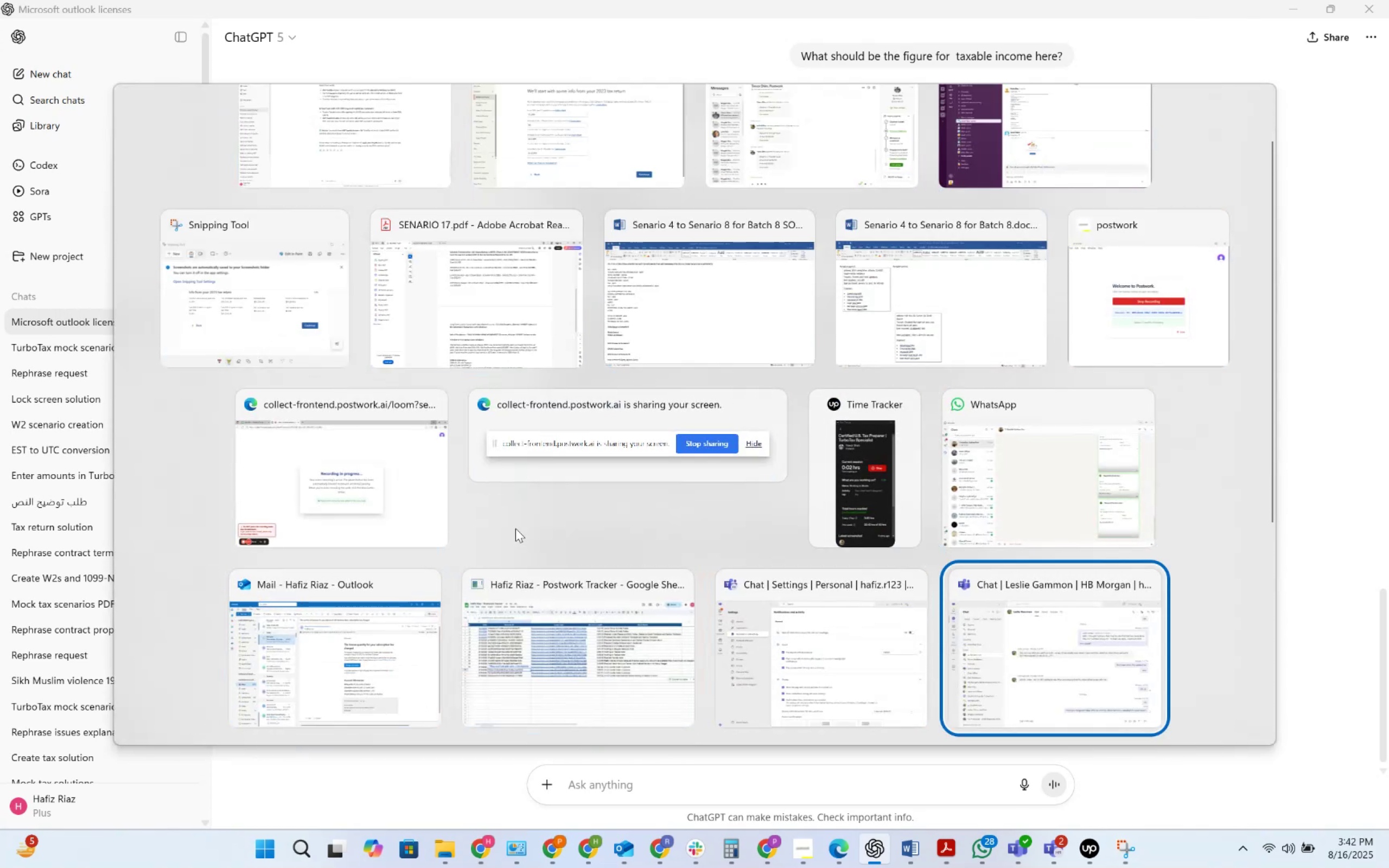 
key(Alt+Tab)
 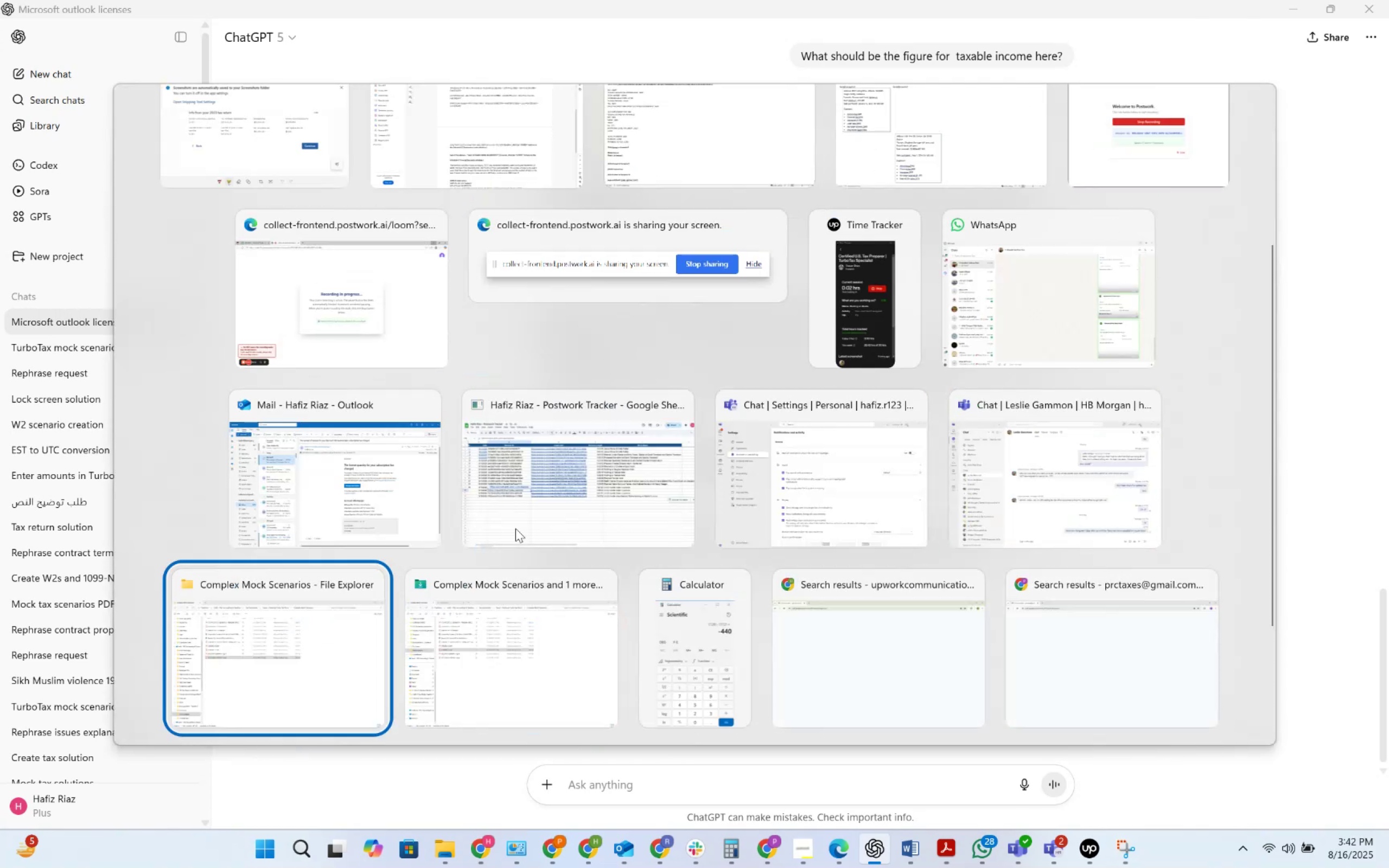 
key(Alt+Tab)
 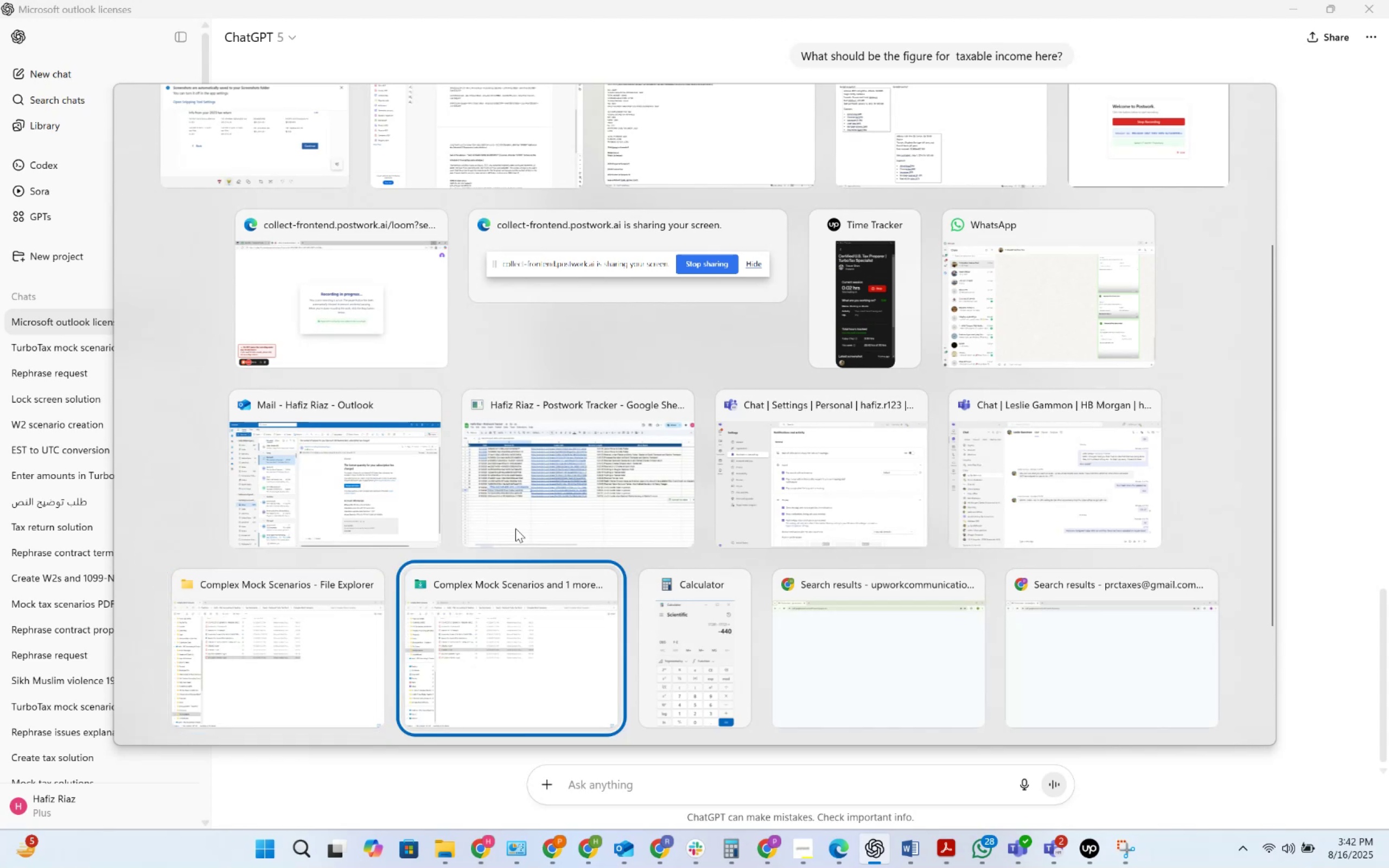 
key(Alt+Tab)
 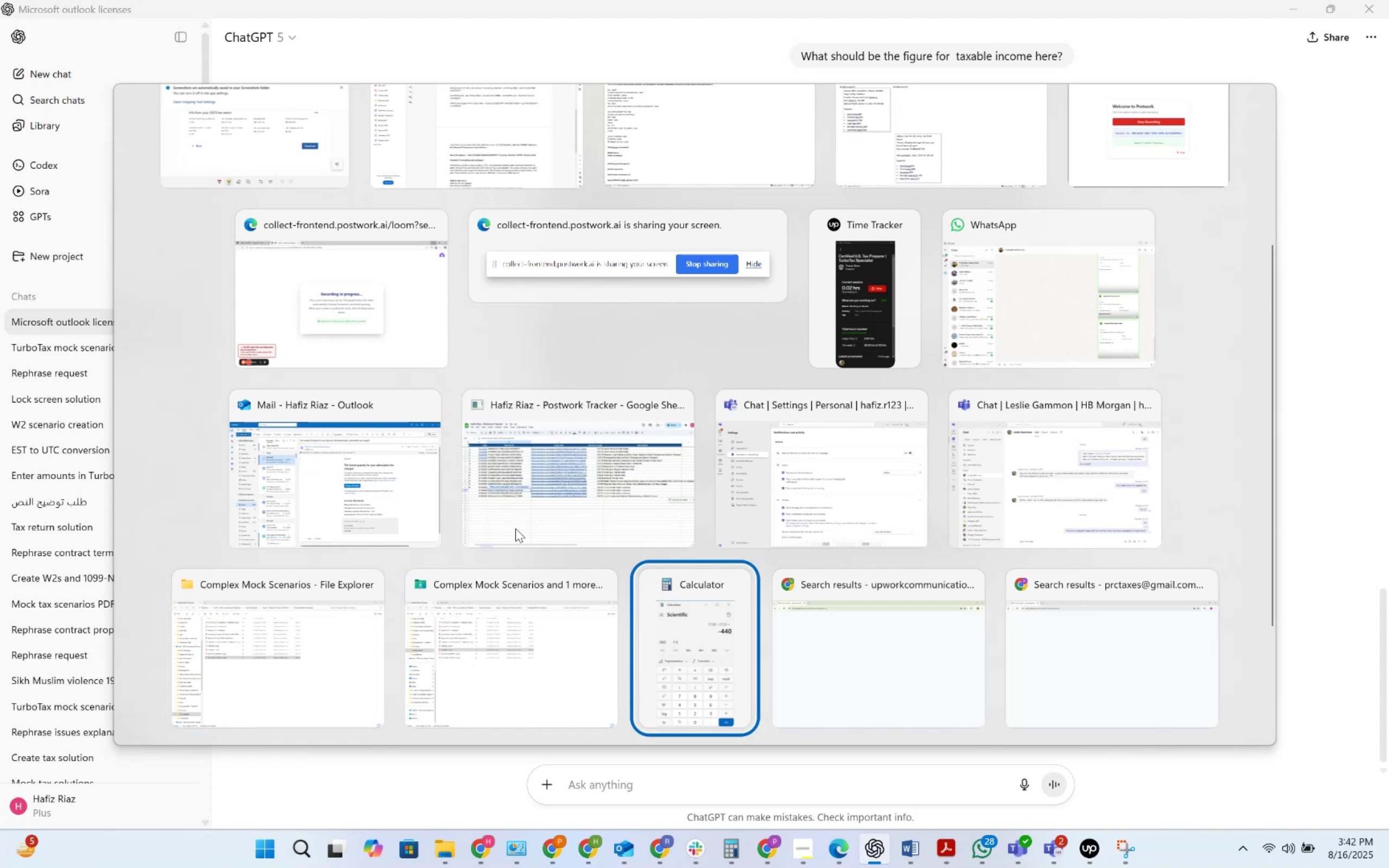 
key(Alt+Tab)
 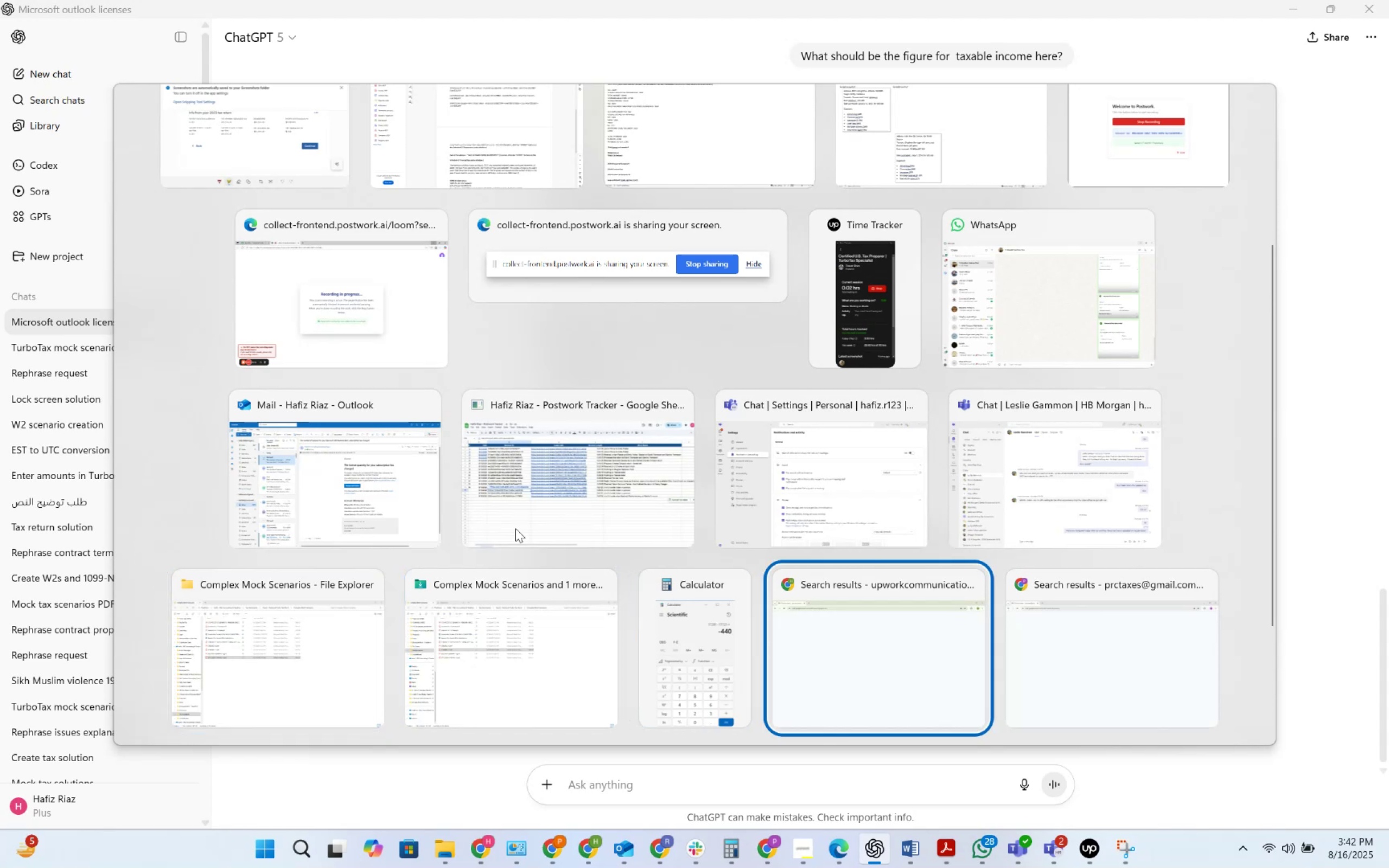 
key(Alt+Tab)
 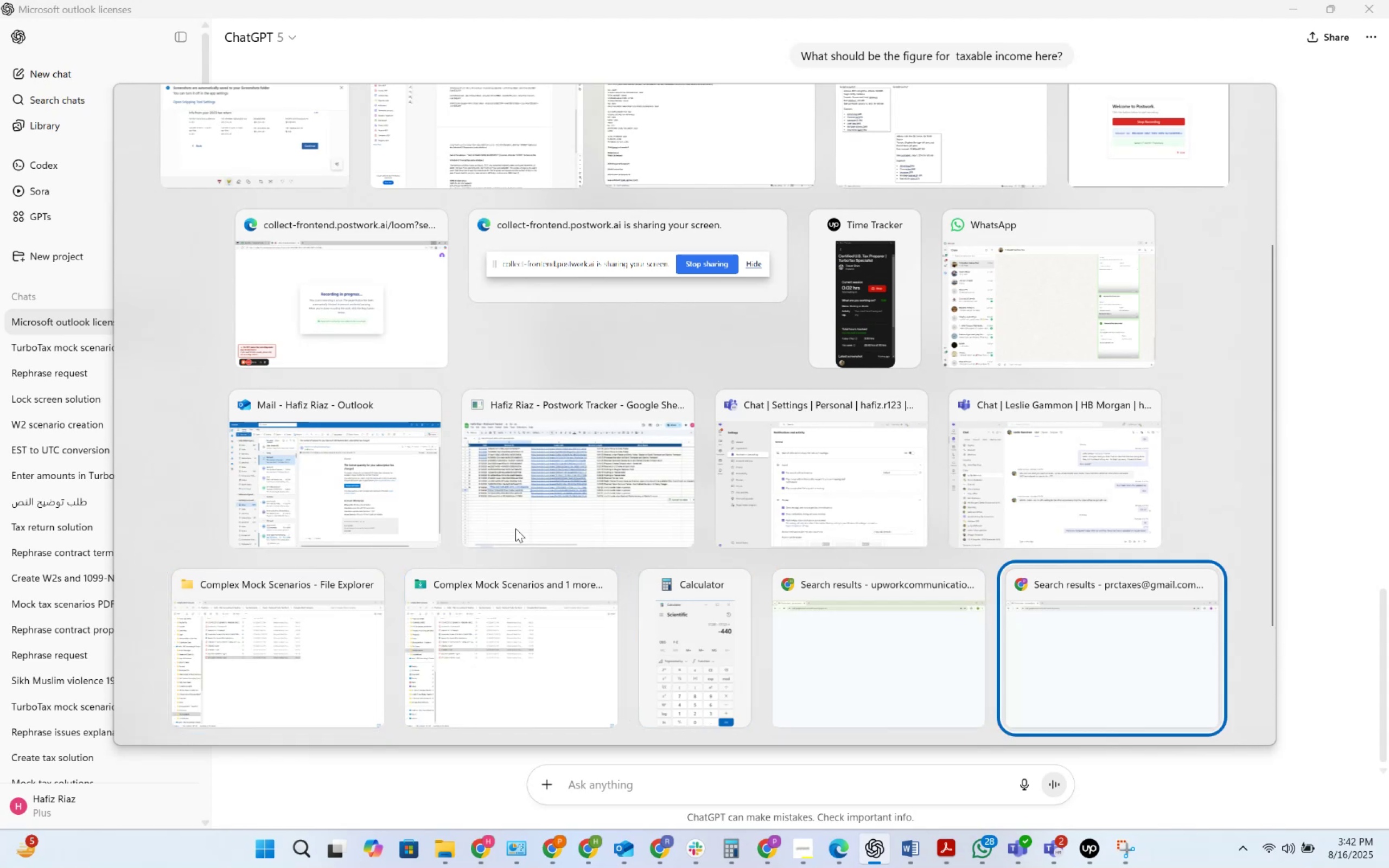 
key(Alt+Tab)
 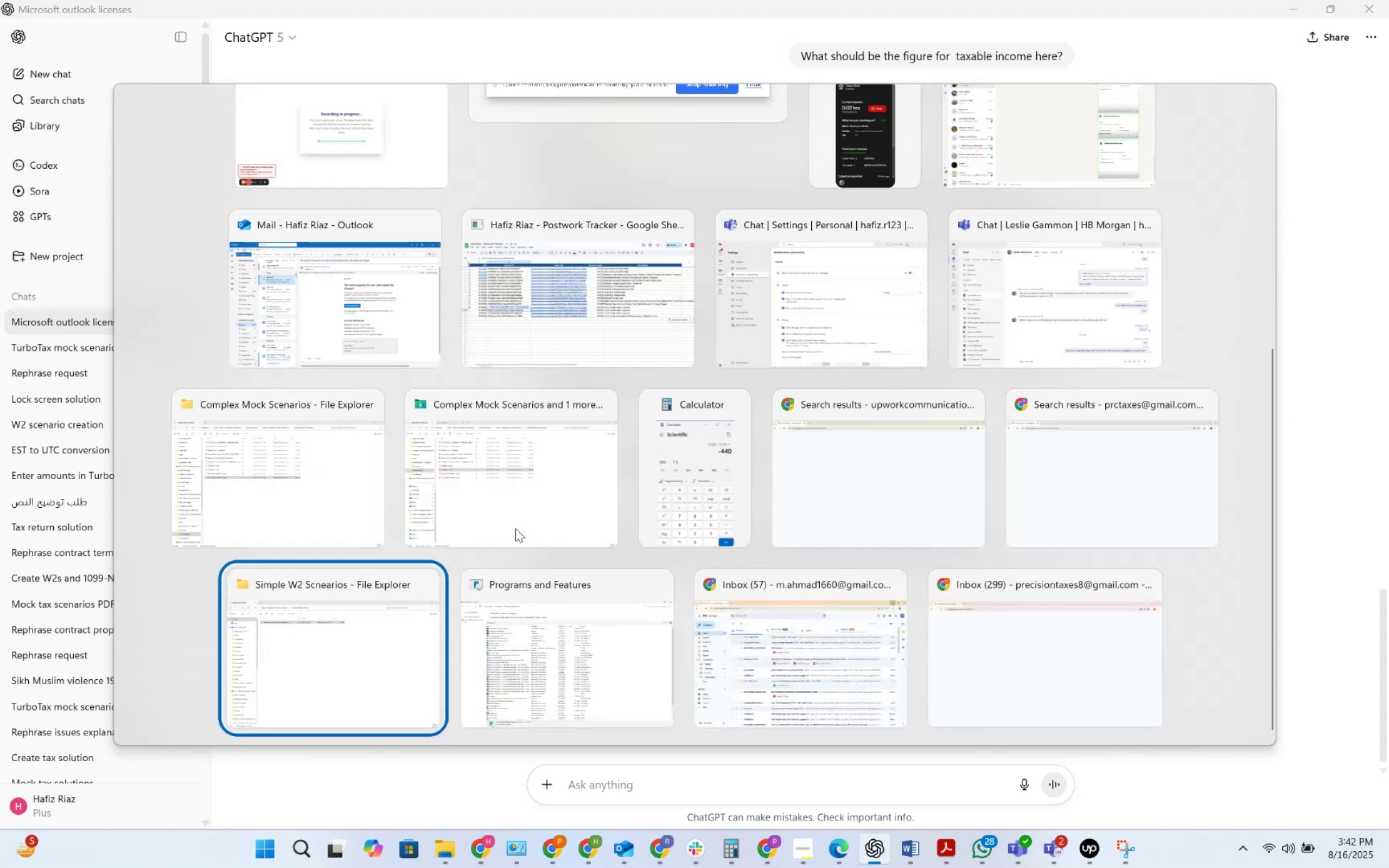 
key(Alt+Tab)
 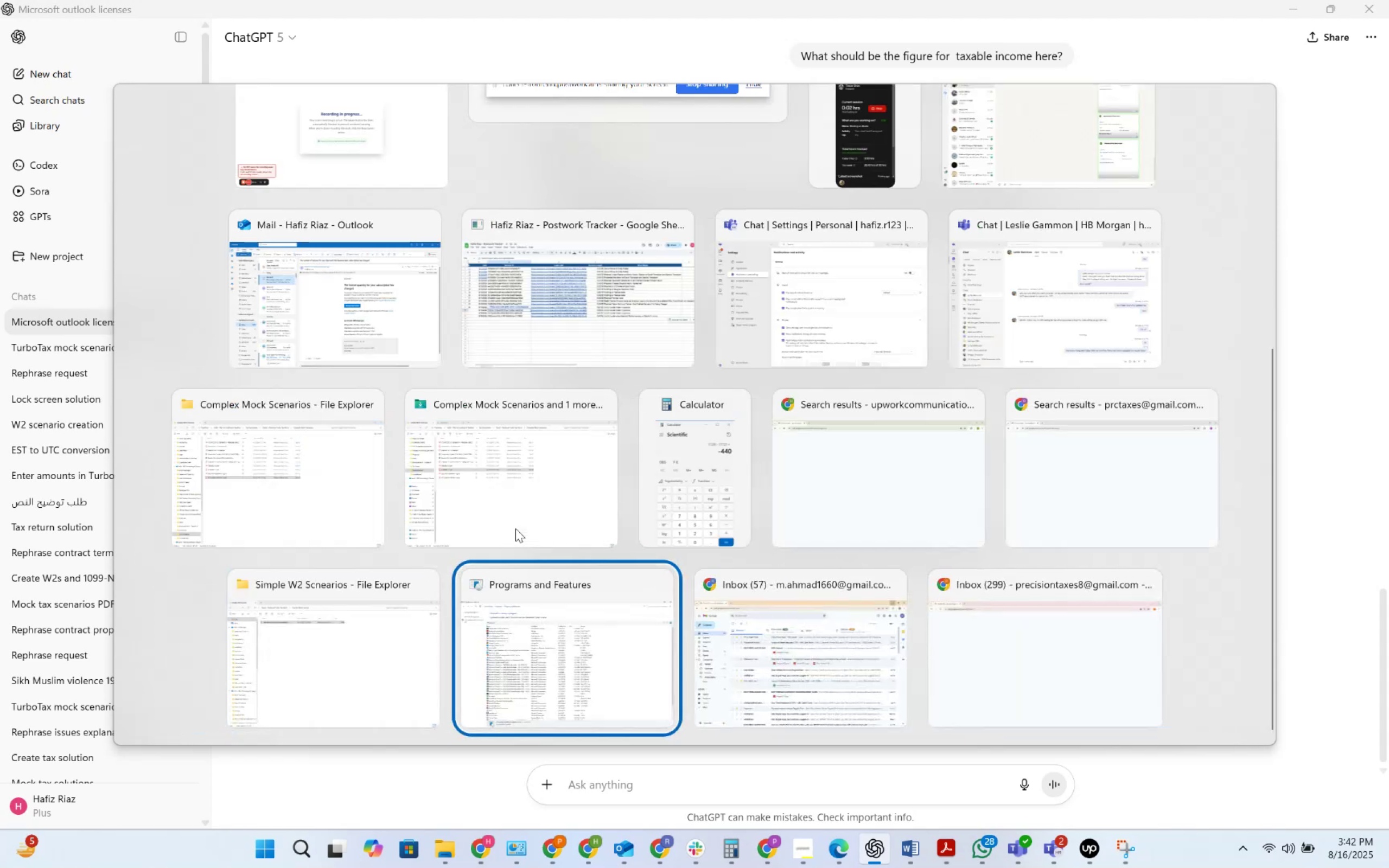 
key(Alt+Tab)
 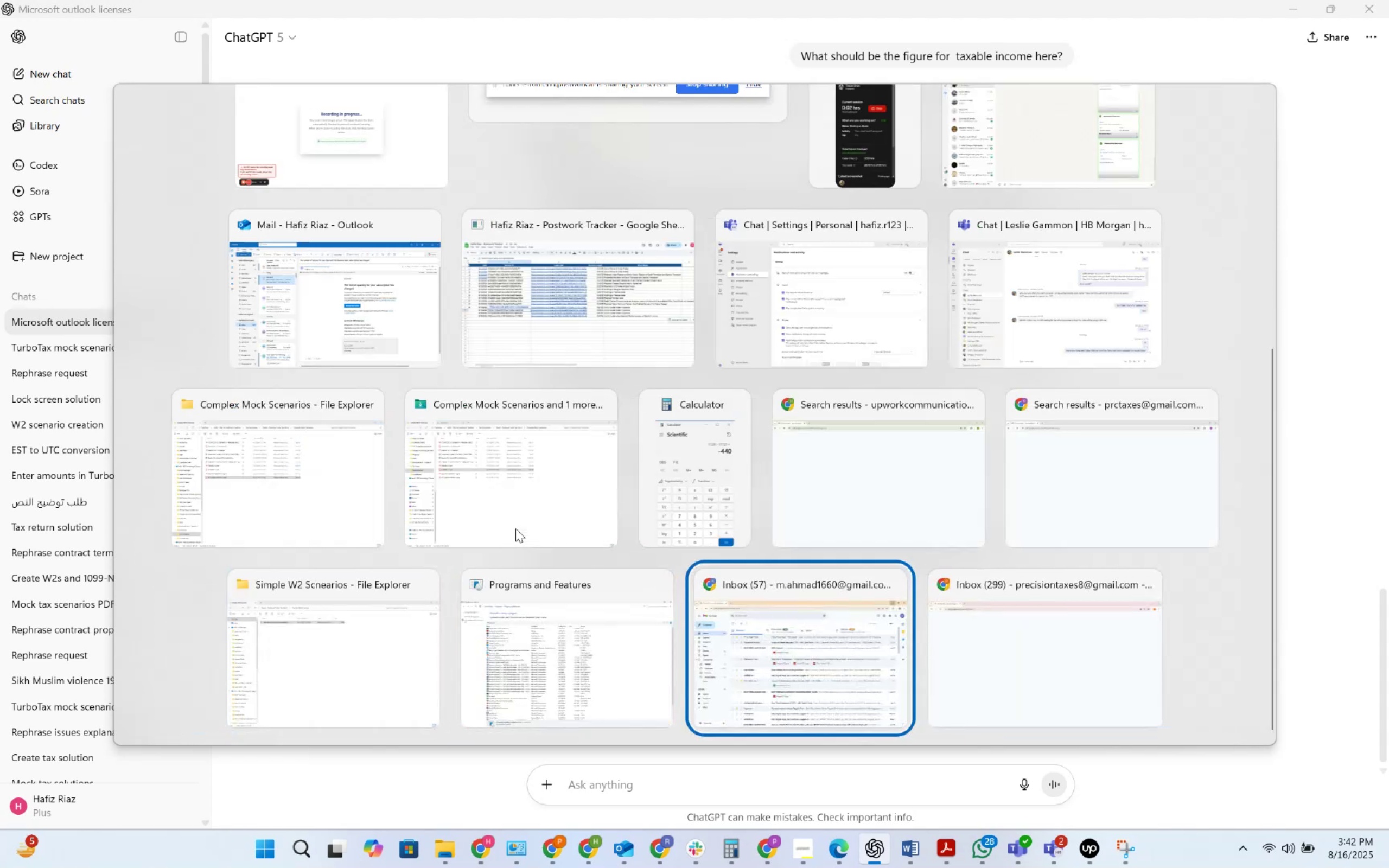 
key(Alt+Tab)
 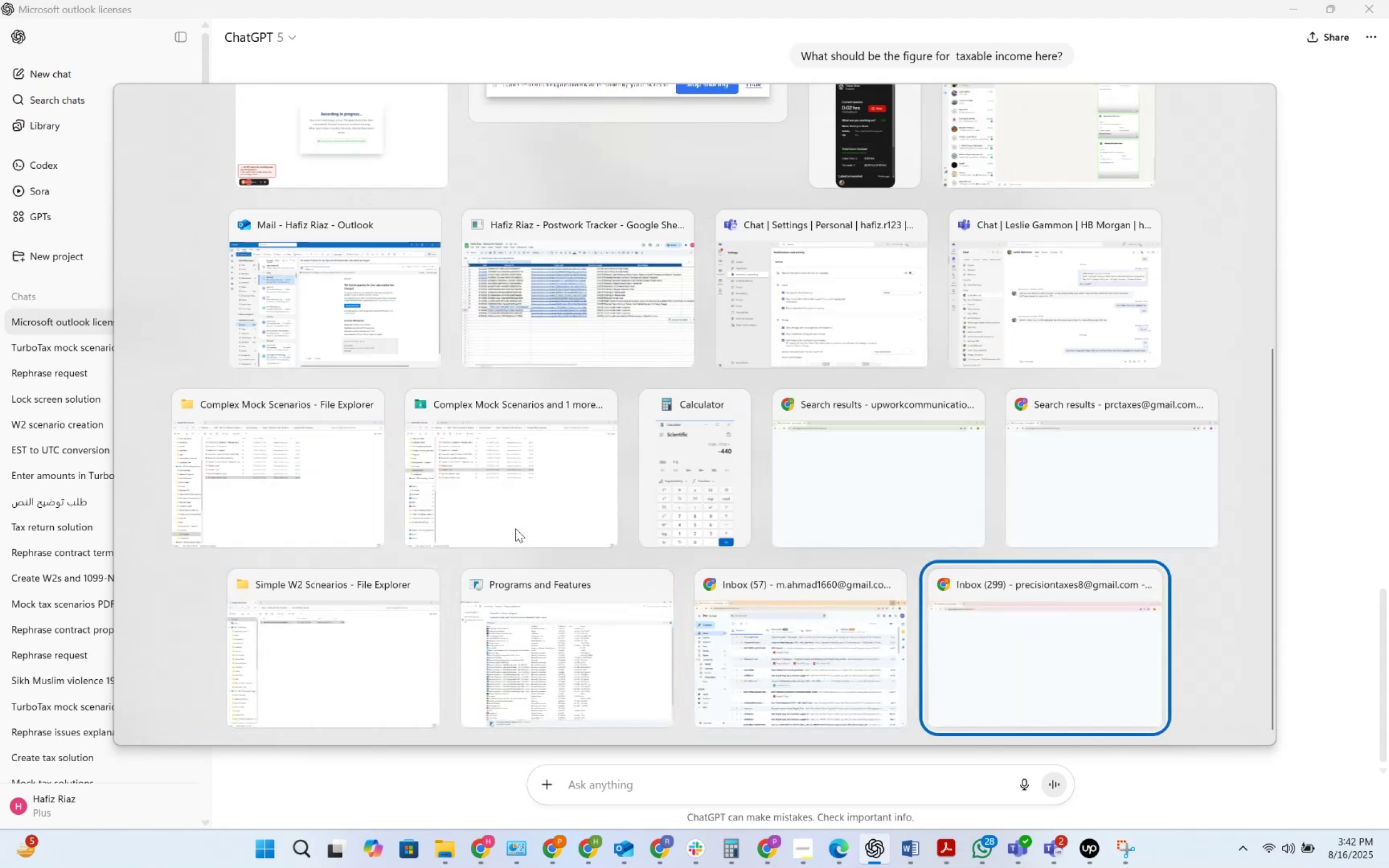 
key(Alt+Tab)
 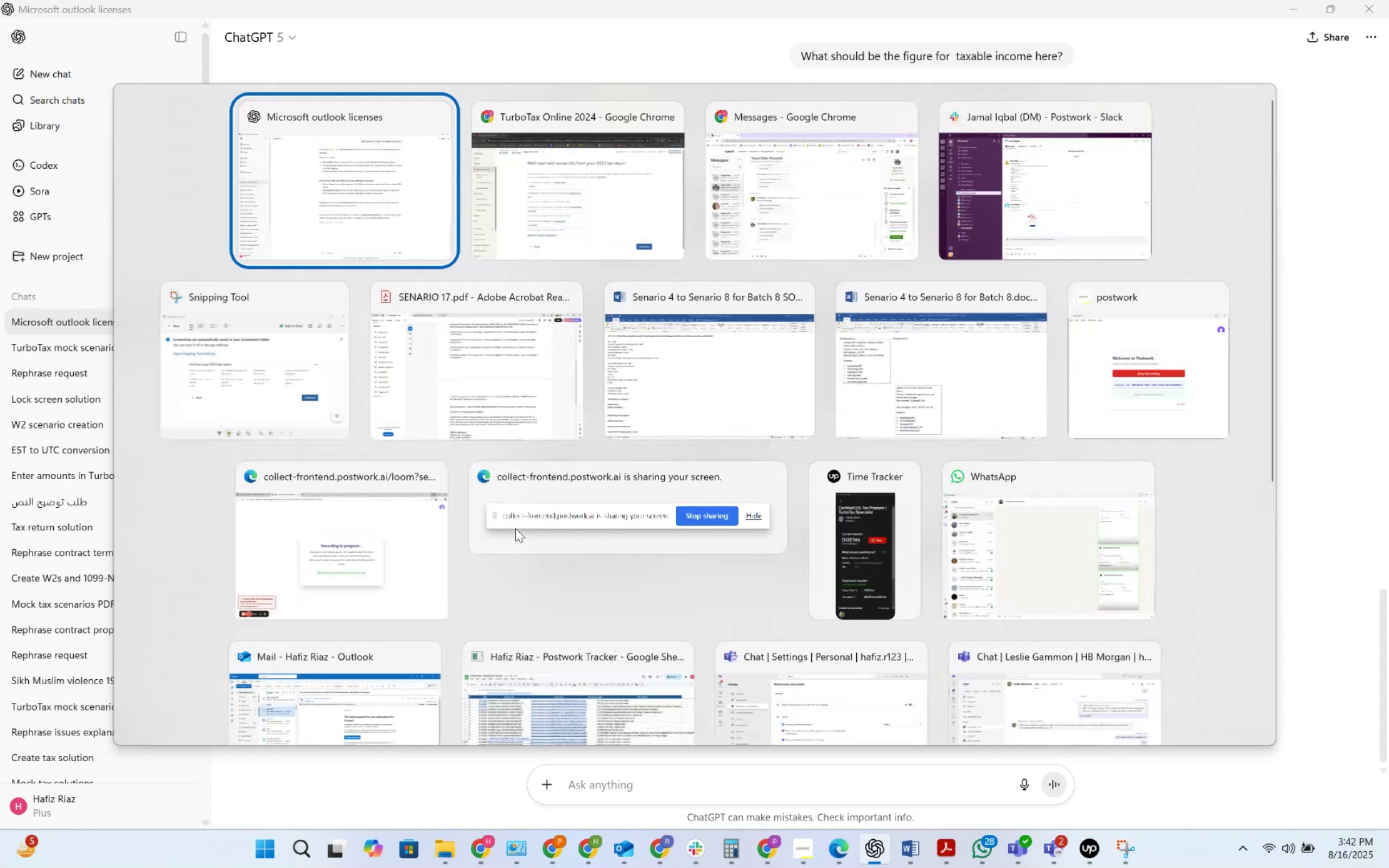 
key(Alt+Tab)
 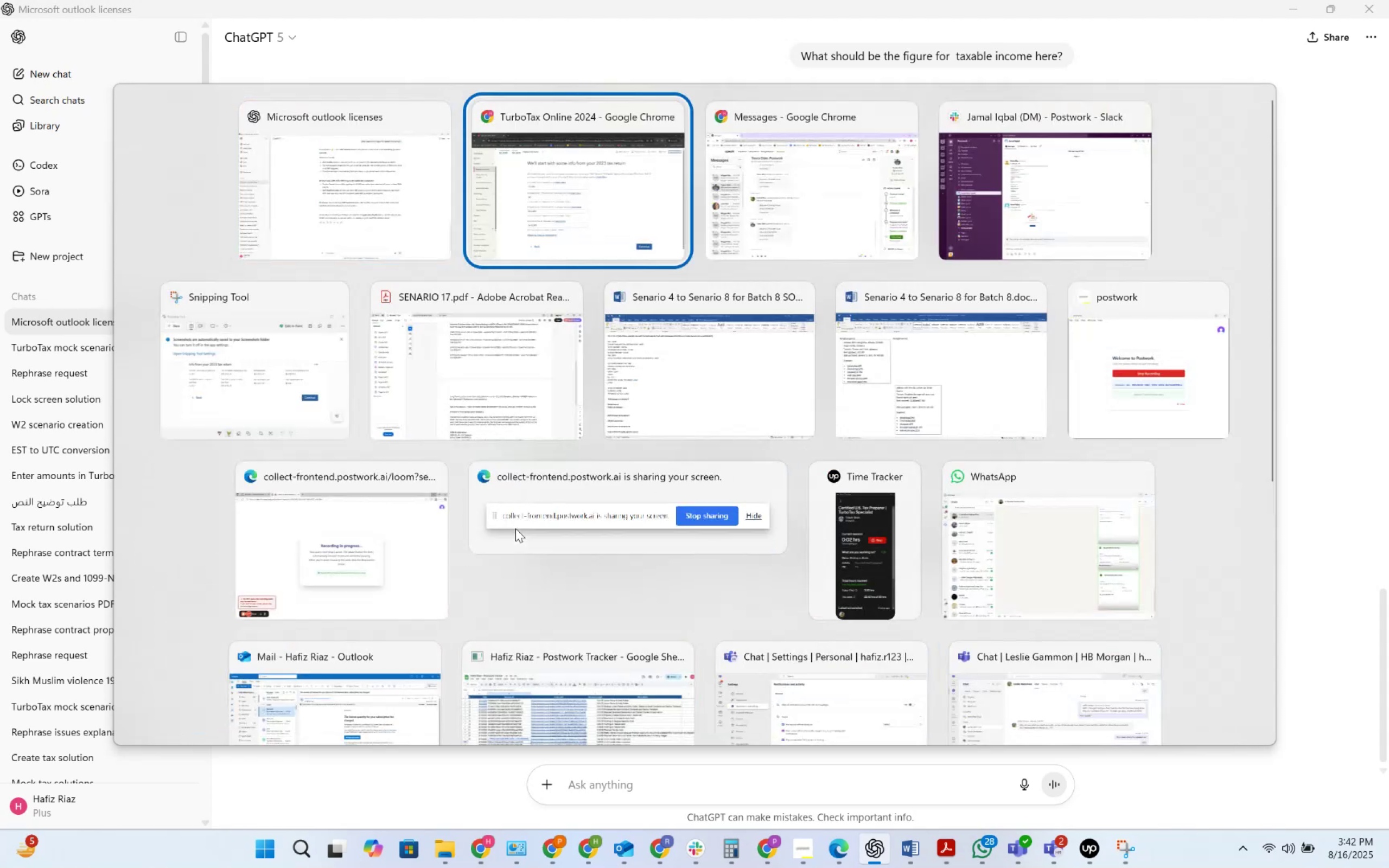 
key(Alt+Tab)
 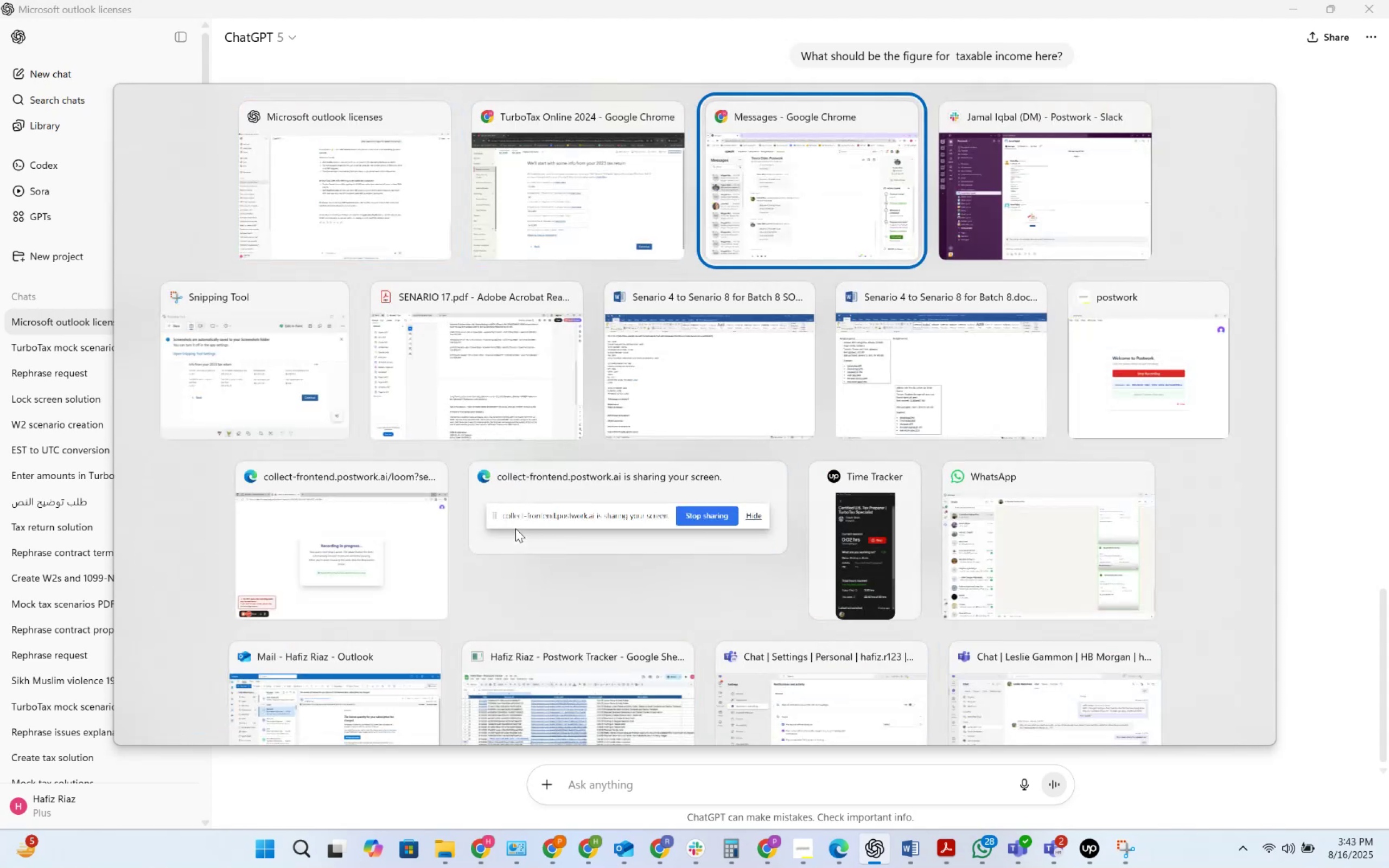 
hold_key(key=ShiftRight, duration=0.46)
 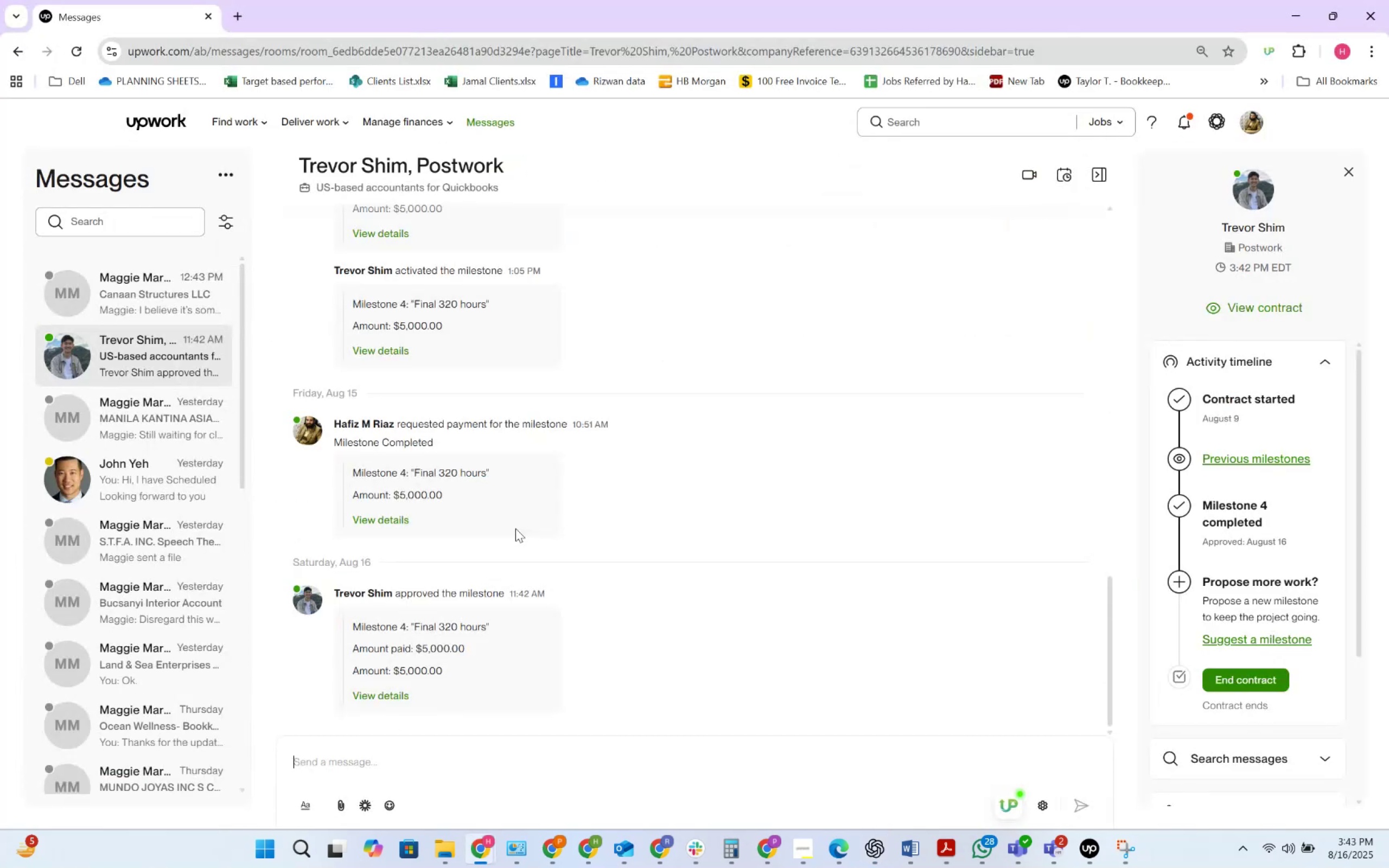 
key(Alt+AltLeft)
 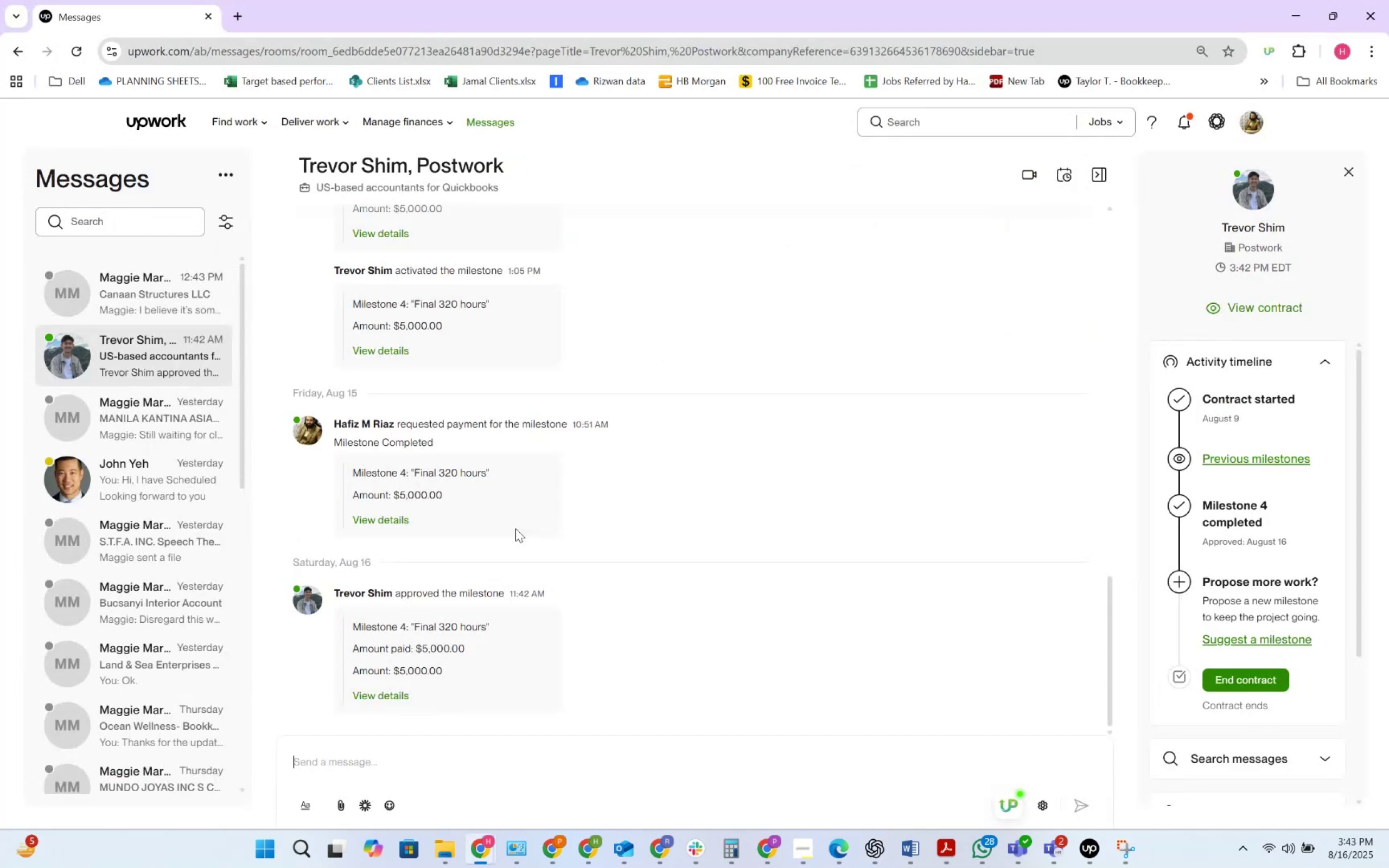 
key(Alt+Tab)
 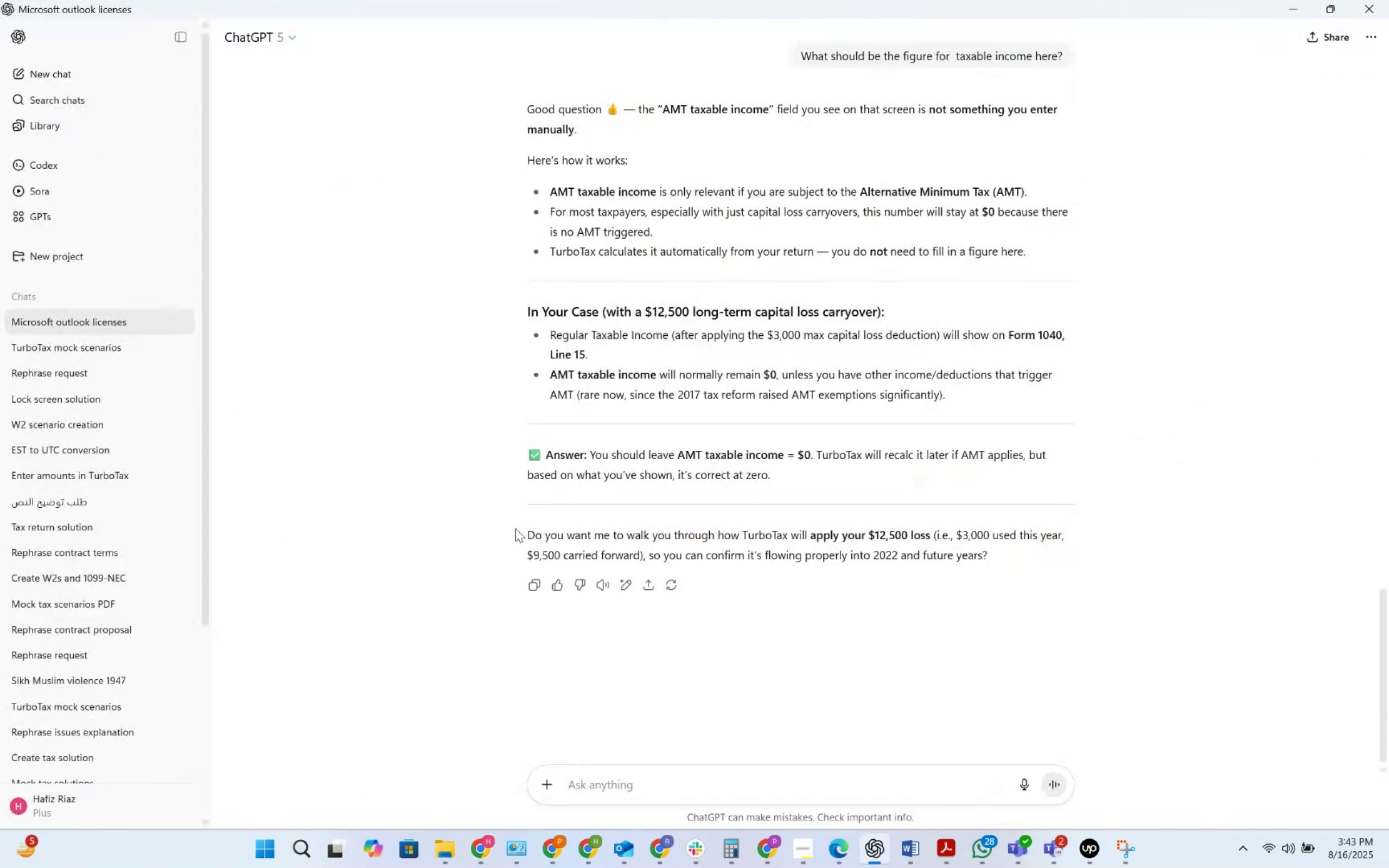 
key(Alt+Tab)
 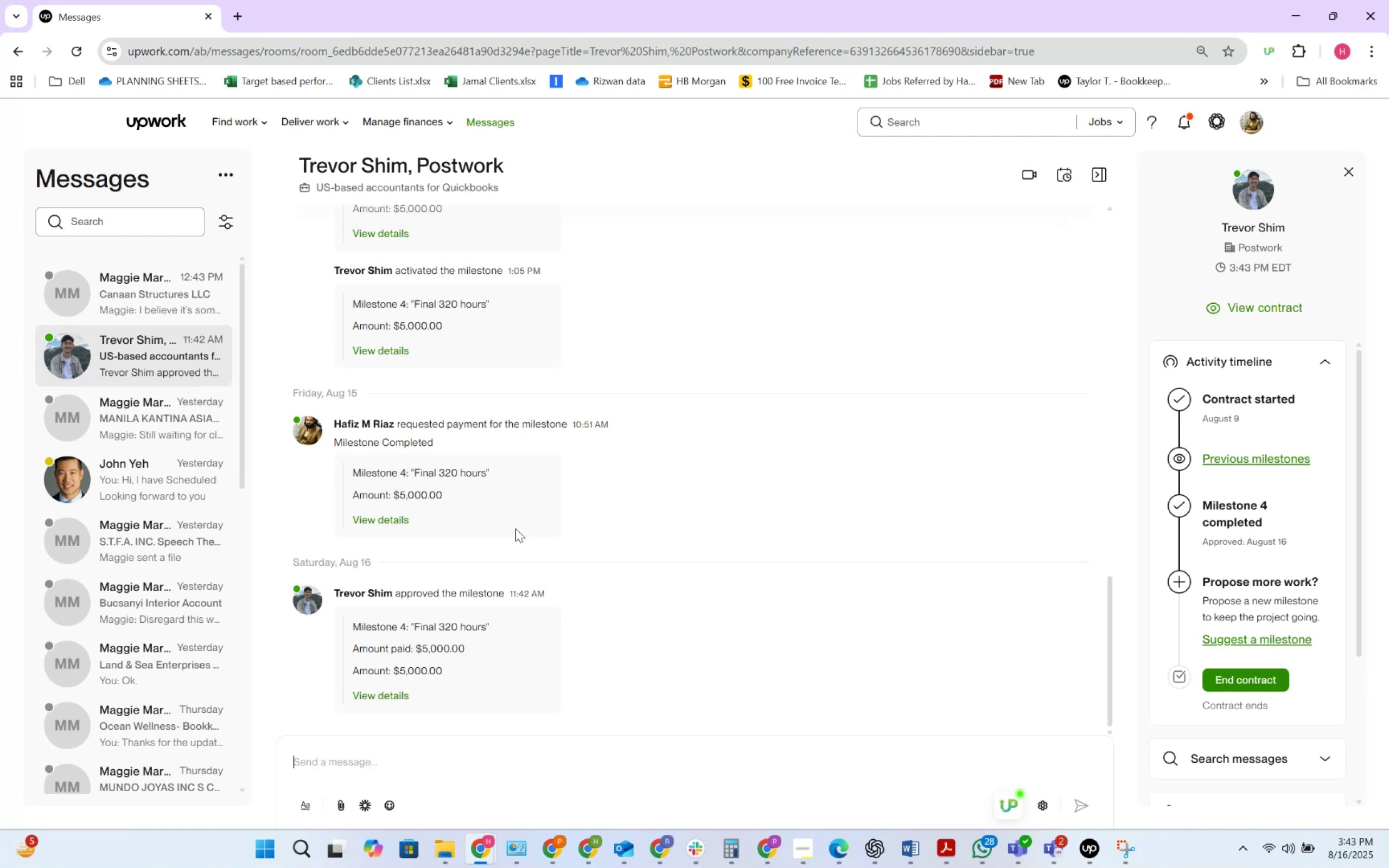 
wait(11.25)
 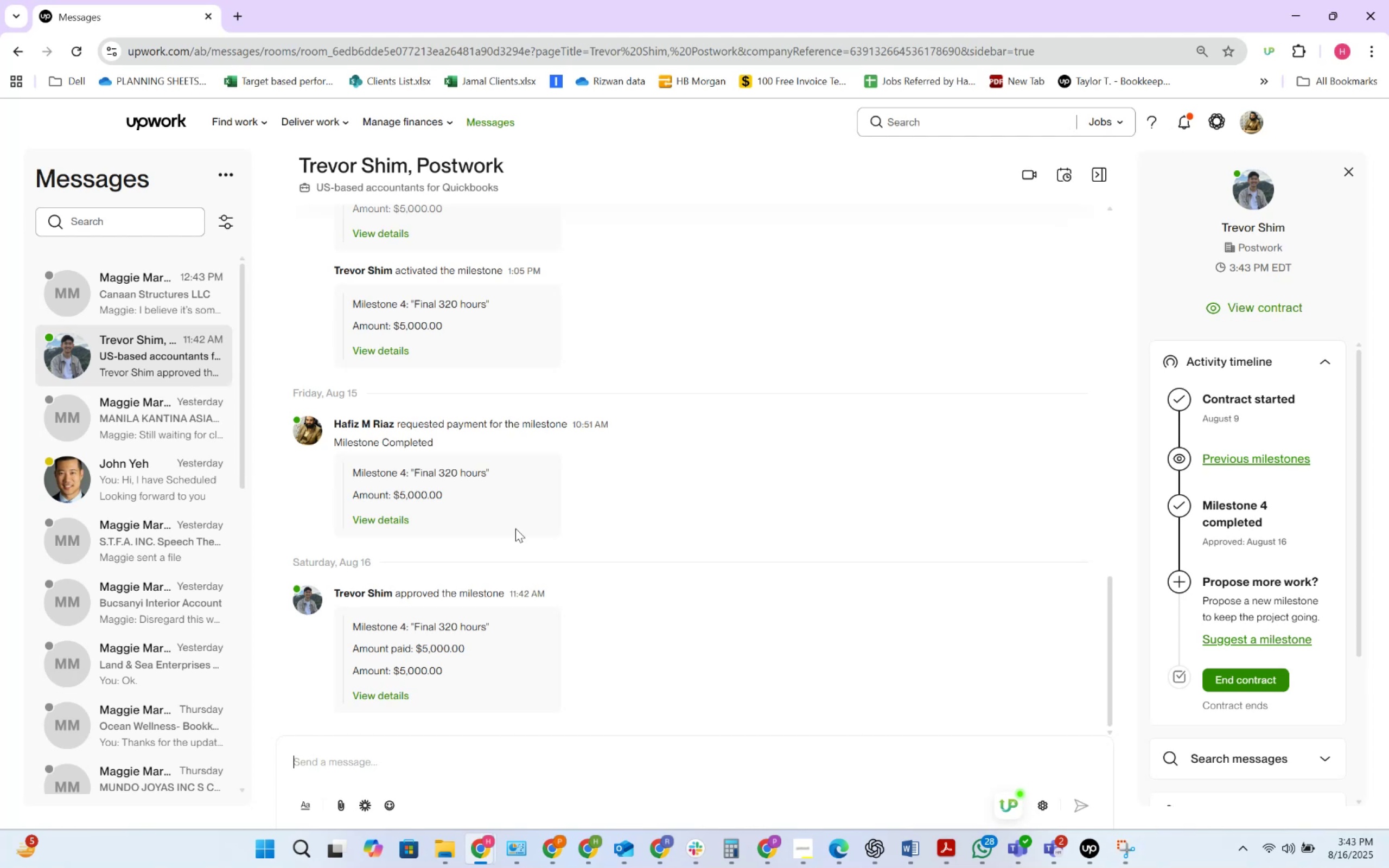 
key(Alt+AltLeft)
 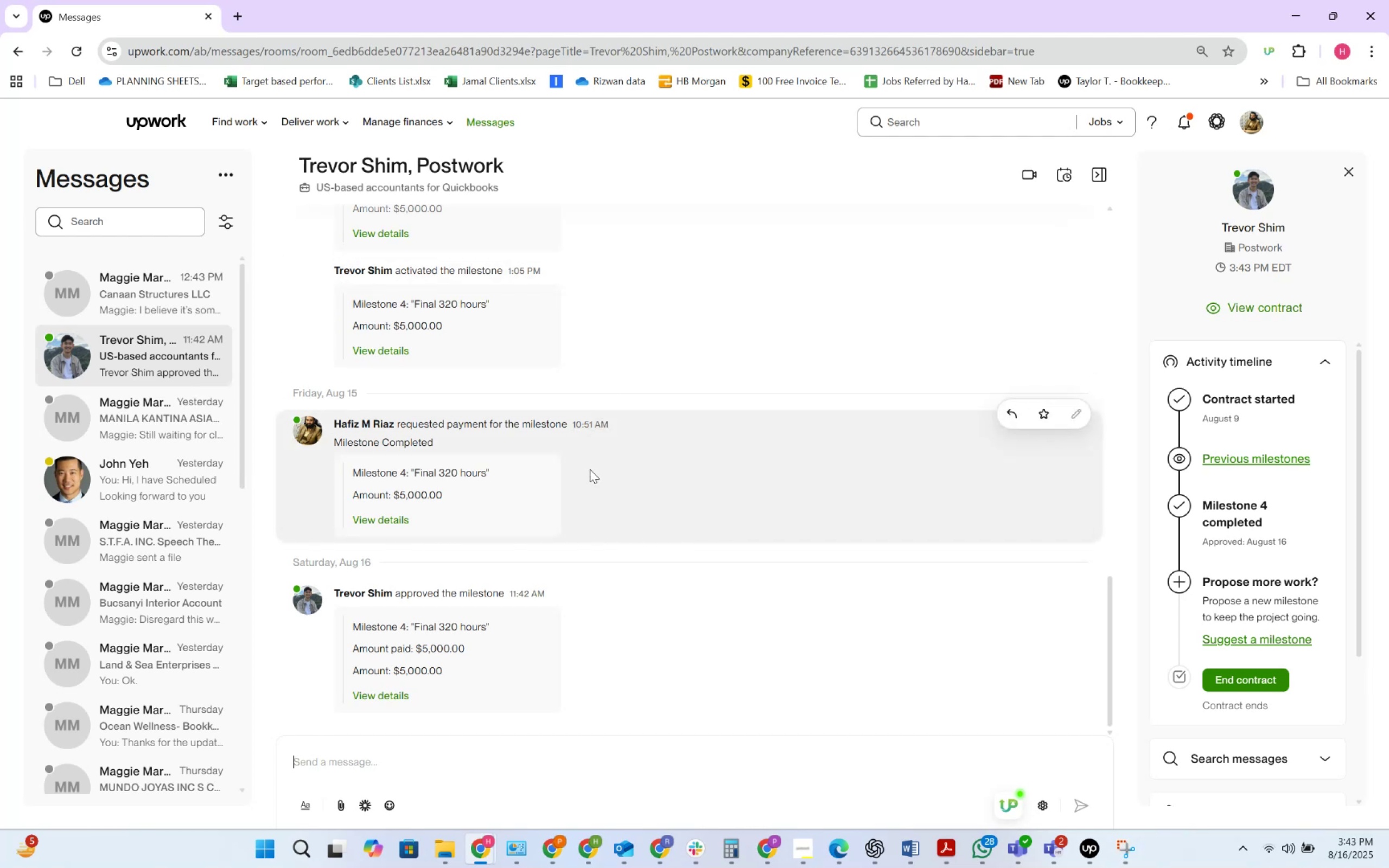 
key(Alt+Tab)
 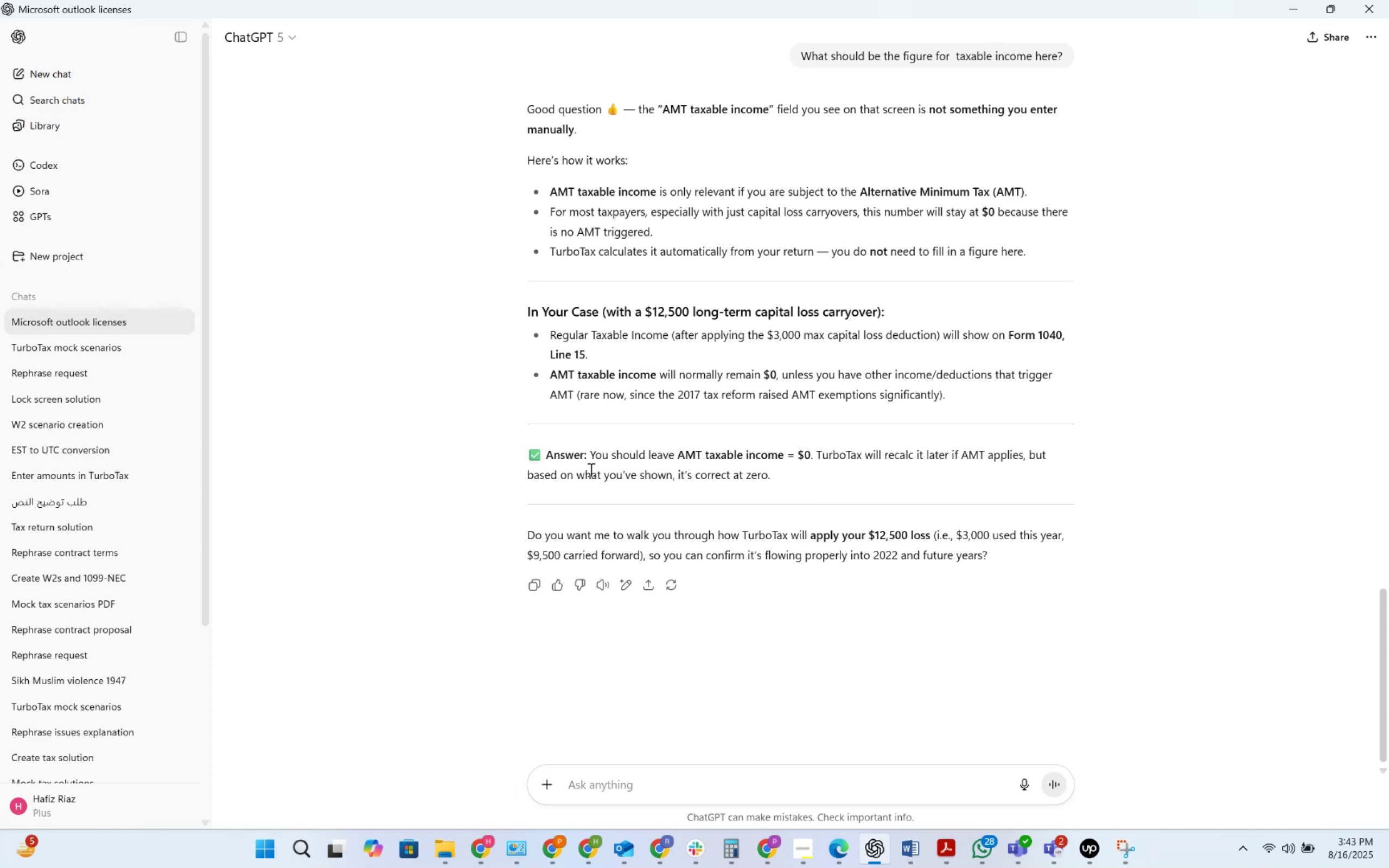 
wait(39.09)
 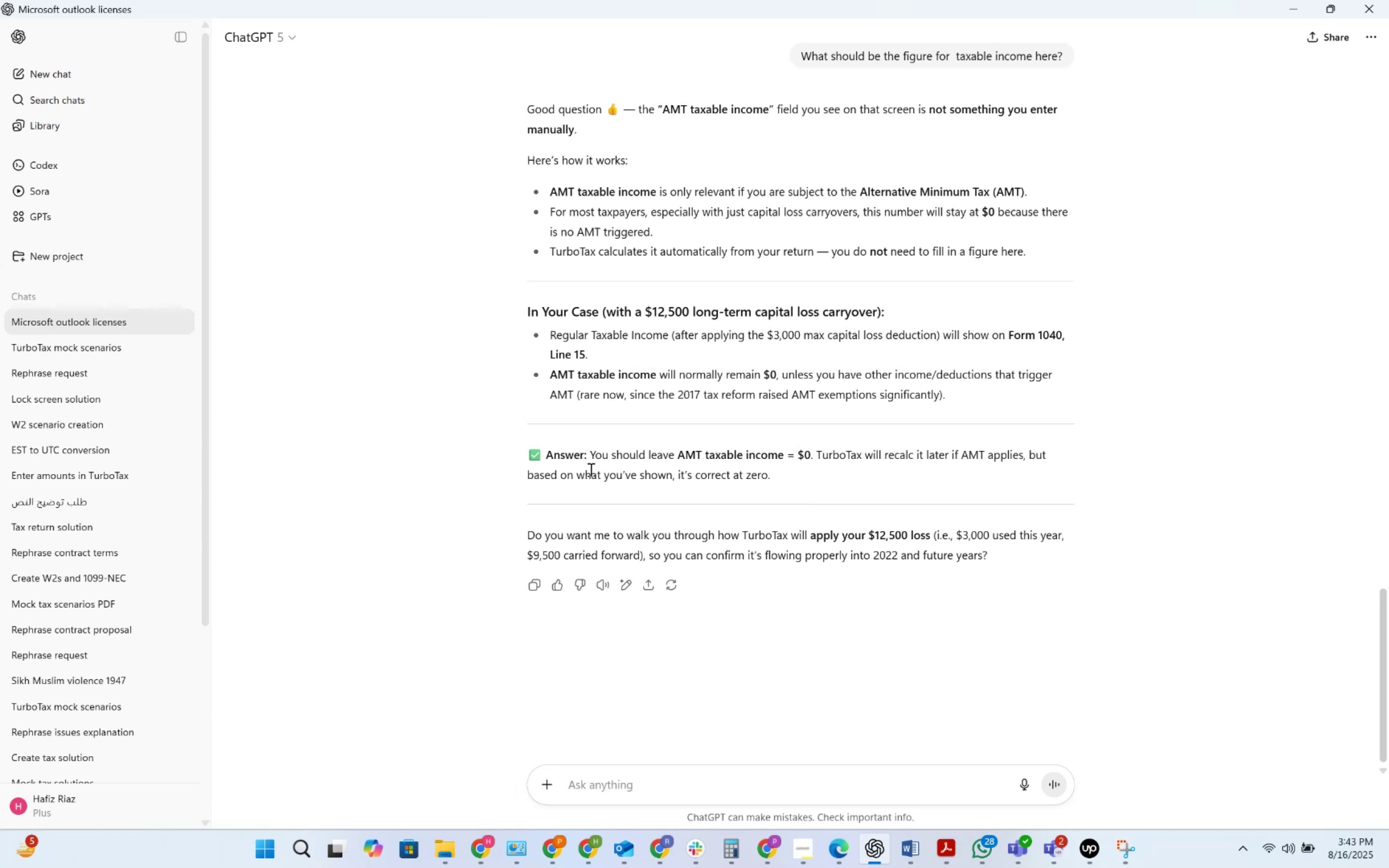 
scroll: coordinate [739, 586], scroll_direction: down, amount: 1.0
 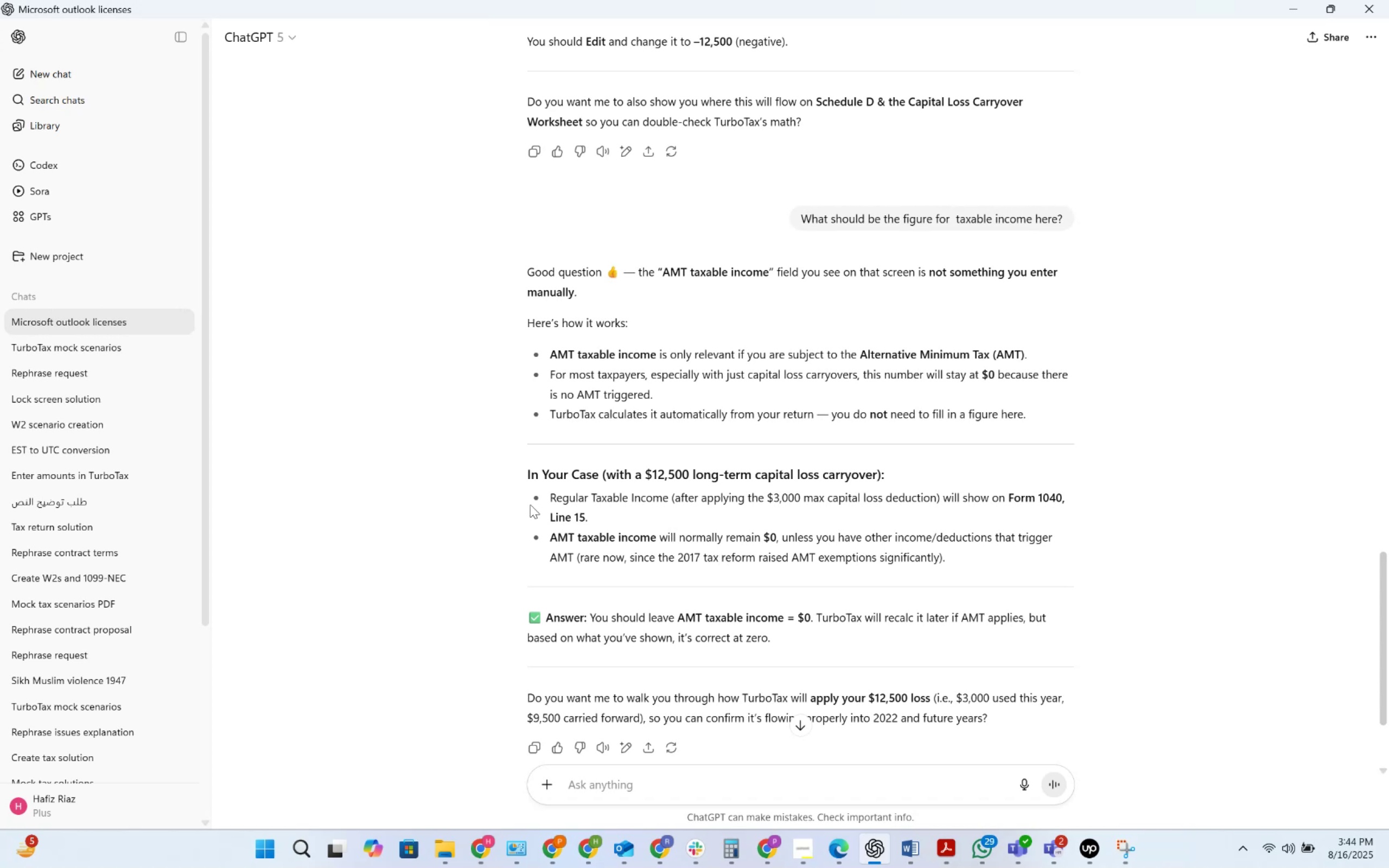 
wait(30.43)
 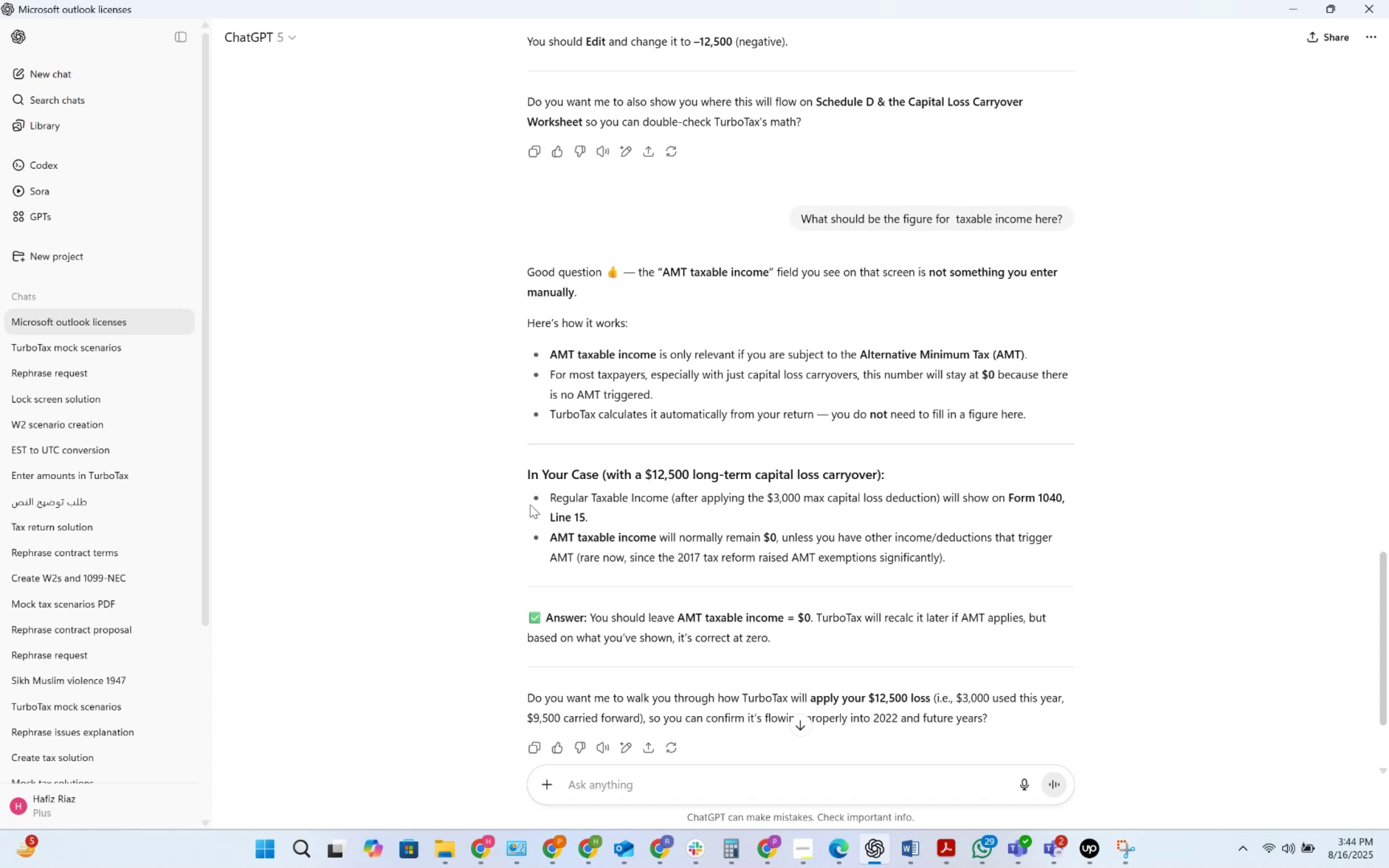 
left_click([453, 844])
 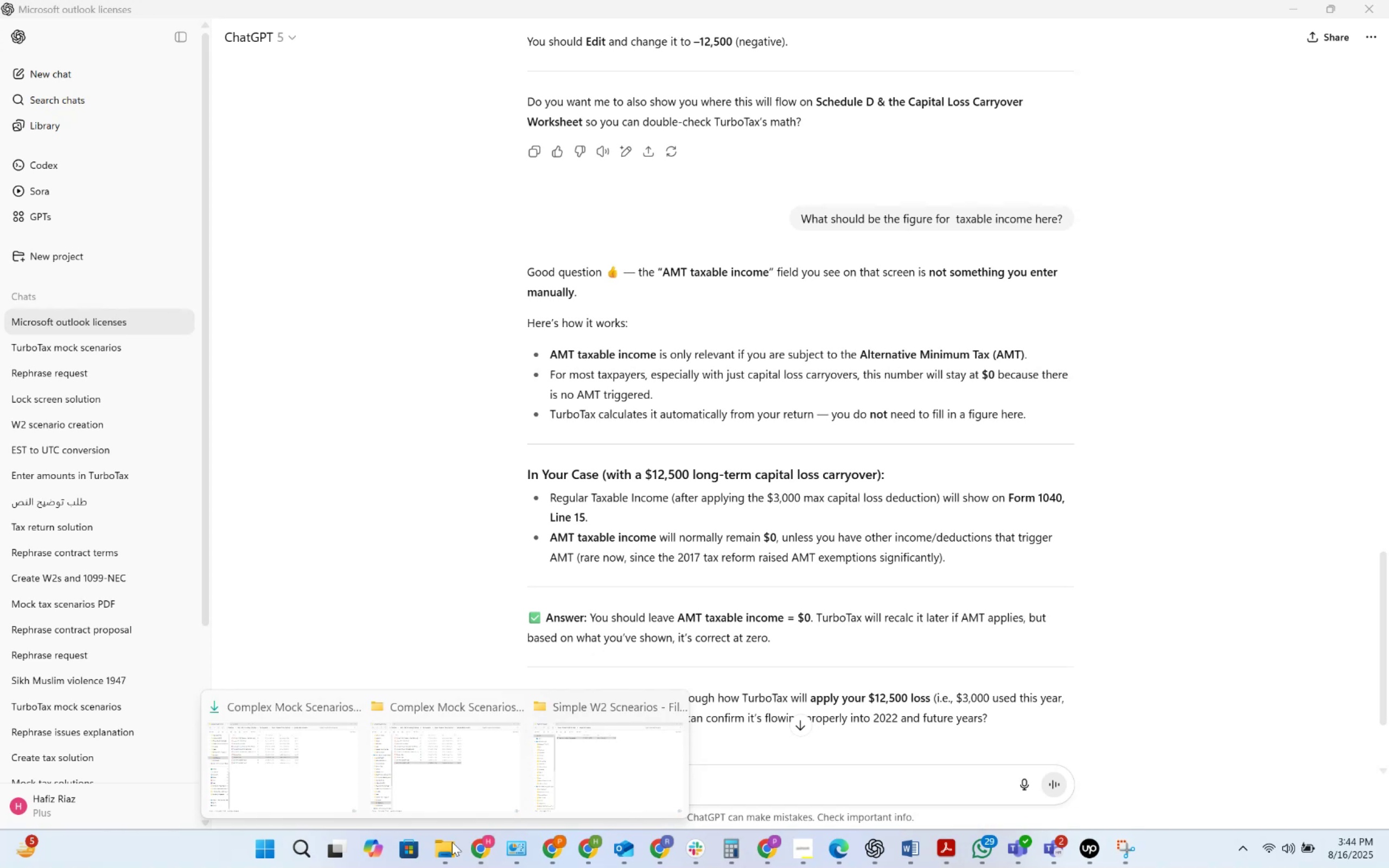 
wait(30.41)
 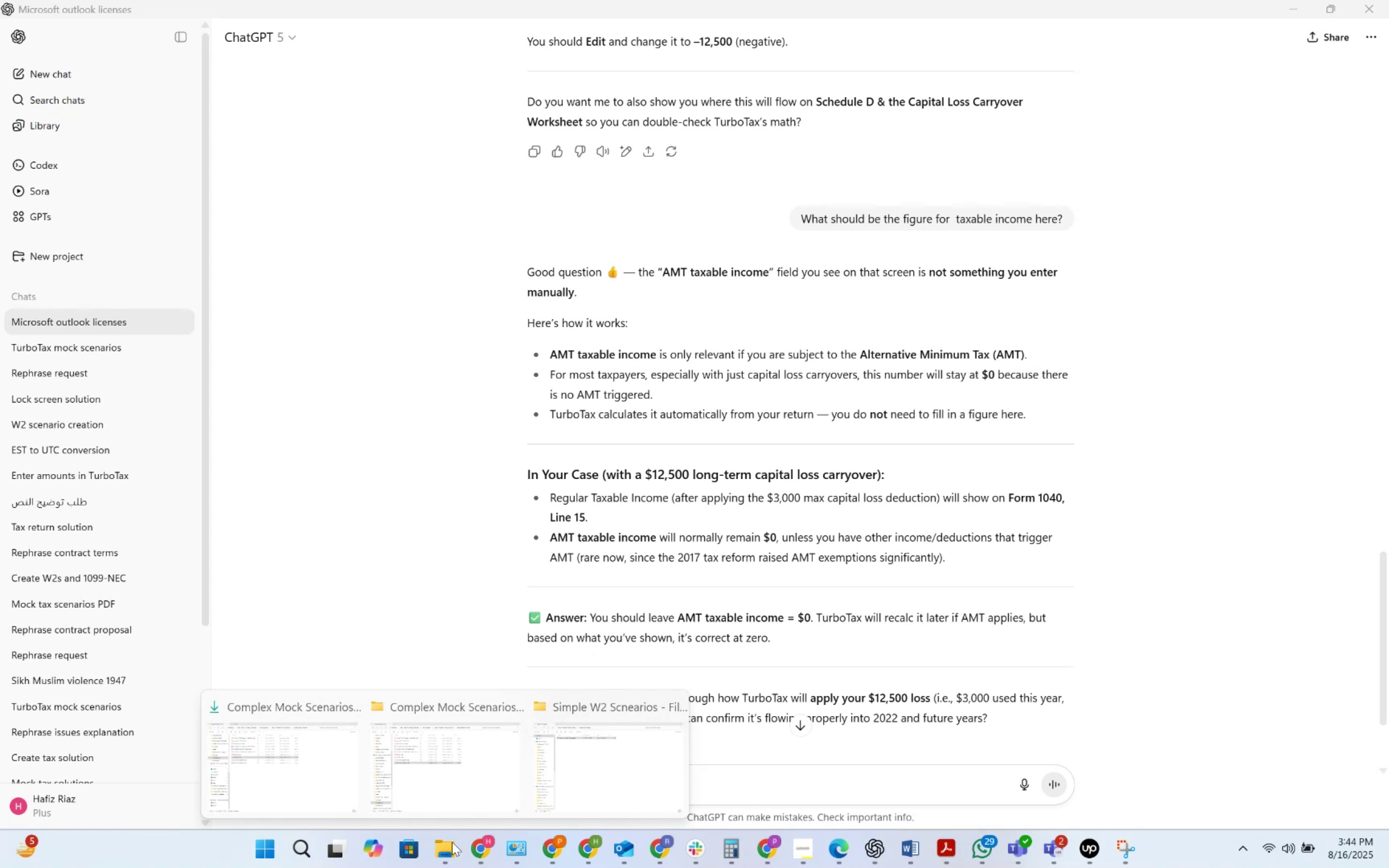 
left_click([381, 460])
 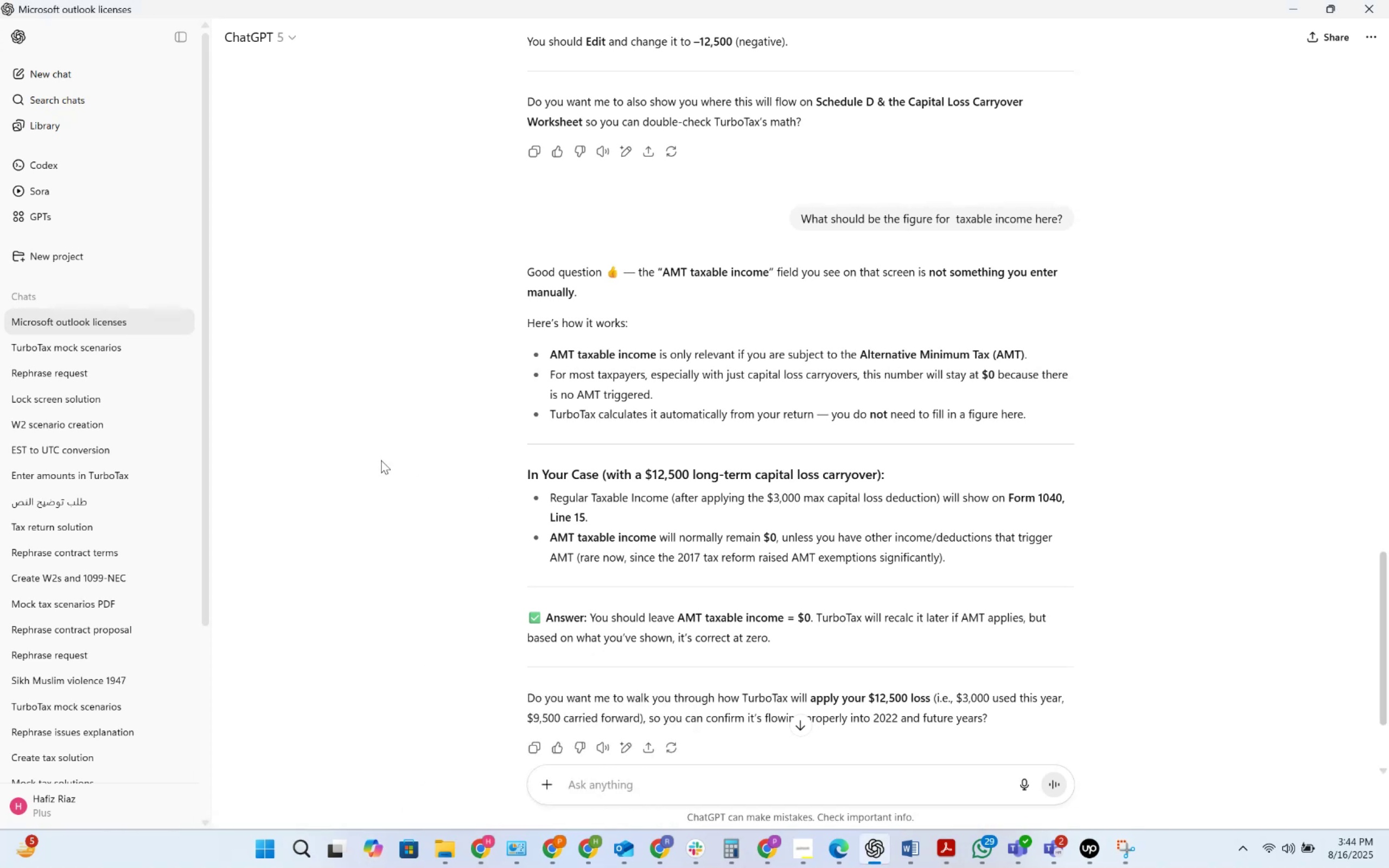 
key(Alt+AltLeft)
 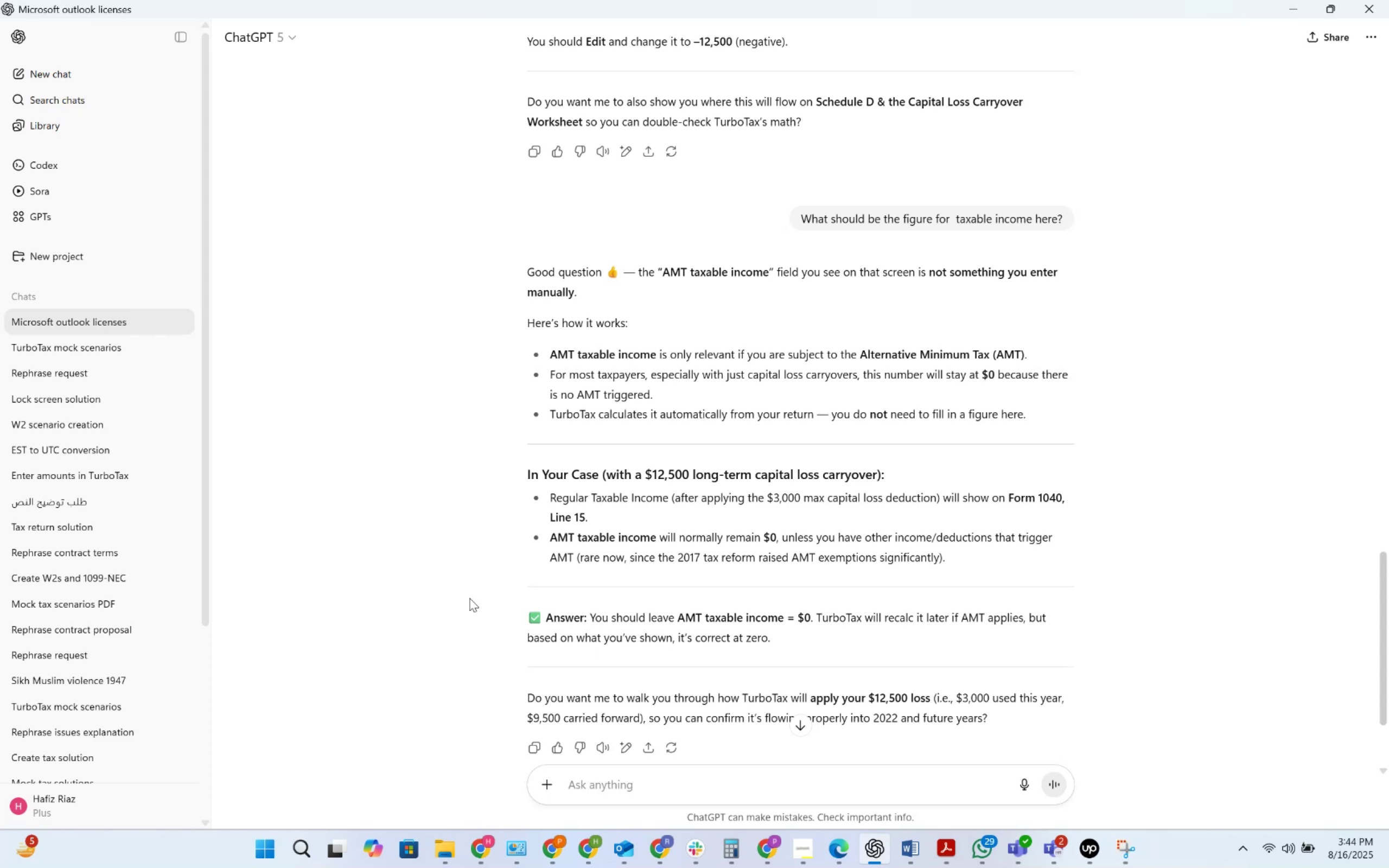 
key(Alt+Tab)
 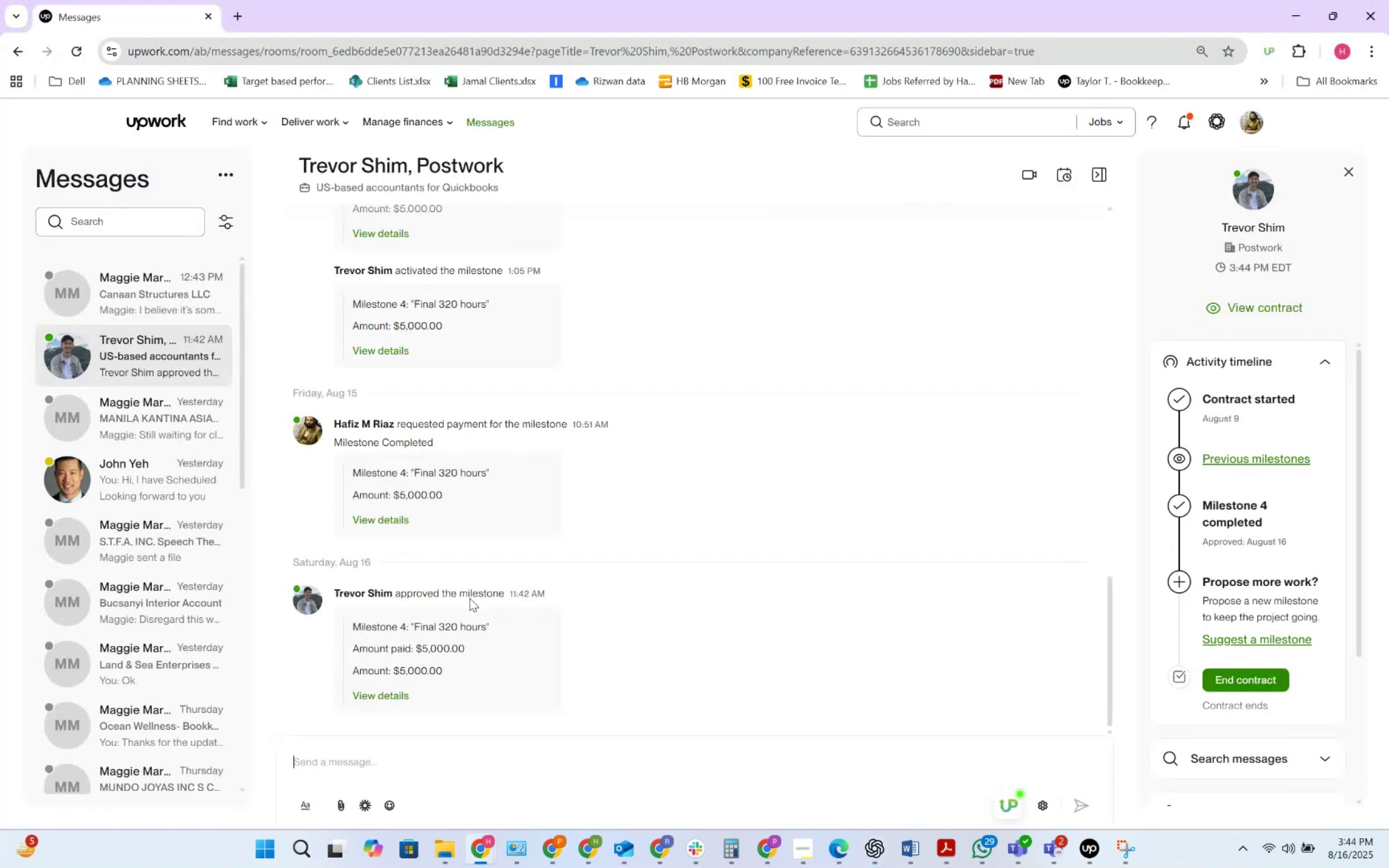 
key(Alt+AltLeft)
 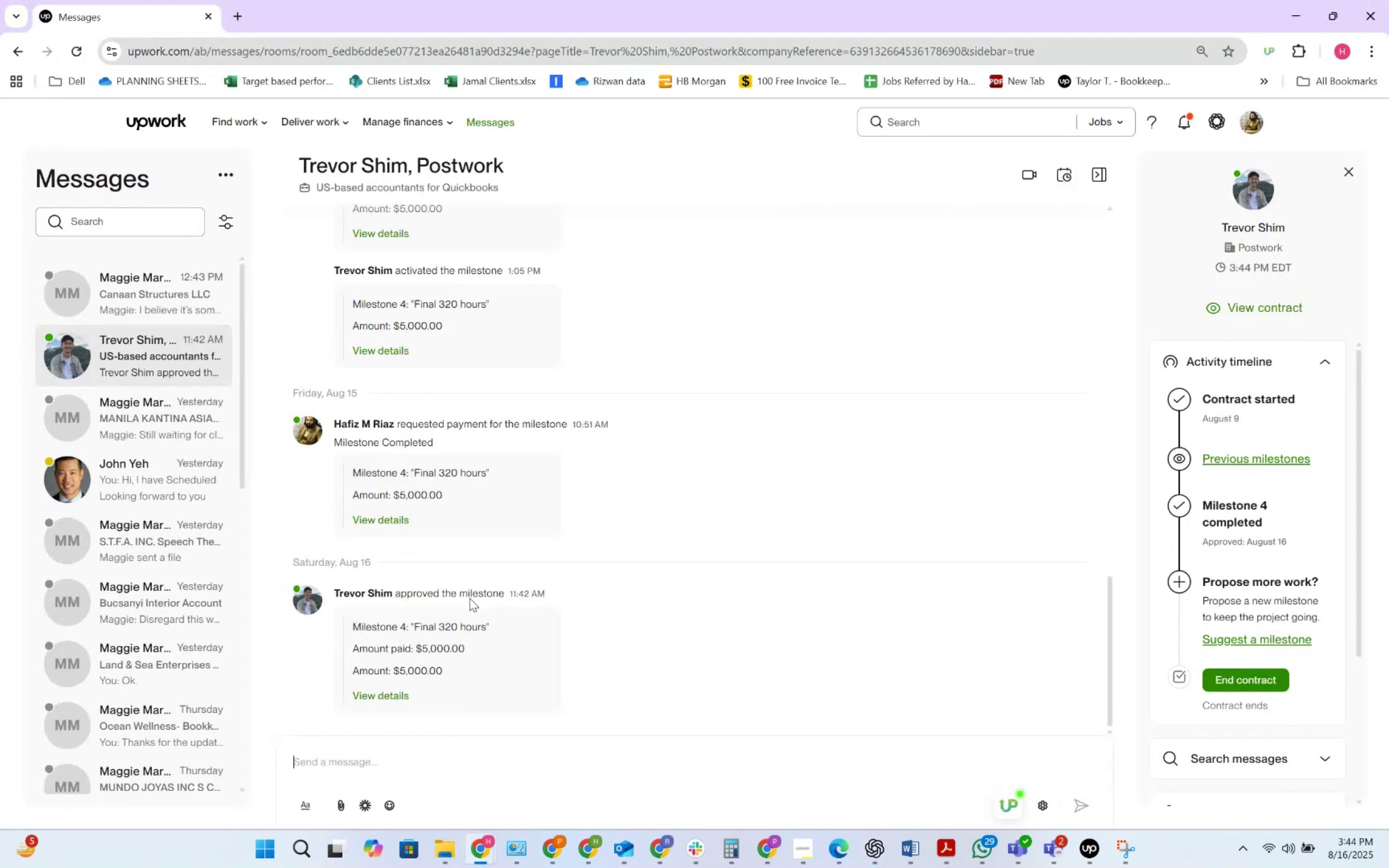 
key(Alt+Tab)
 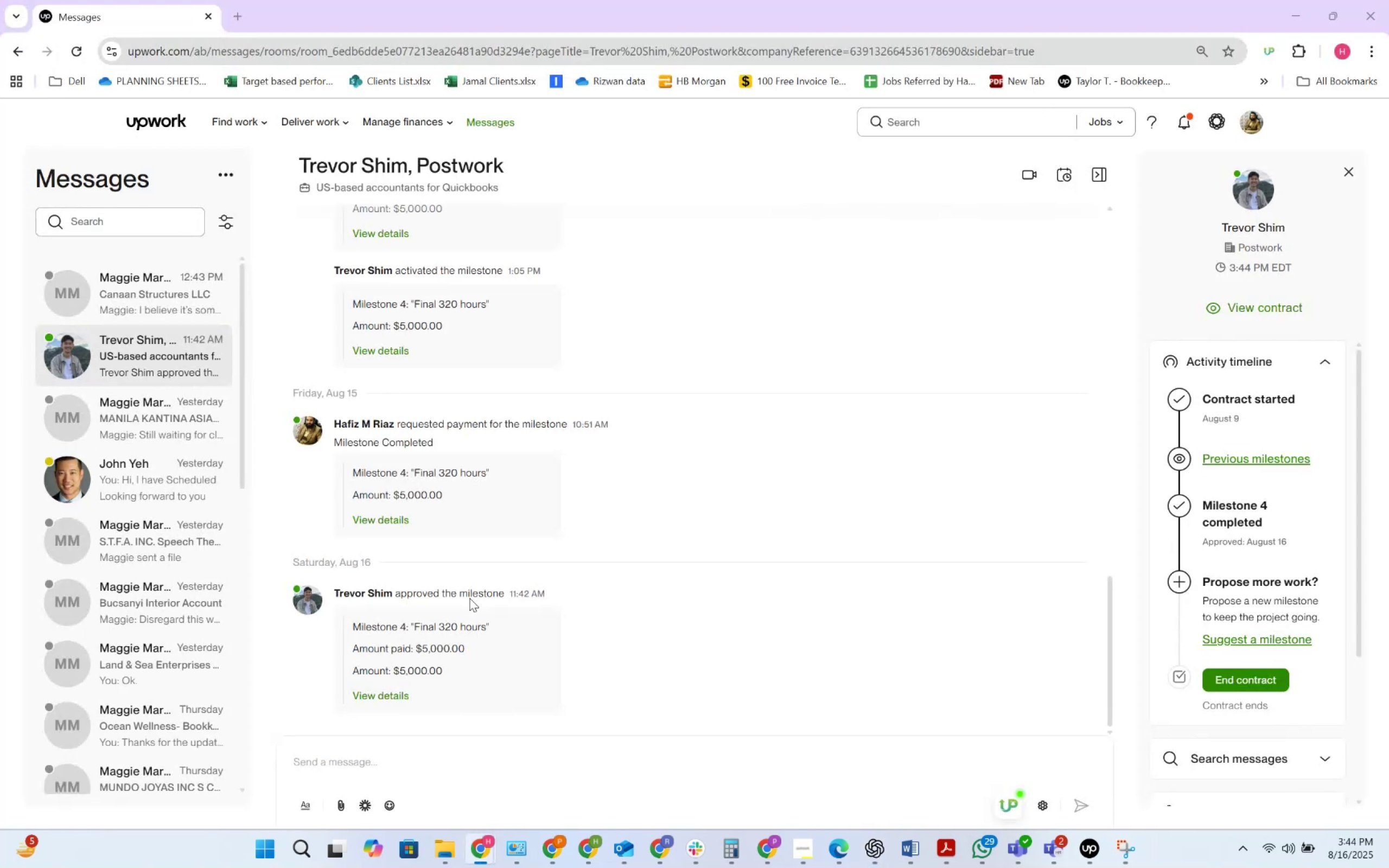 
key(Alt+Tab)
 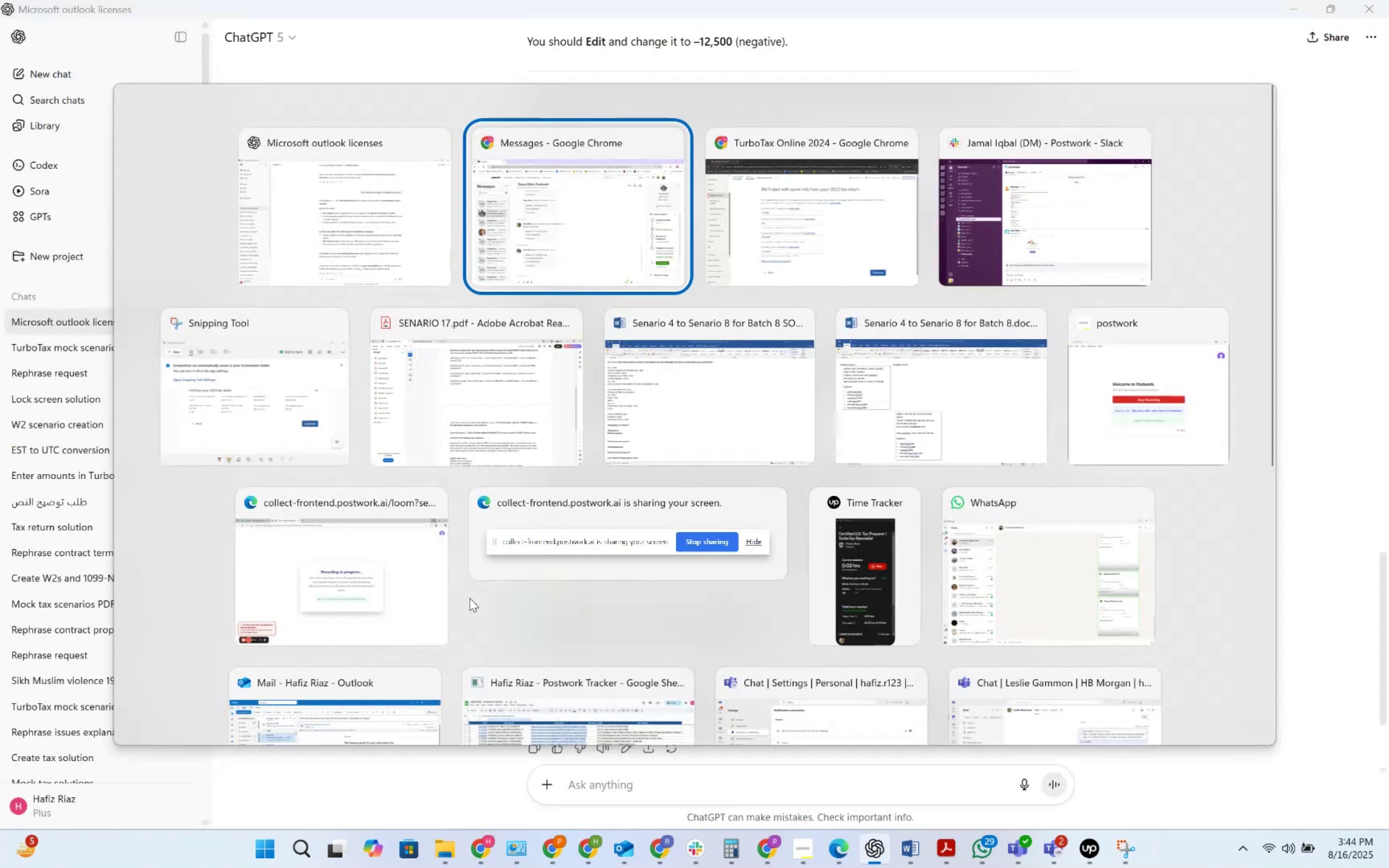 
key(Alt+Tab)
 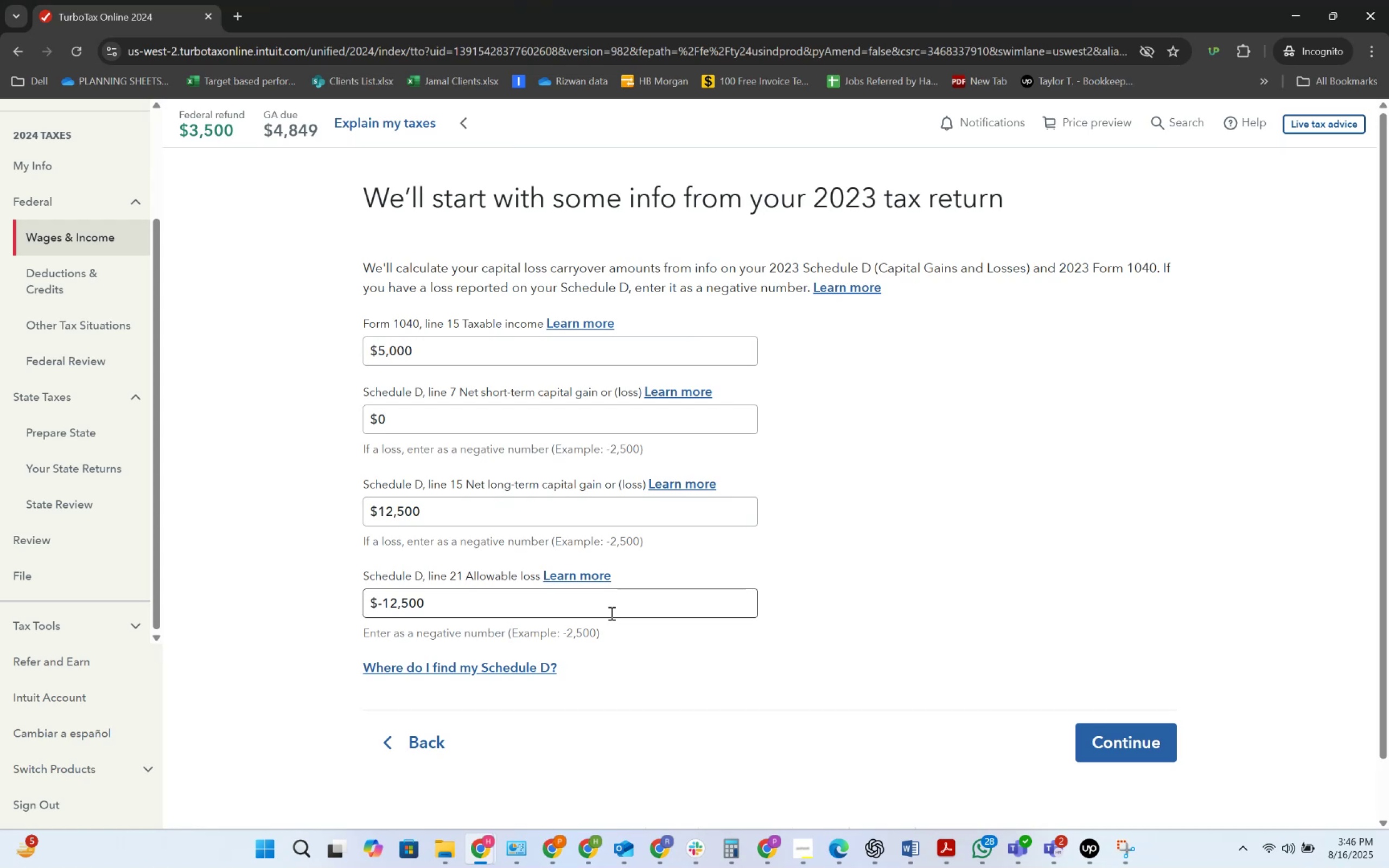 
wait(80.98)
 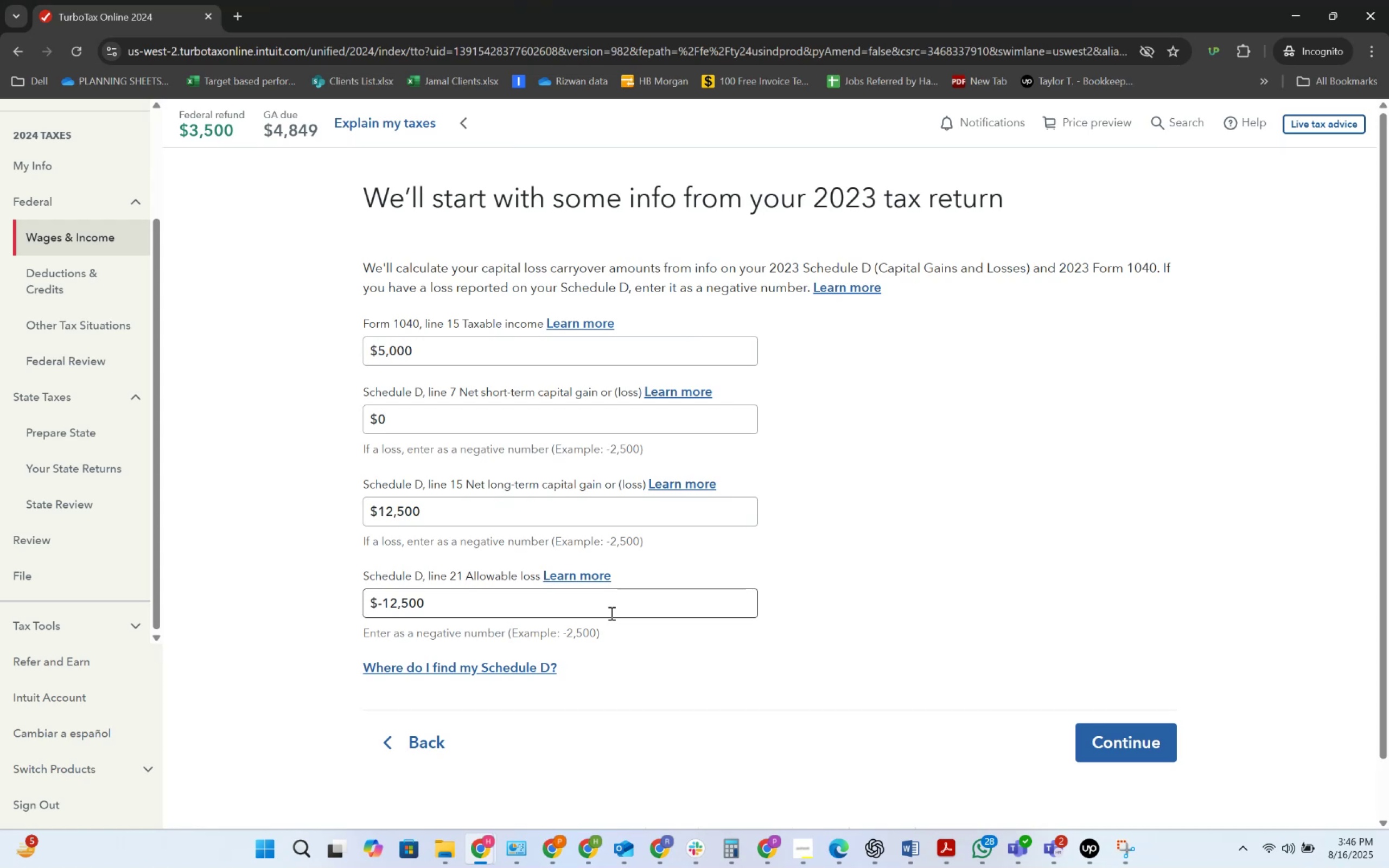 
key(Alt+AltLeft)
 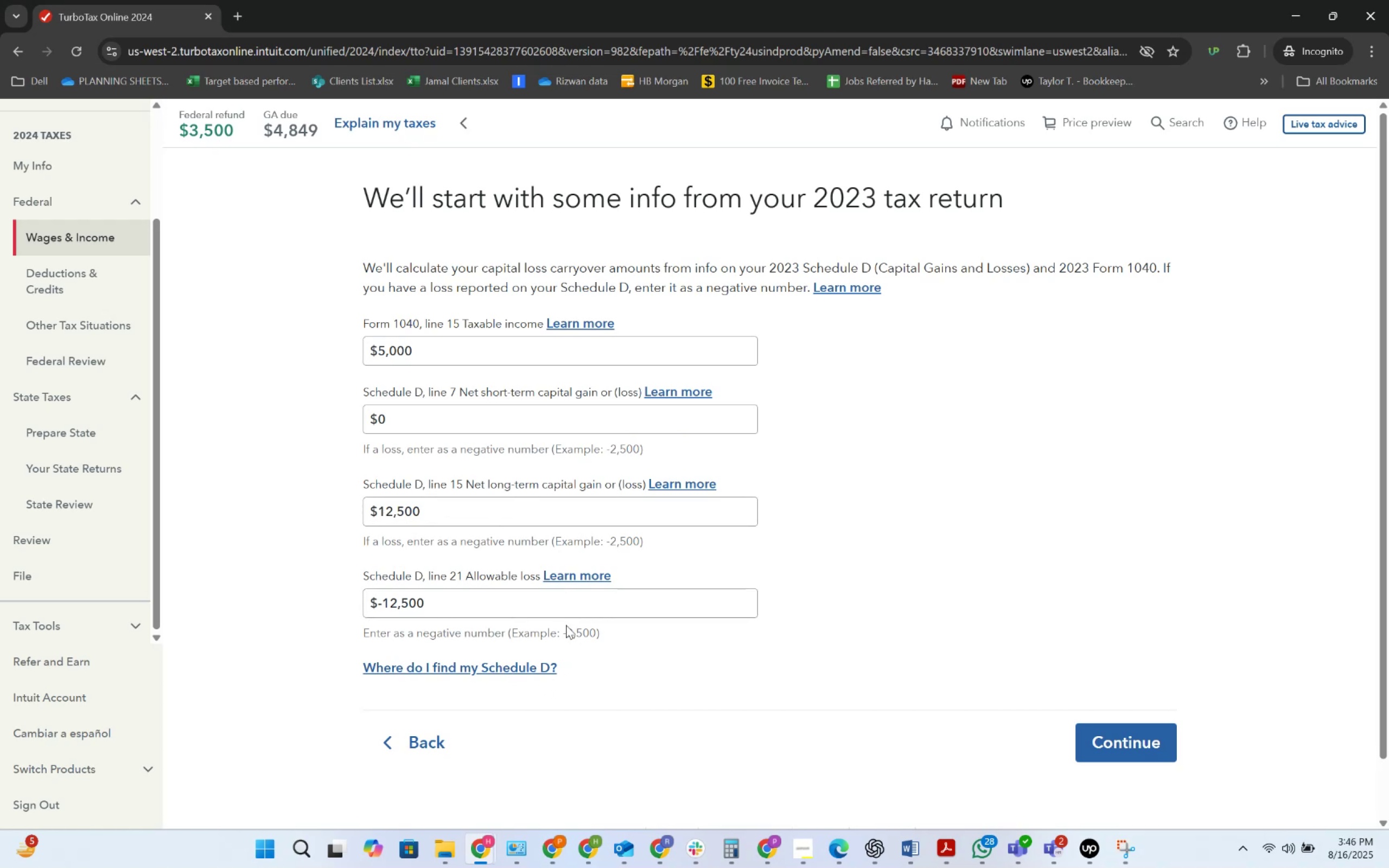 
key(Alt+Tab)
 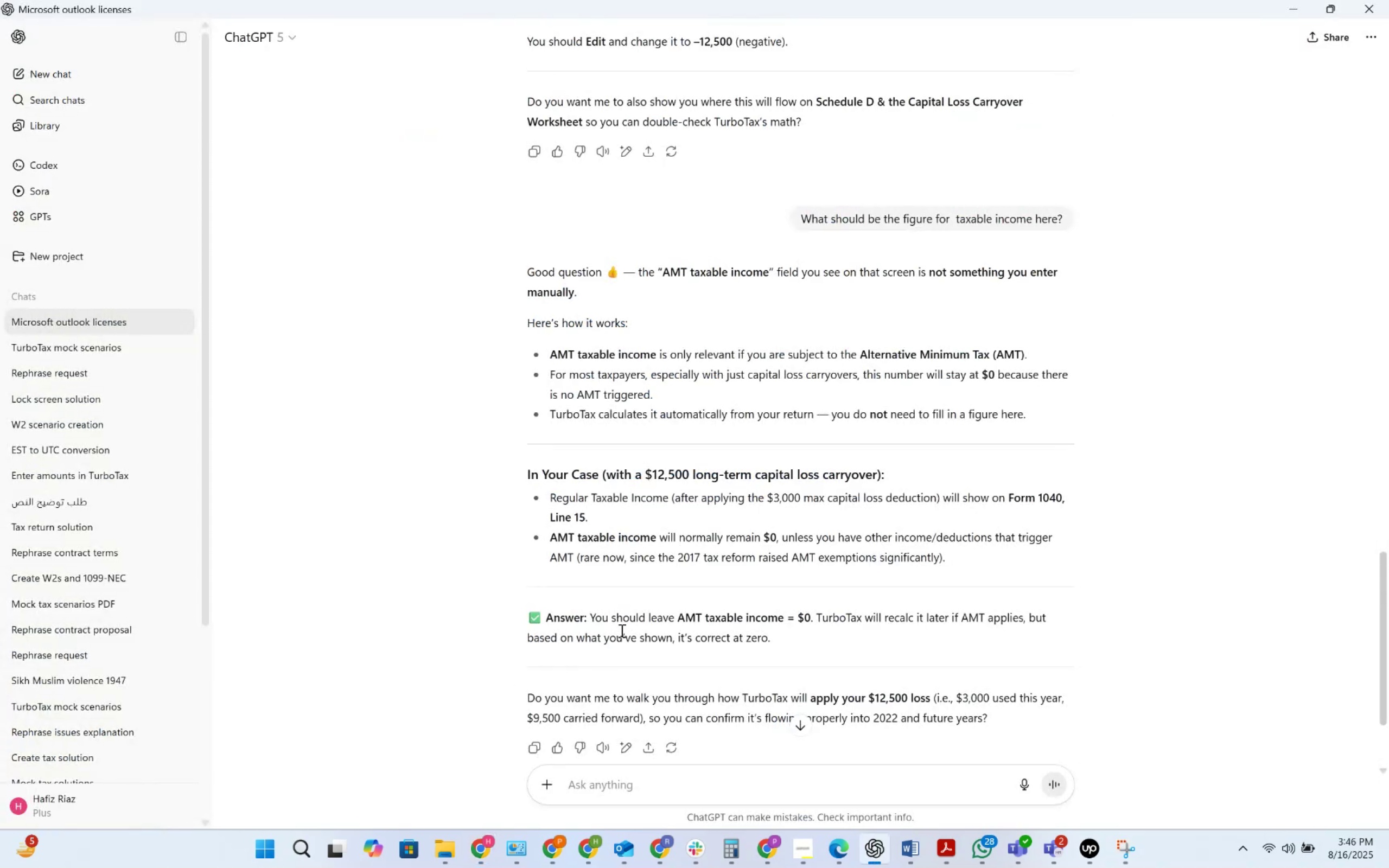 
wait(12.1)
 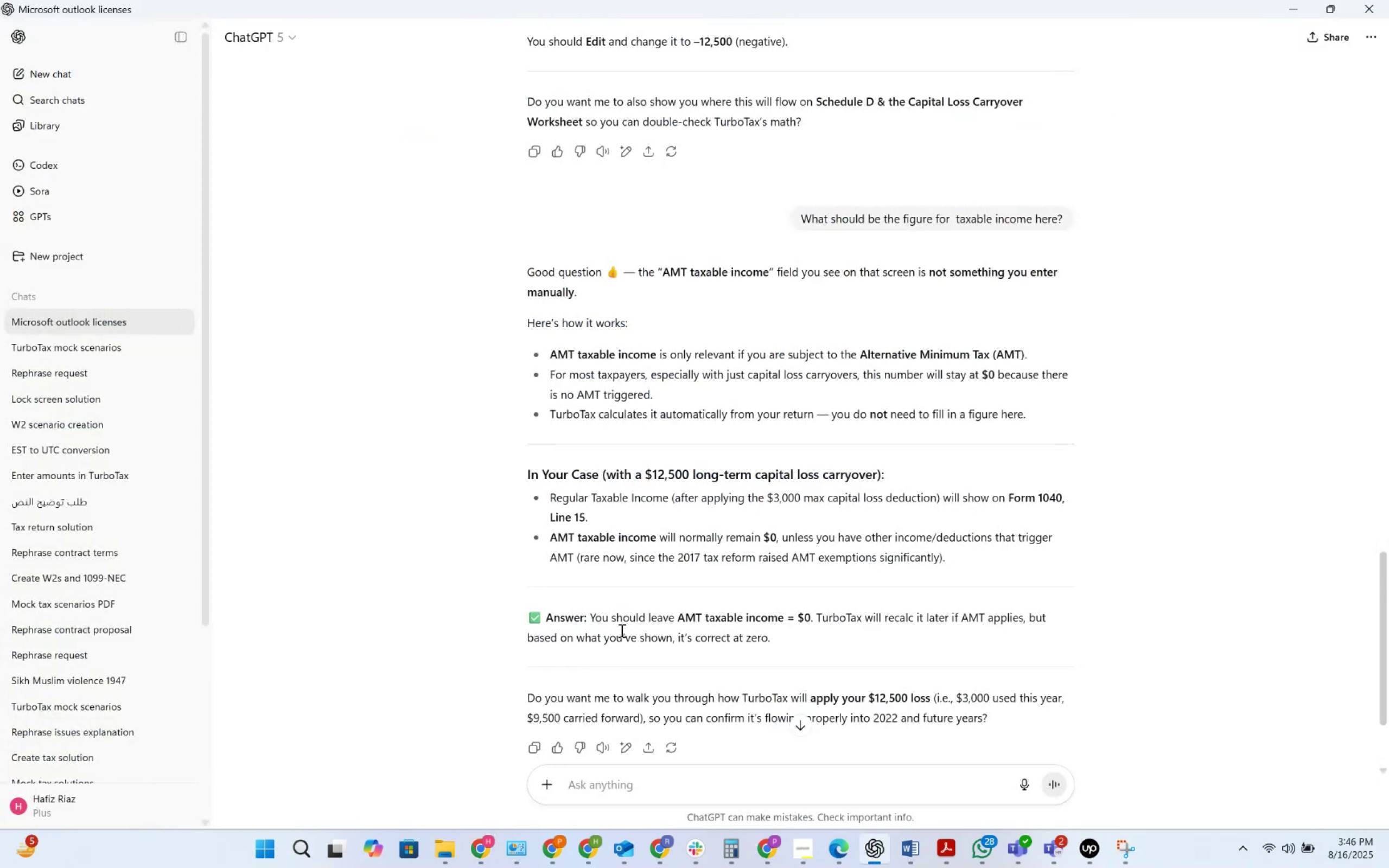 
scroll: coordinate [649, 516], scroll_direction: down, amount: 7.0
 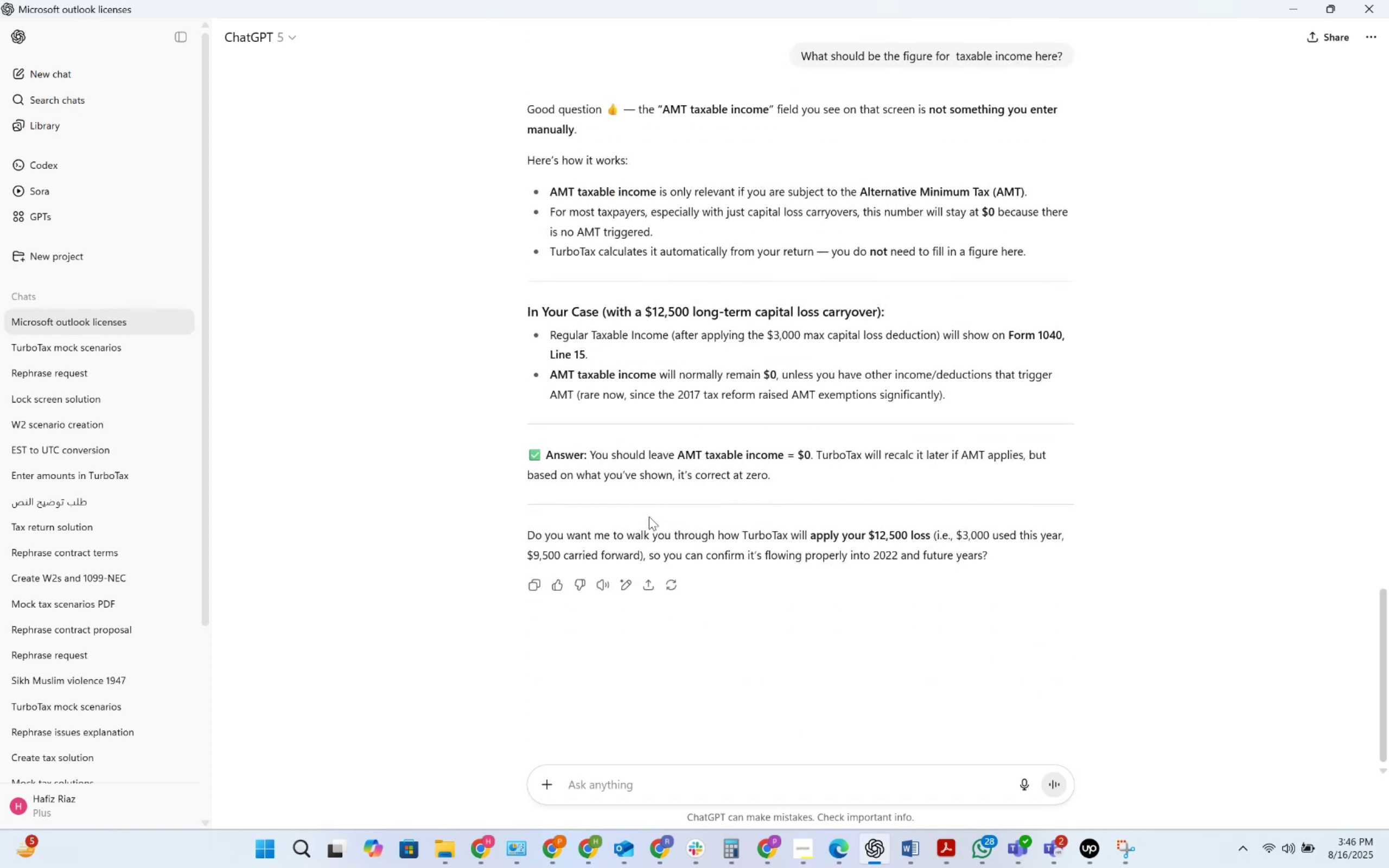 
scroll: coordinate [649, 516], scroll_direction: up, amount: 1.0
 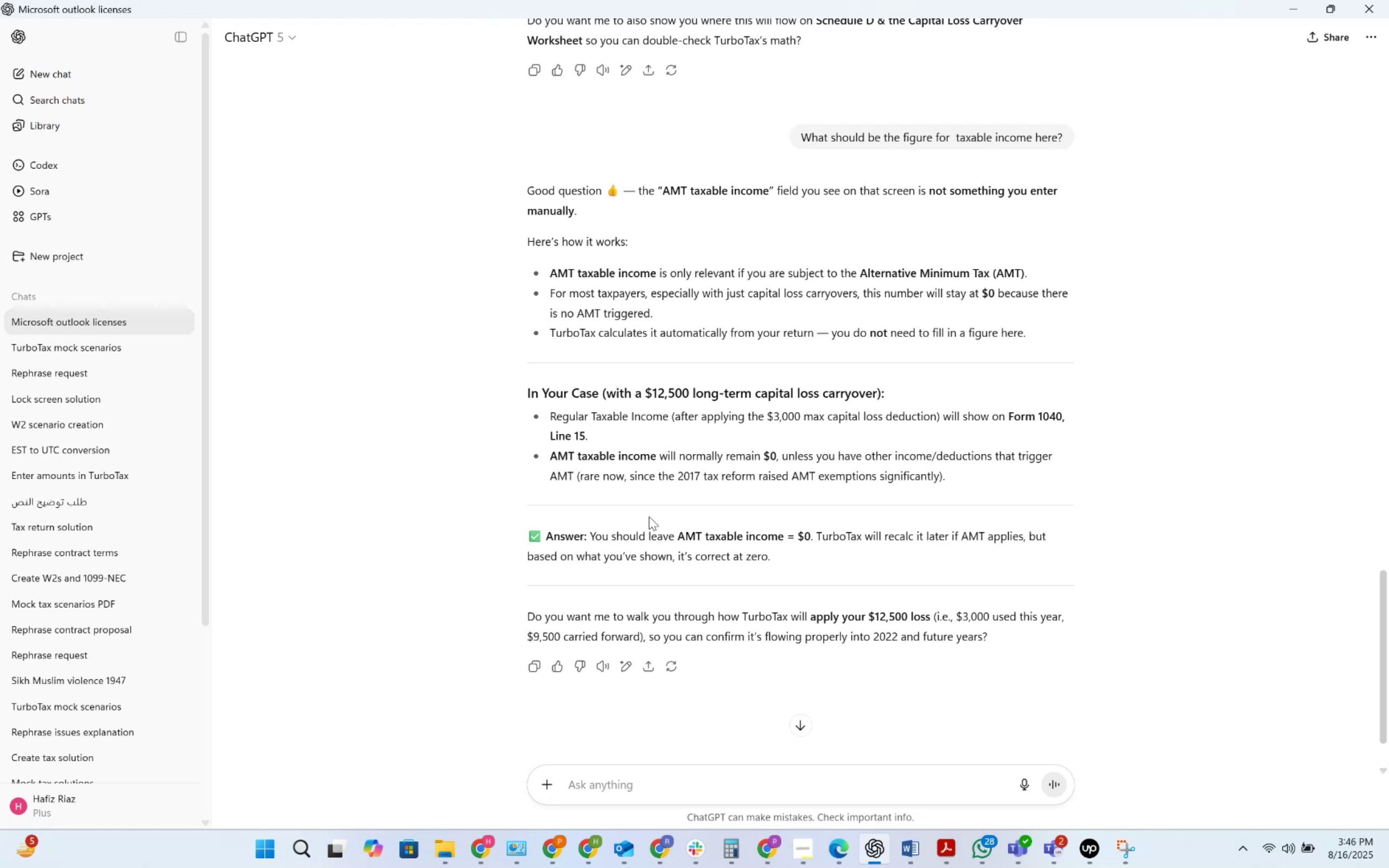 
wait(9.19)
 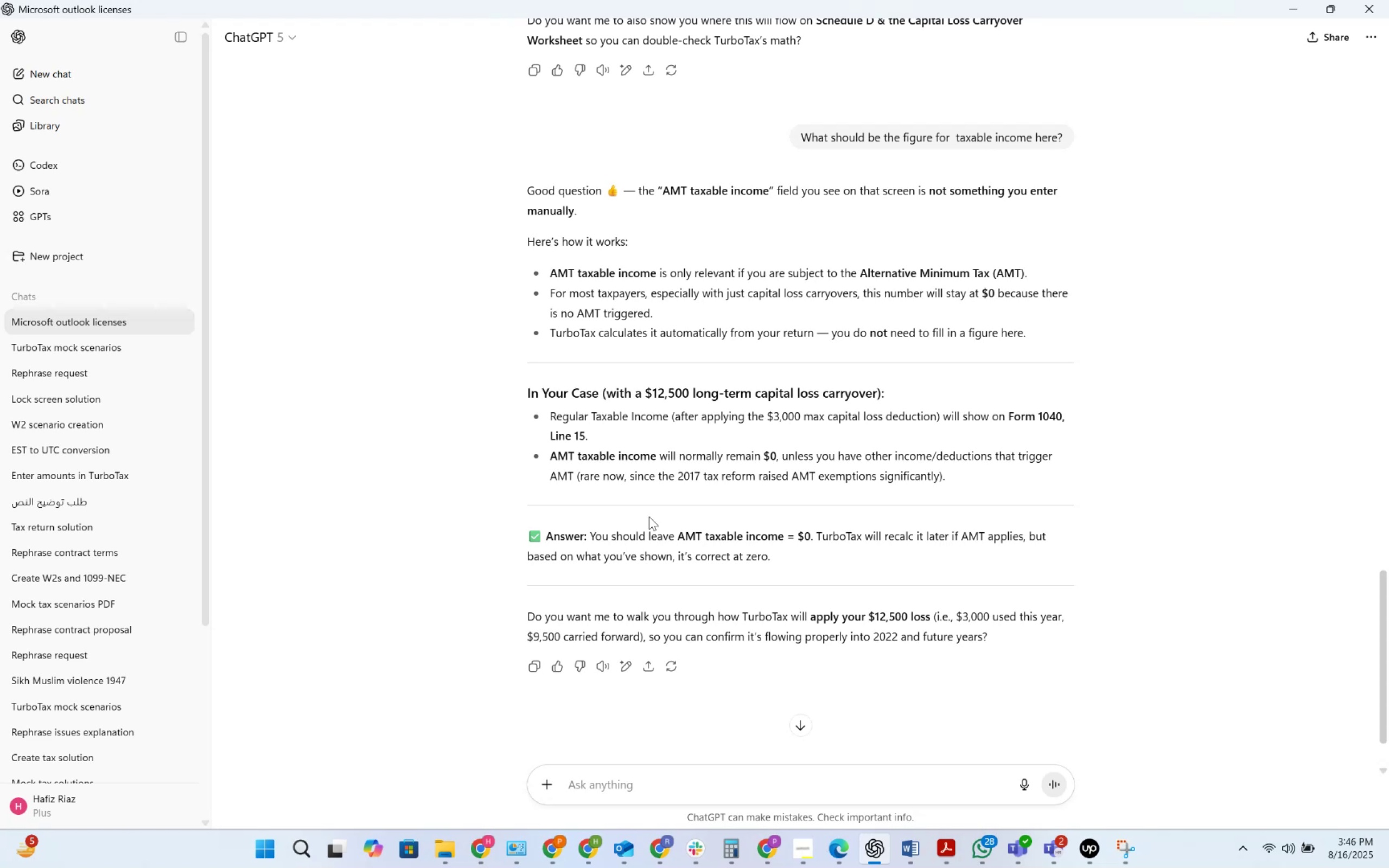 
scroll: coordinate [649, 516], scroll_direction: up, amount: 6.0
 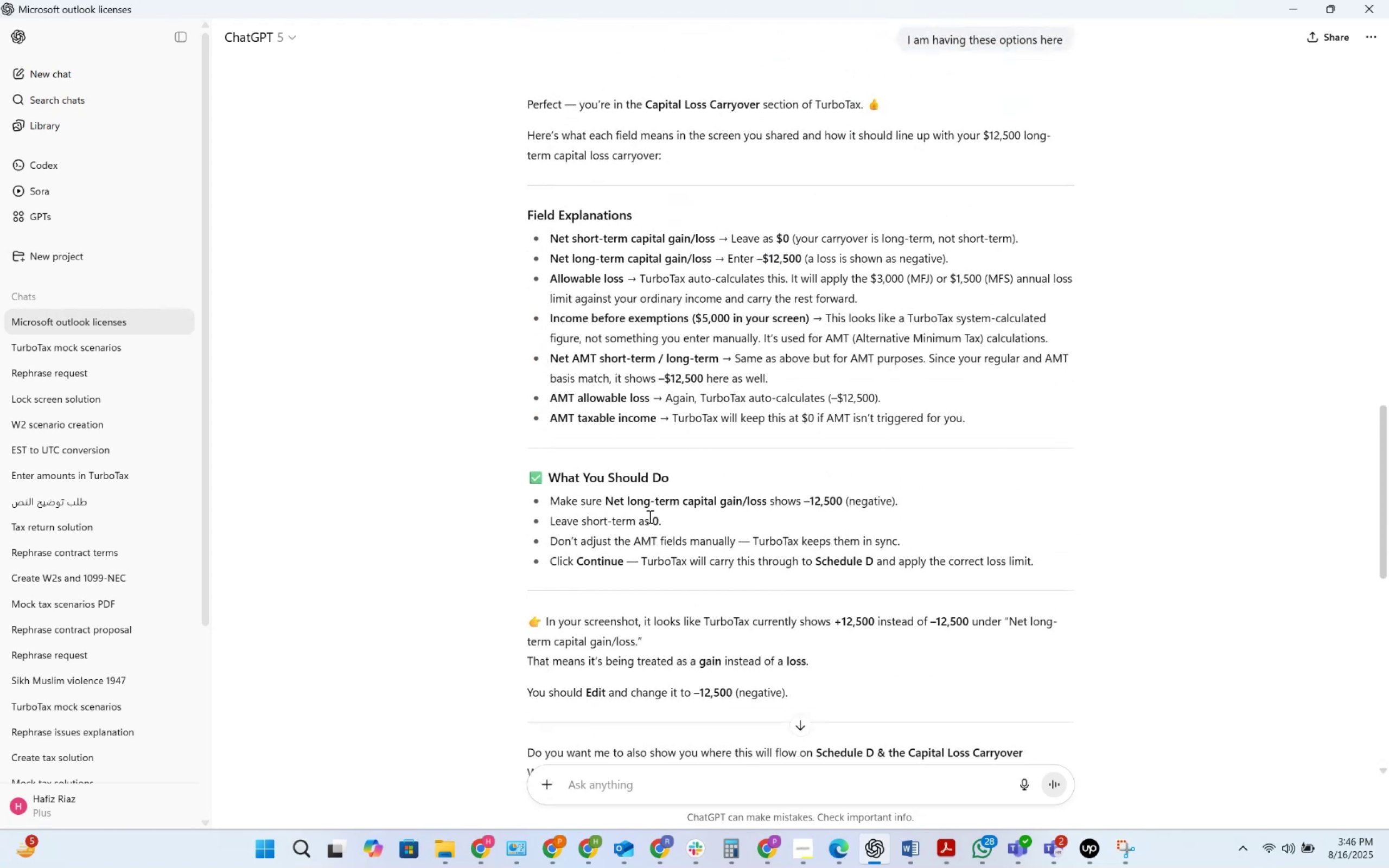 
key(Alt+AltLeft)
 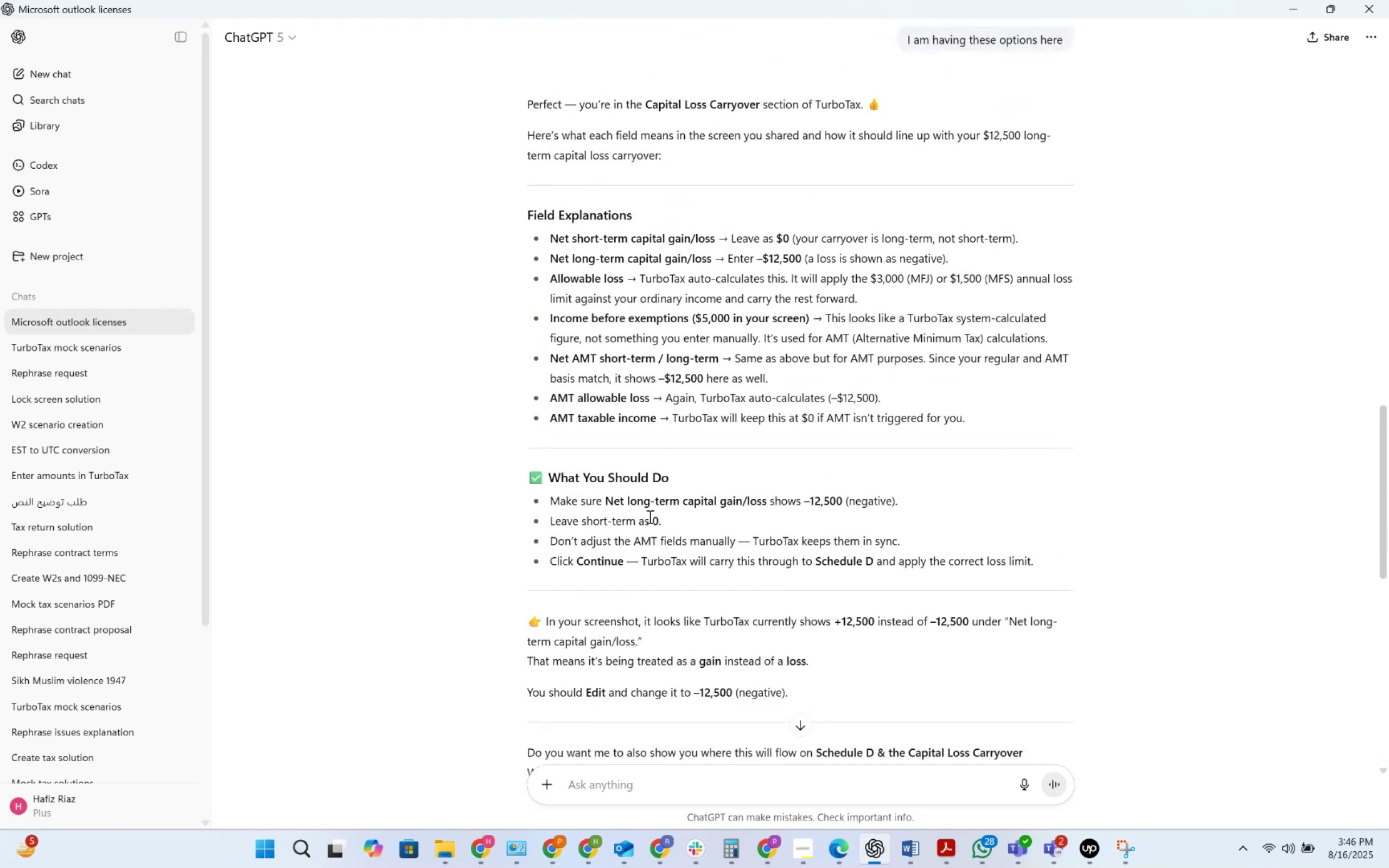 
key(Alt+Tab)
 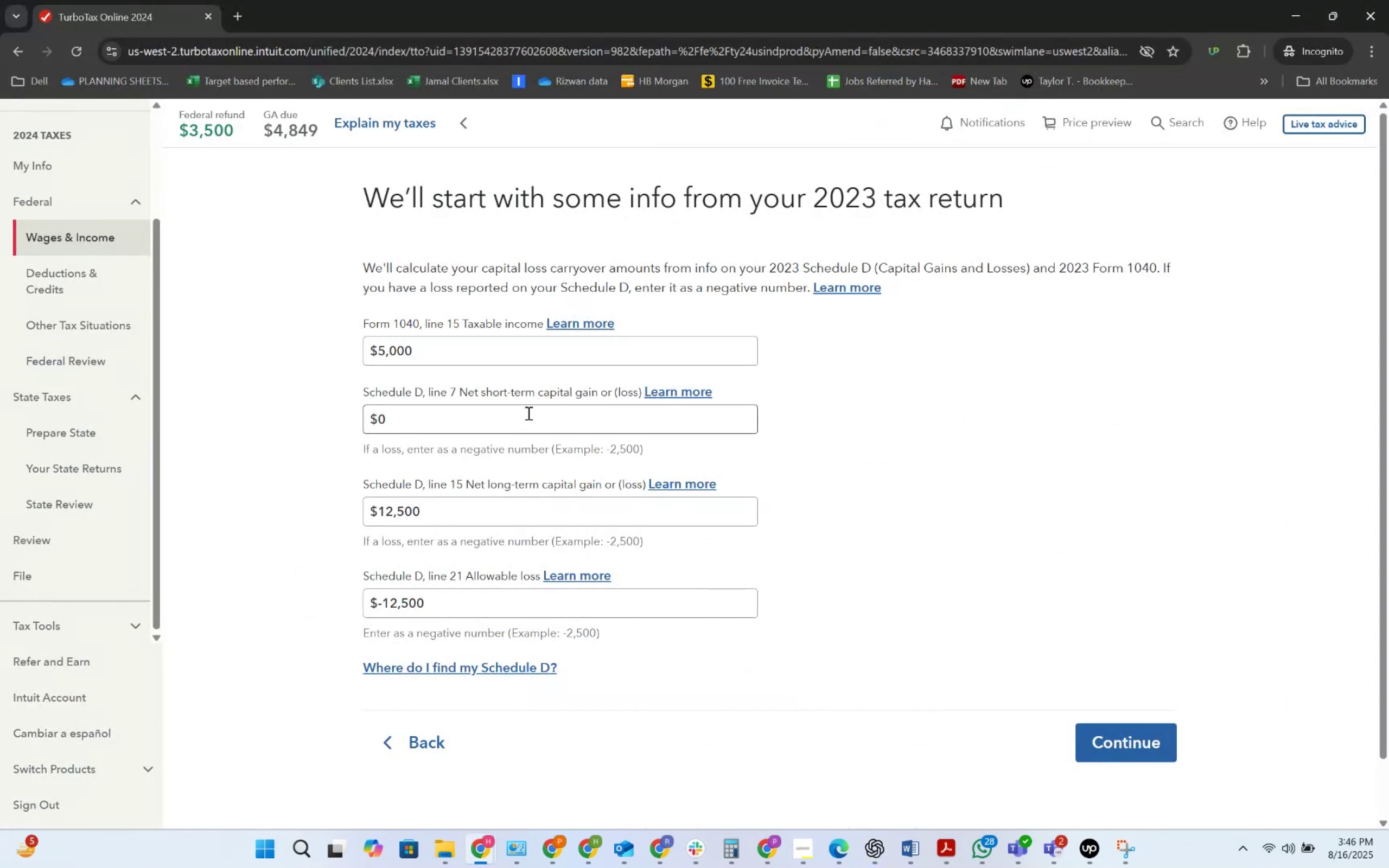 
left_click([527, 413])
 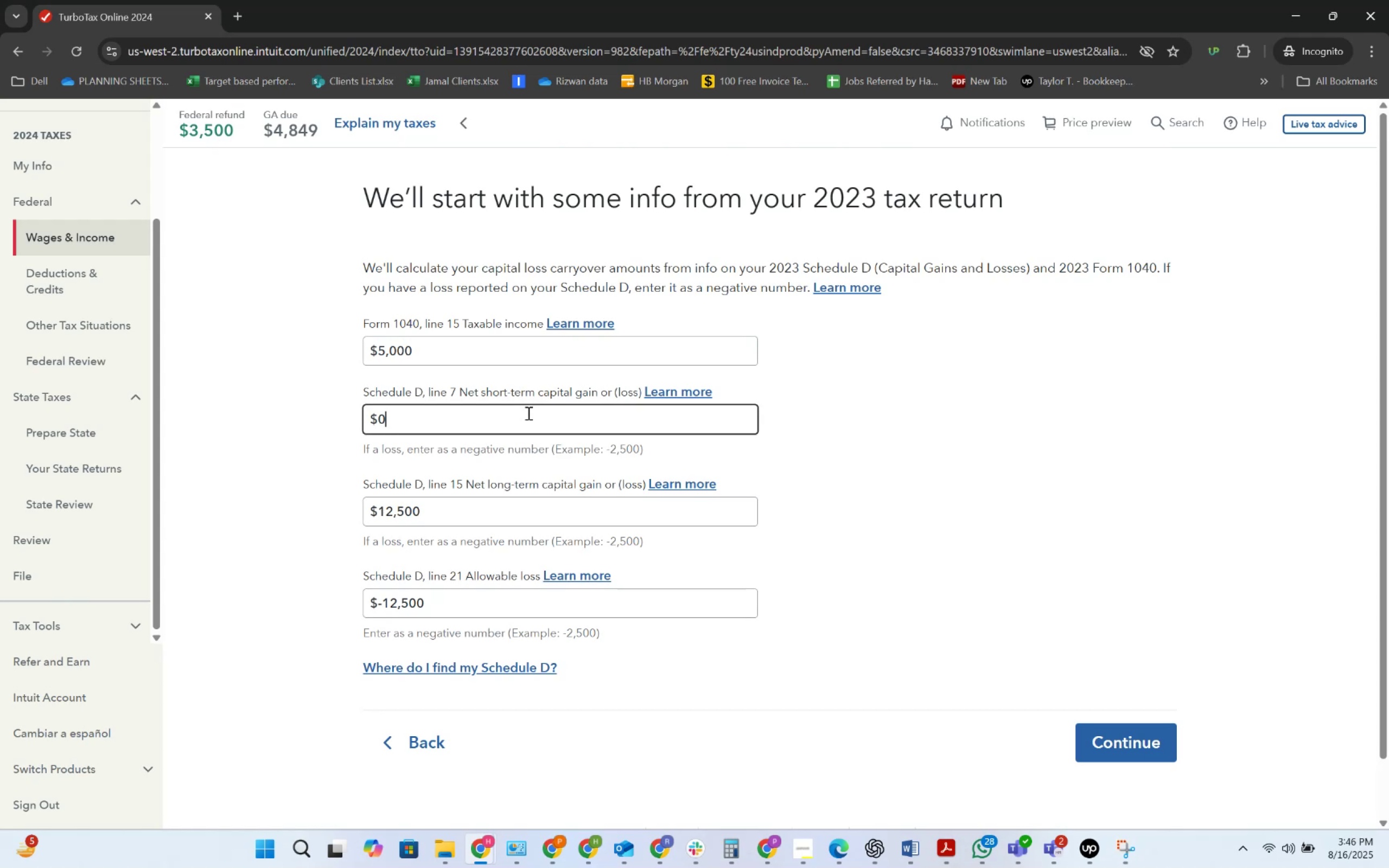 
key(Tab)
 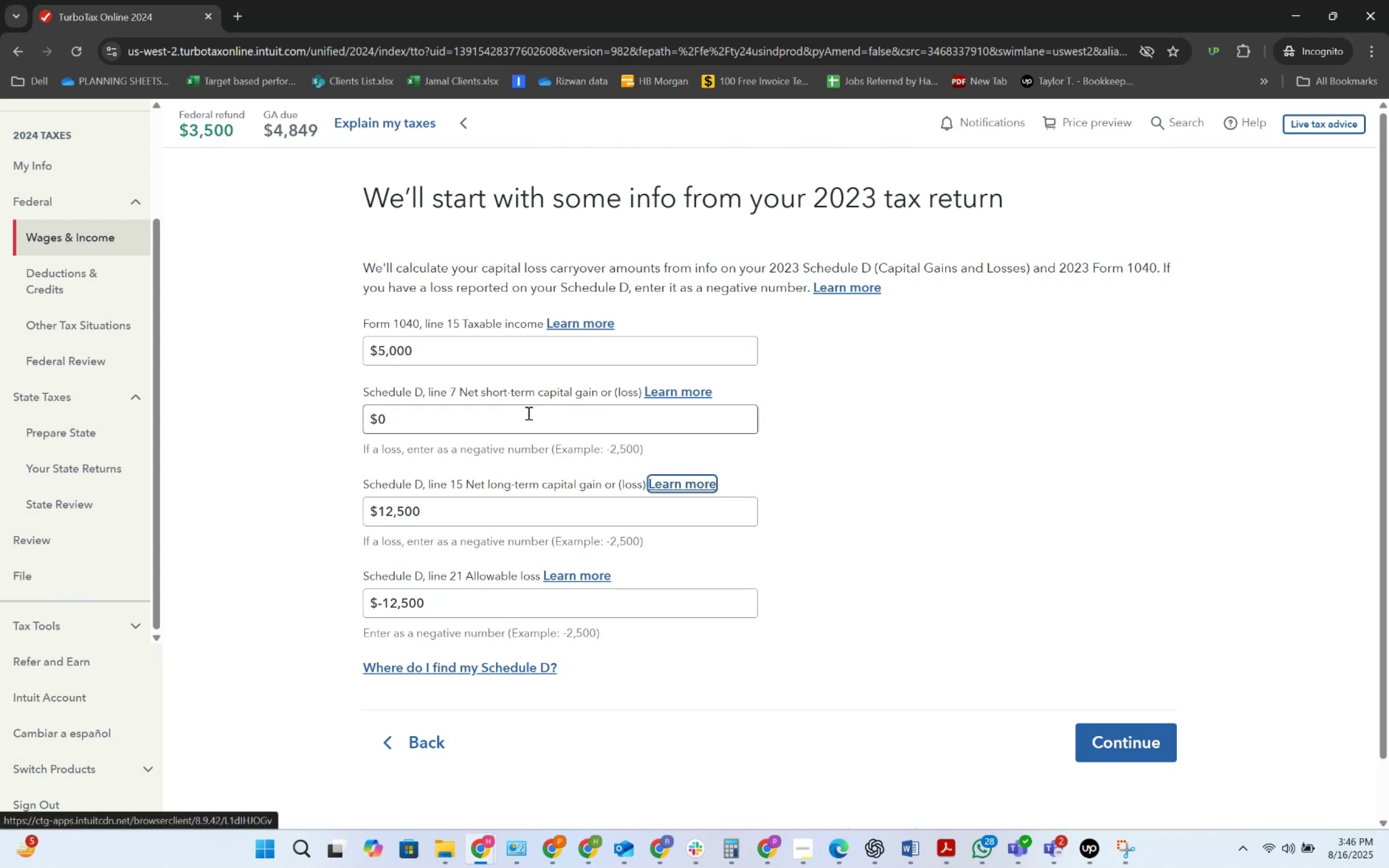 
key(Tab)
 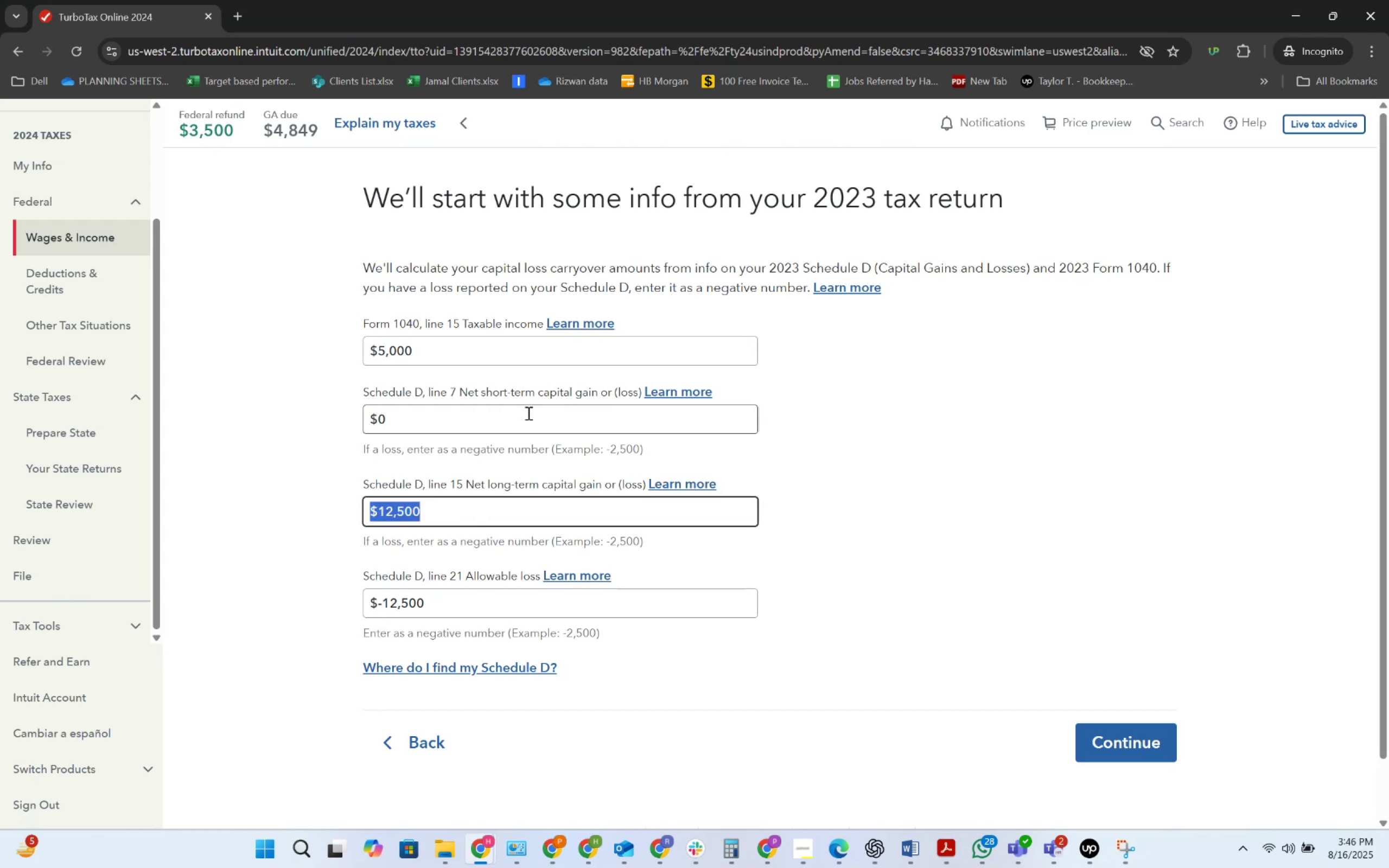 
key(Alt+AltLeft)
 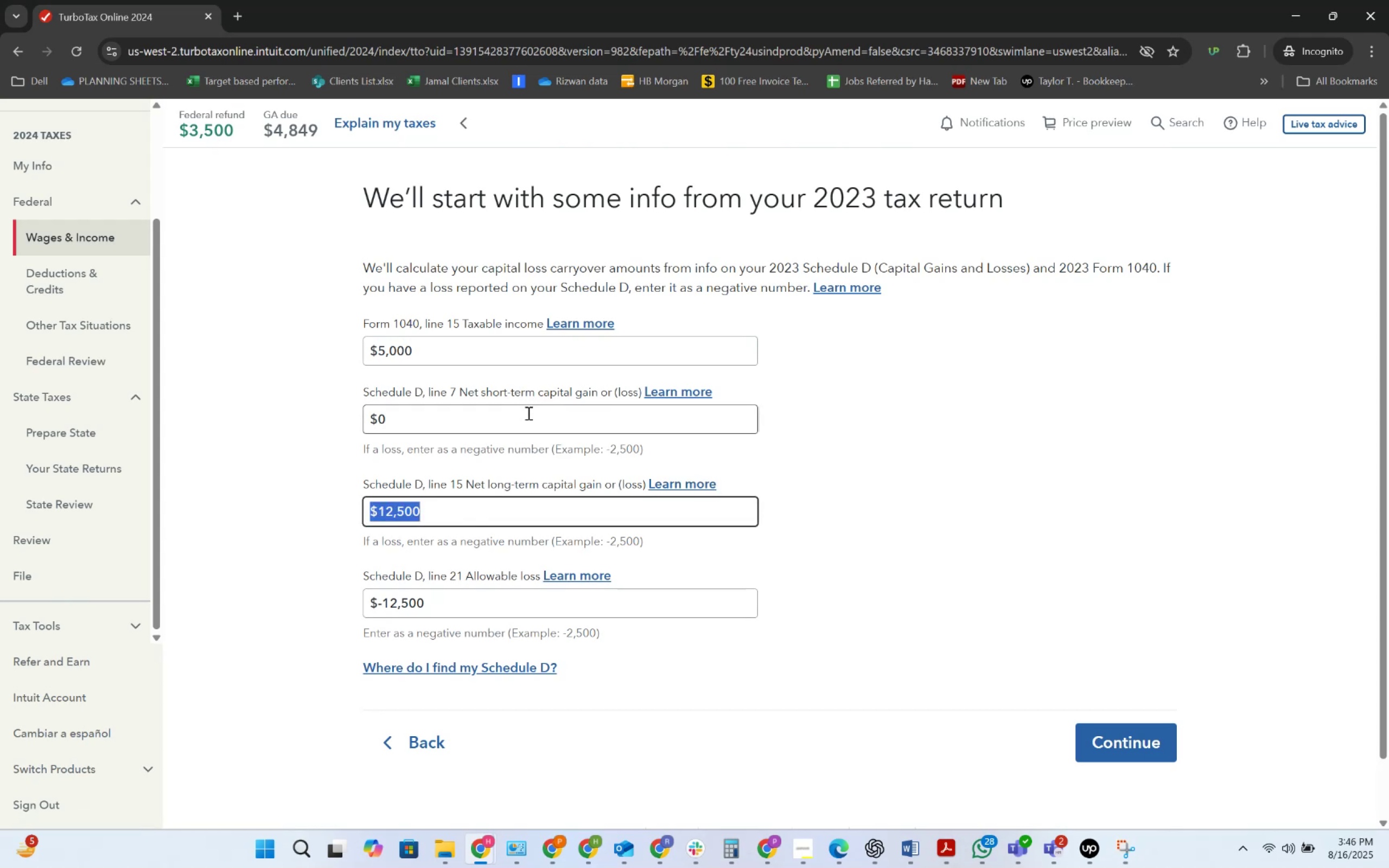 
key(Alt+Tab)
 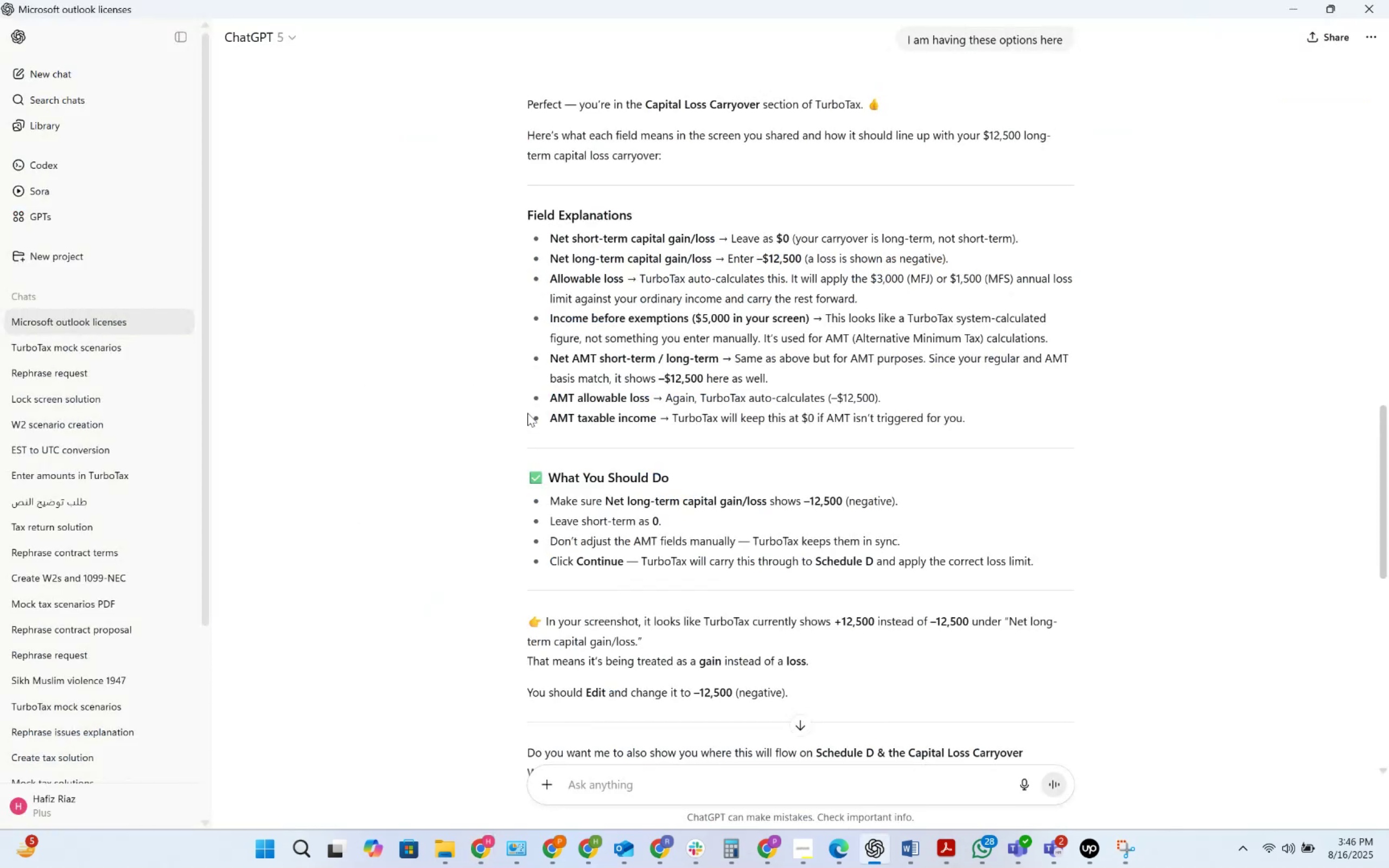 
key(Alt+AltLeft)
 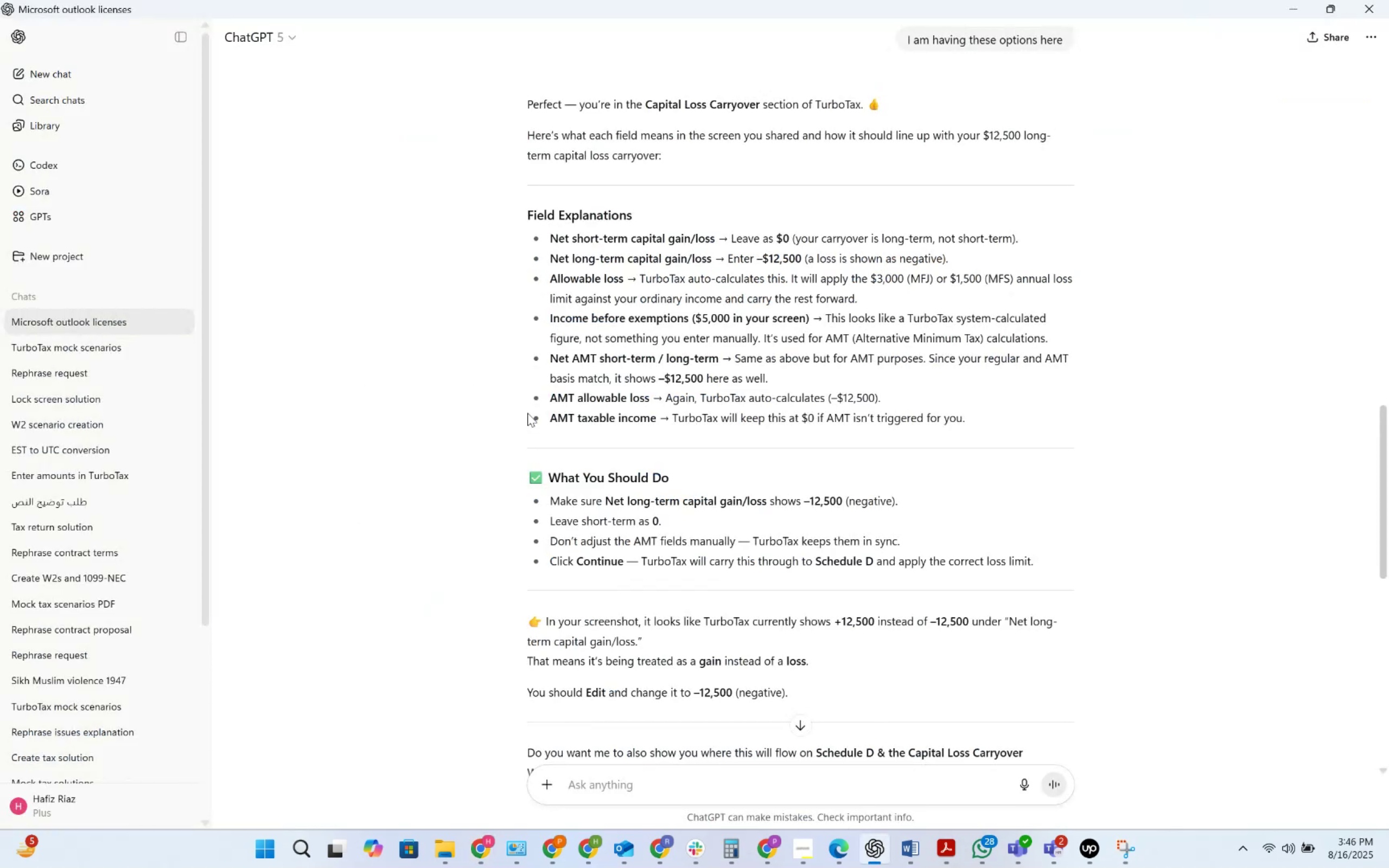 
key(Alt+Tab)
 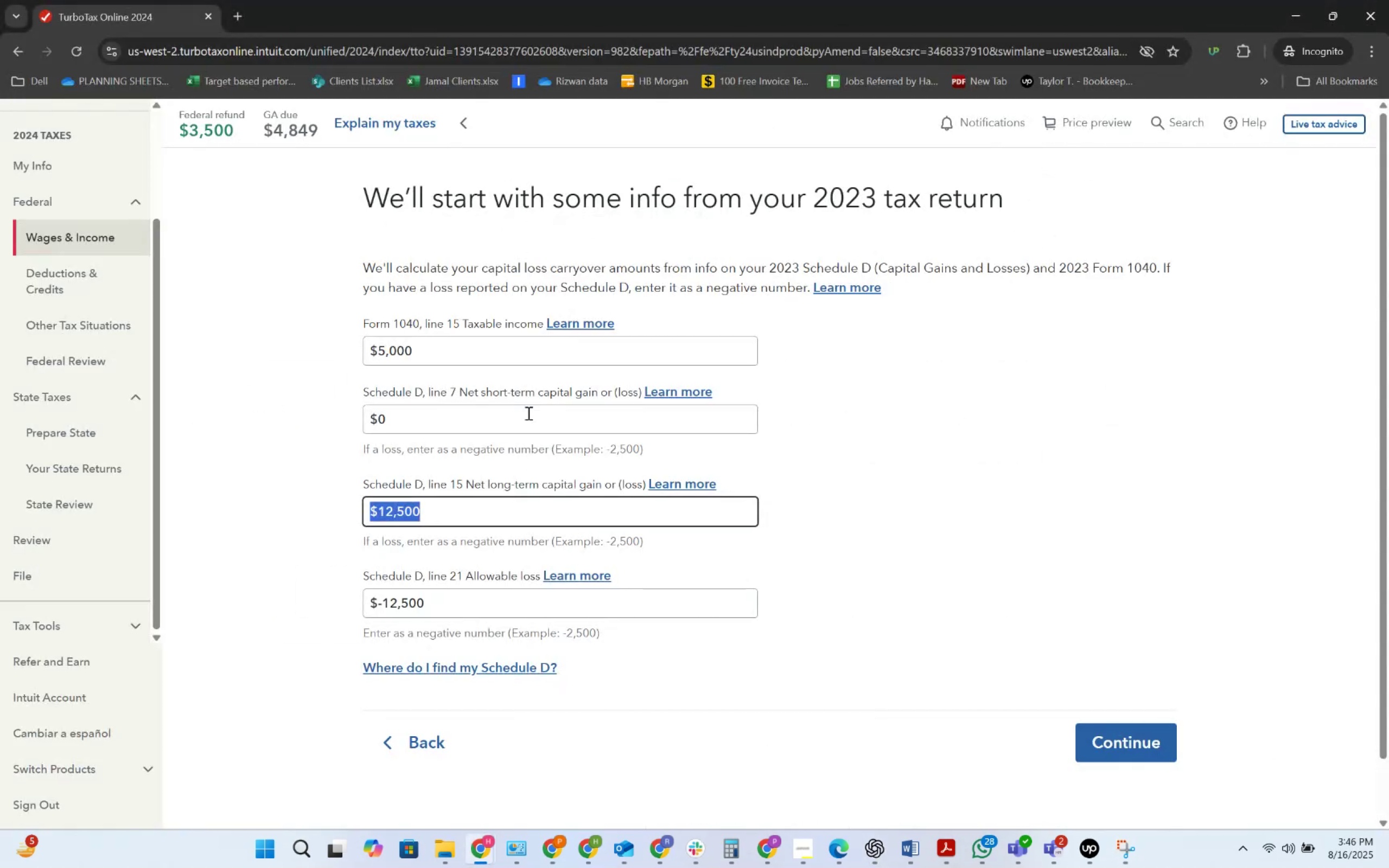 
key(Alt+AltLeft)
 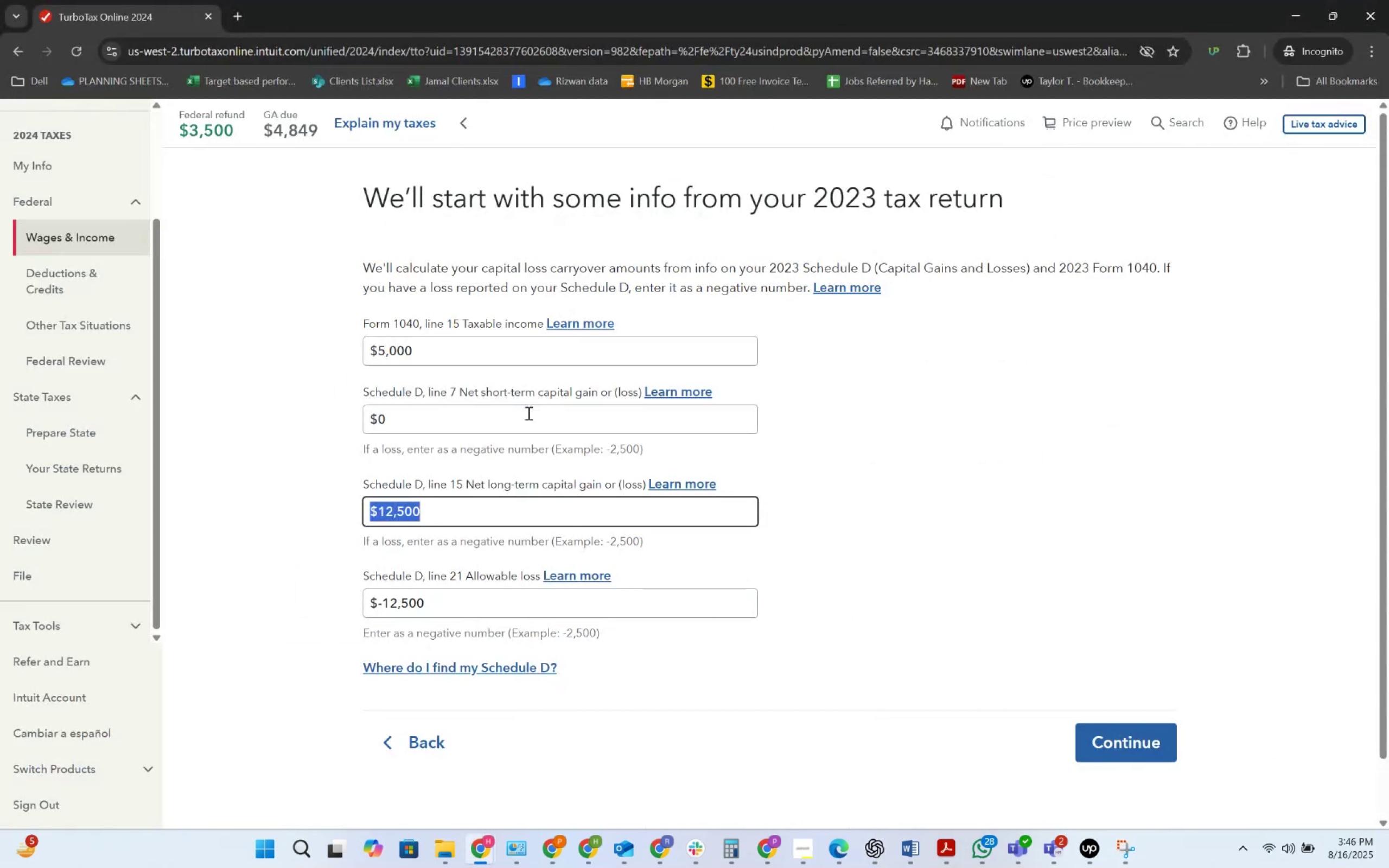 
hold_key(key=Tab, duration=1.9)
 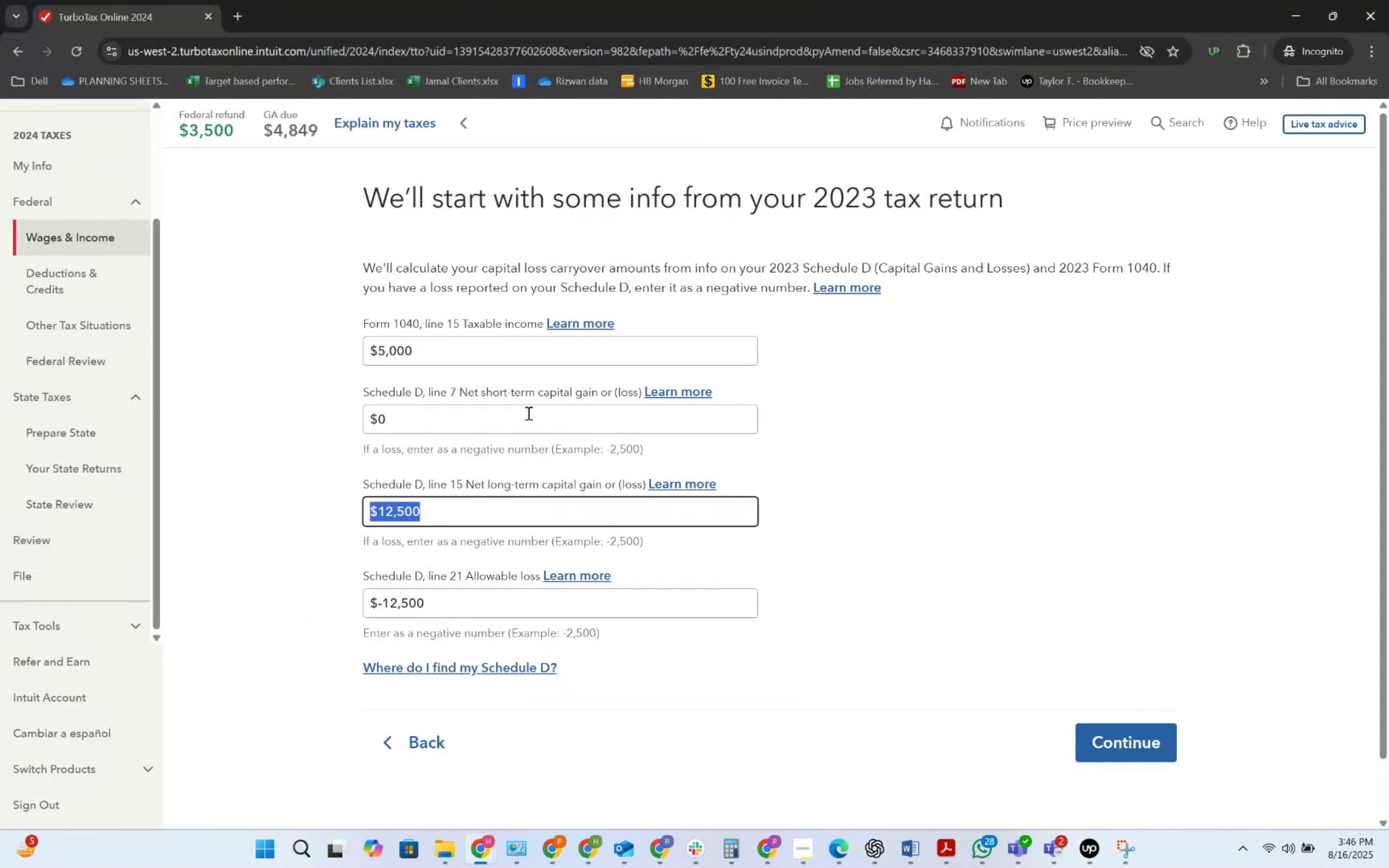 
key(Alt+AltLeft)
 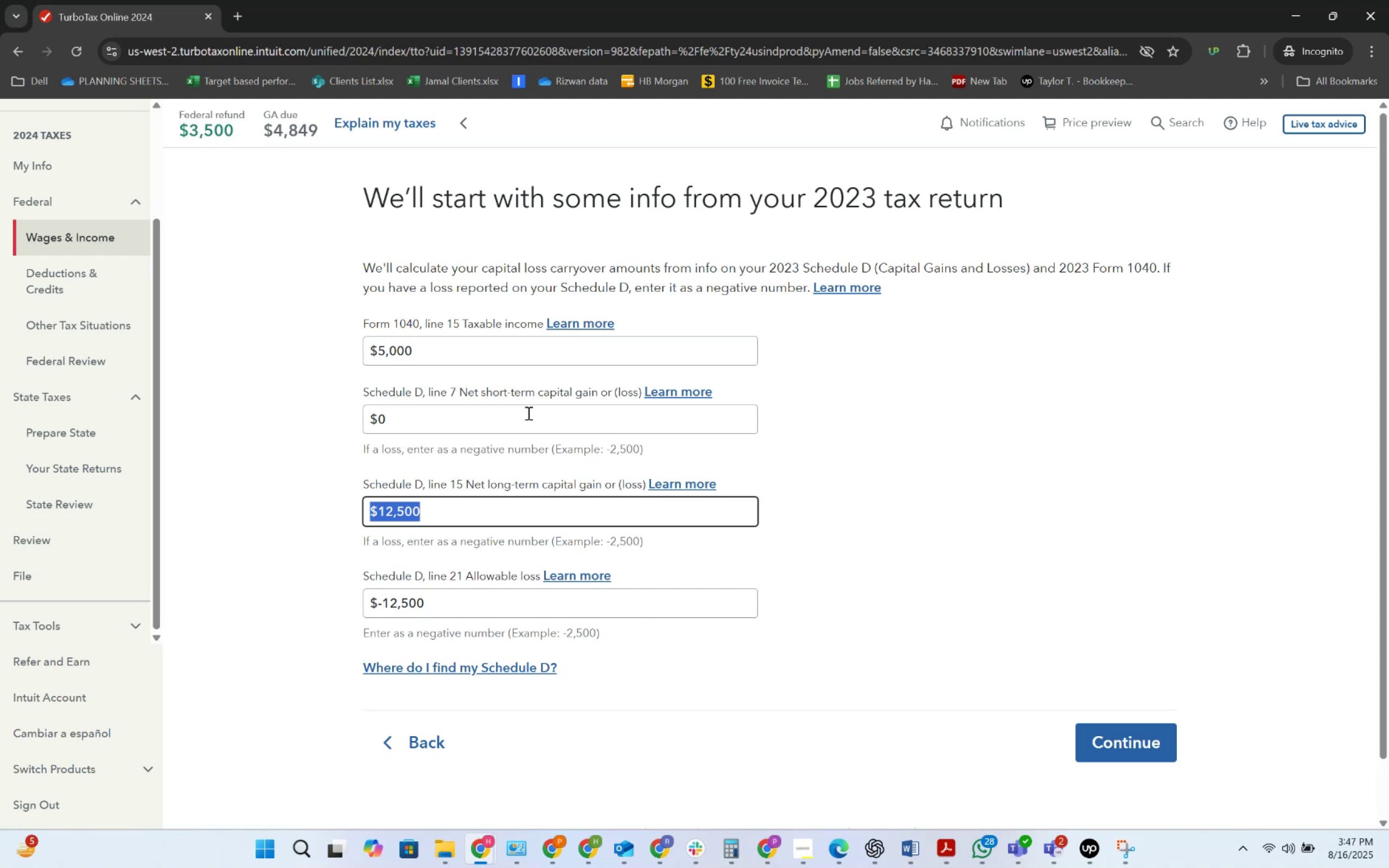 
wait(35.7)
 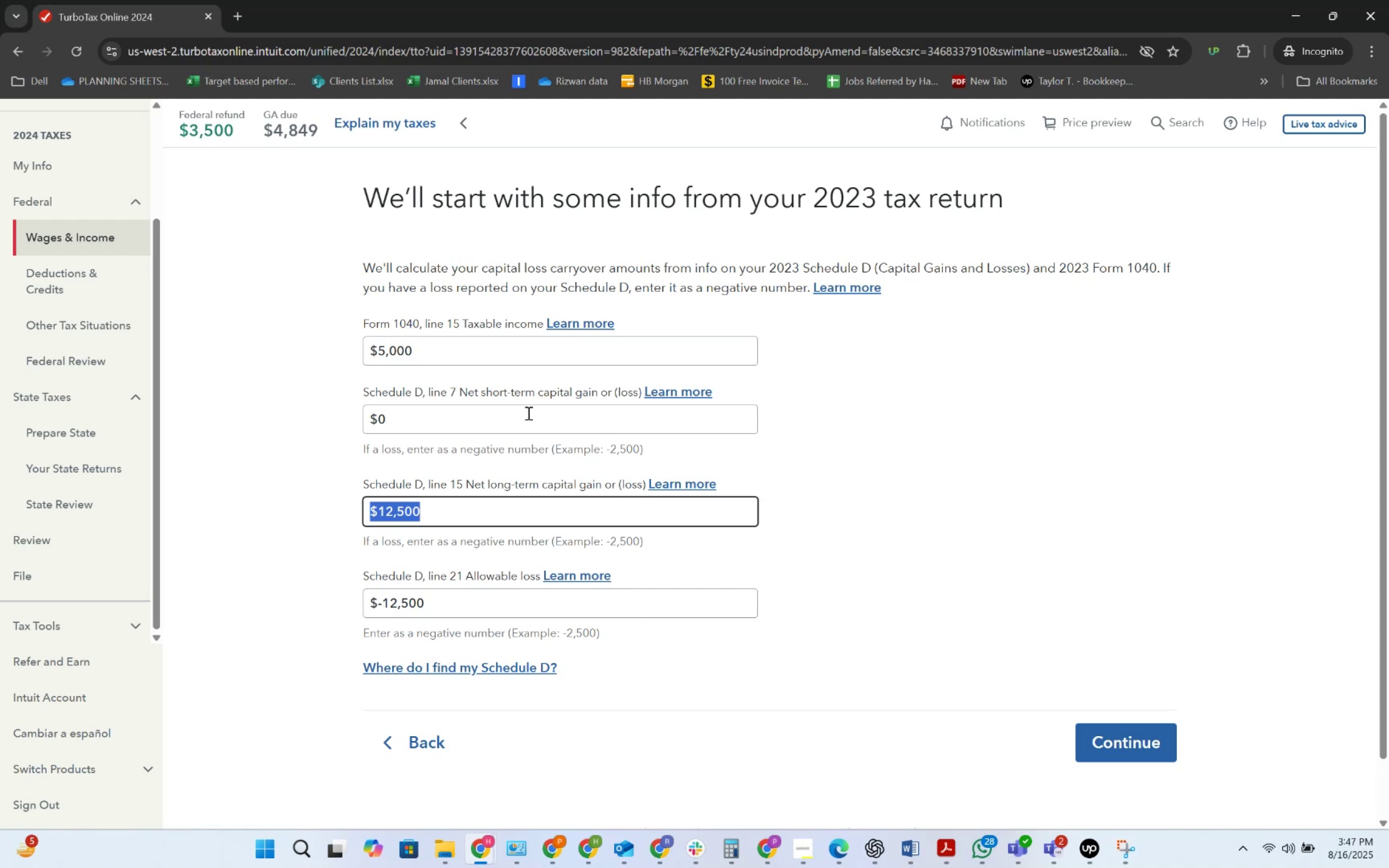 
left_click([858, 846])
 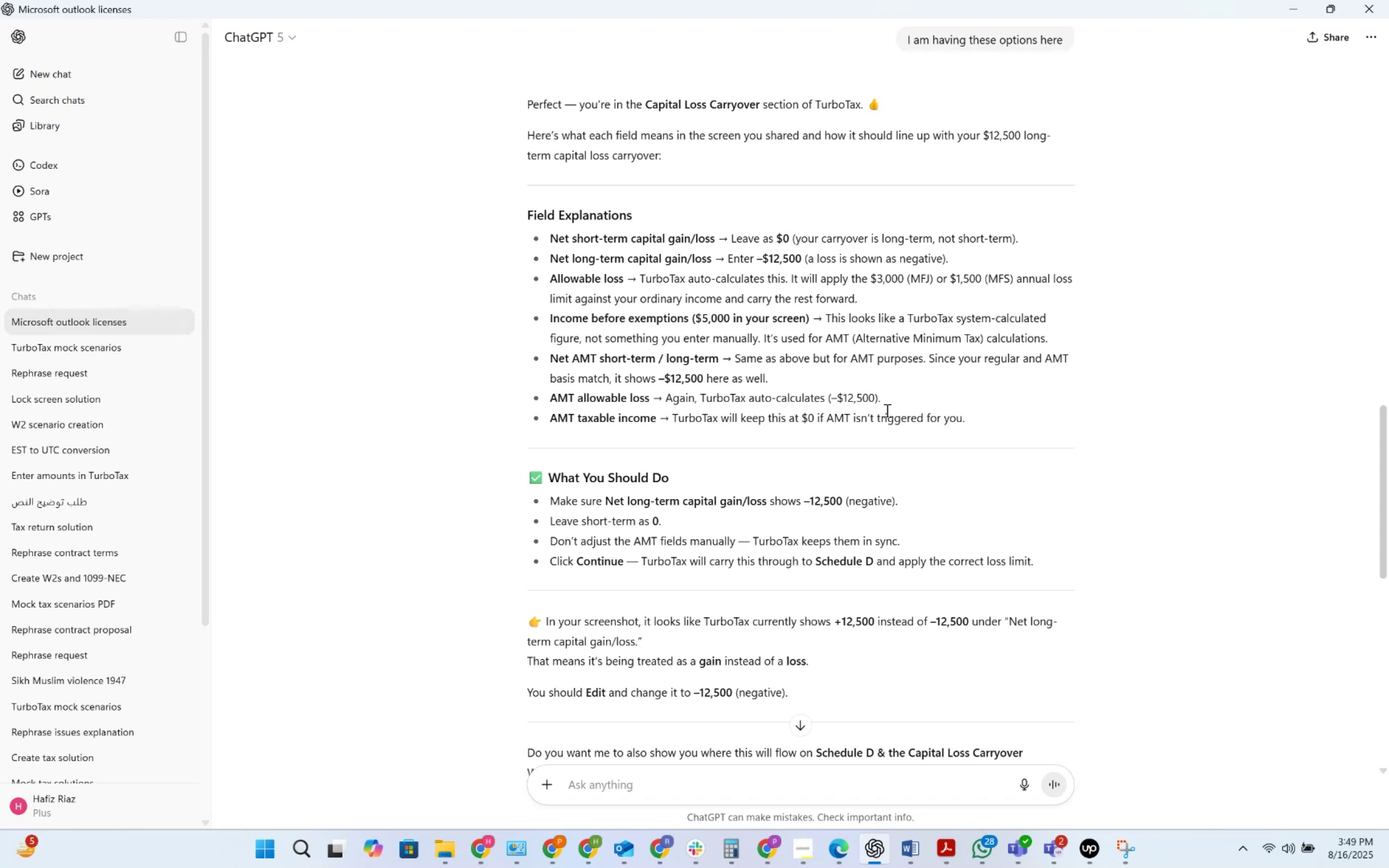 
wait(130.67)
 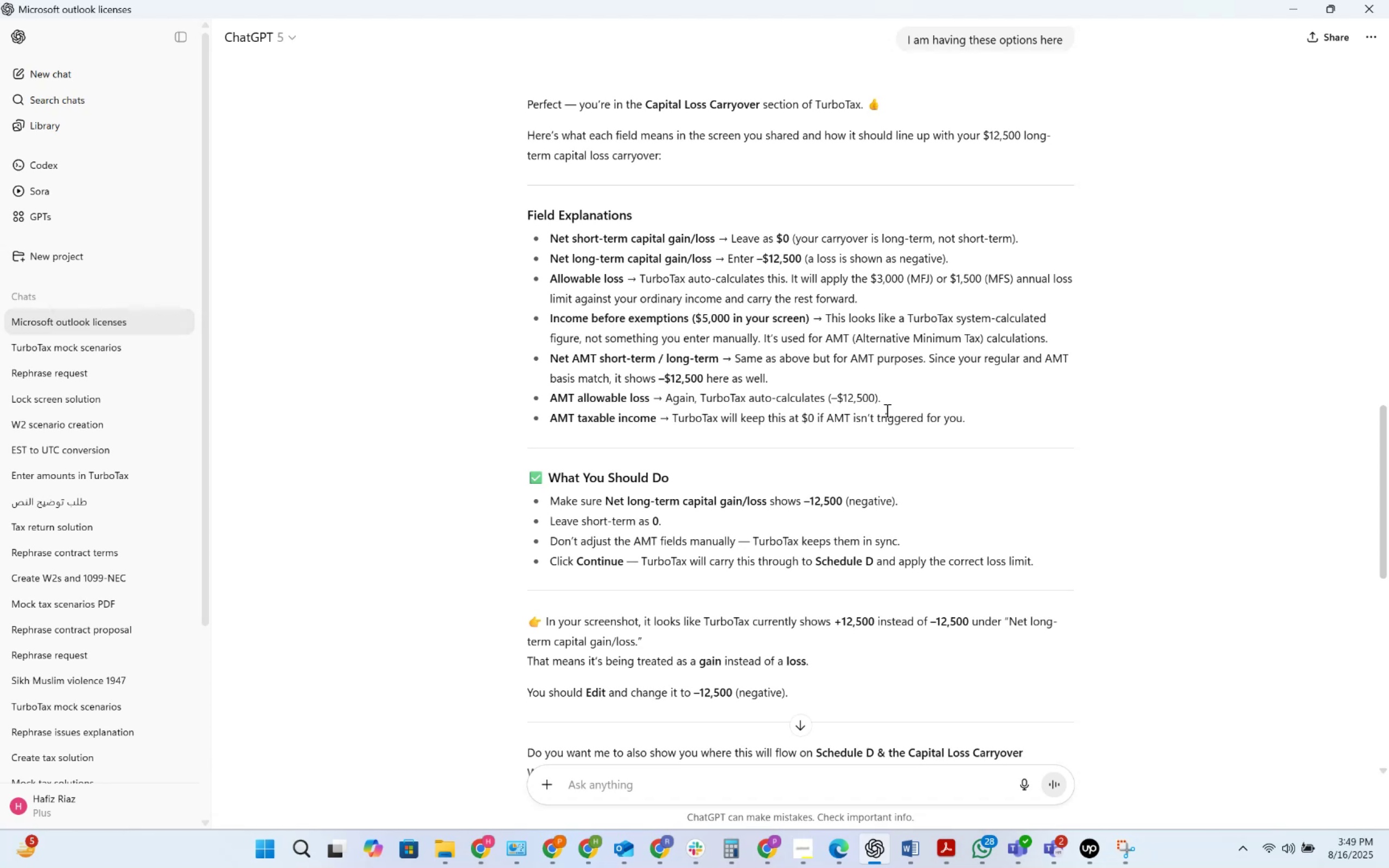 
left_click([700, 859])
 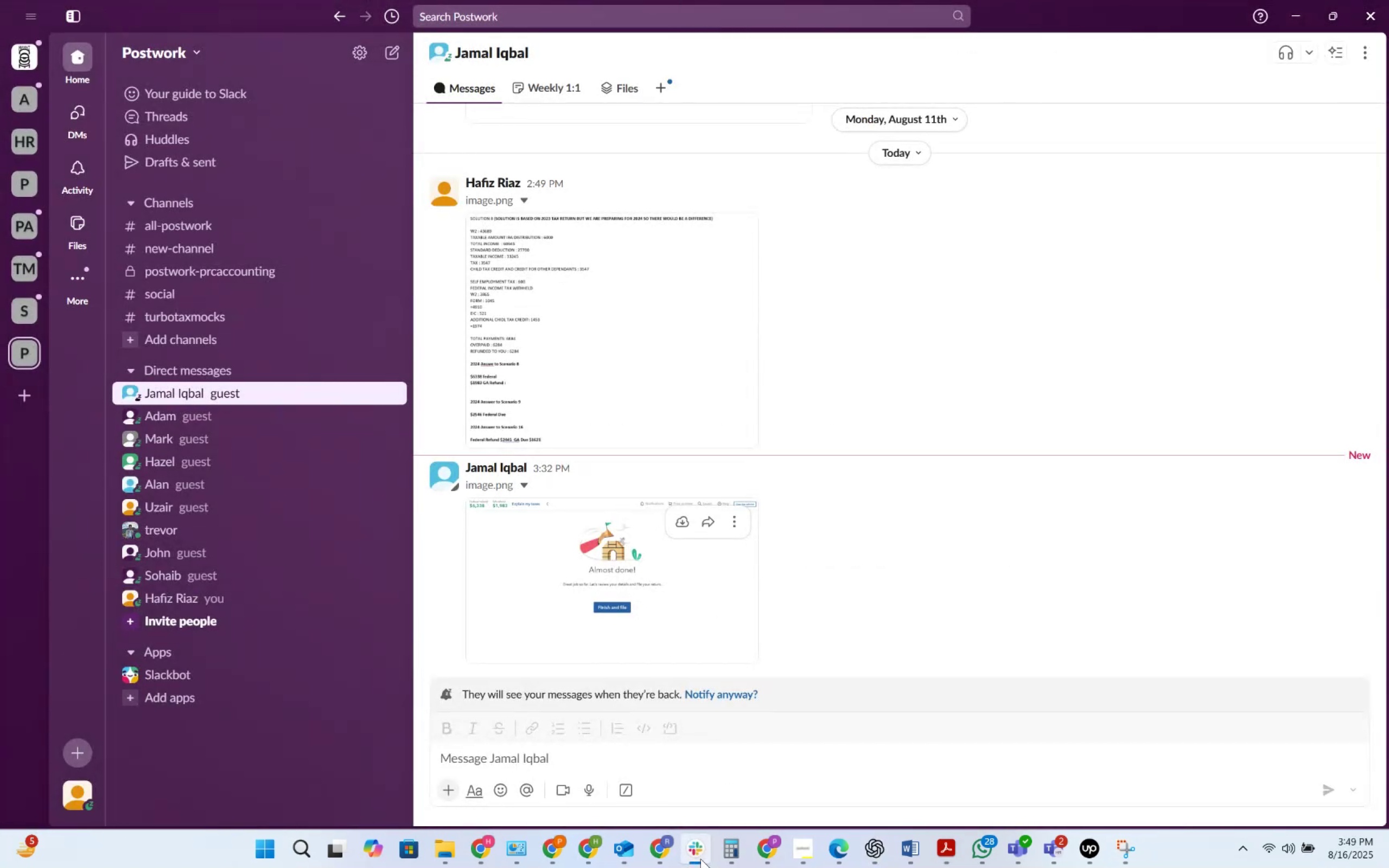 
left_click([700, 859])
 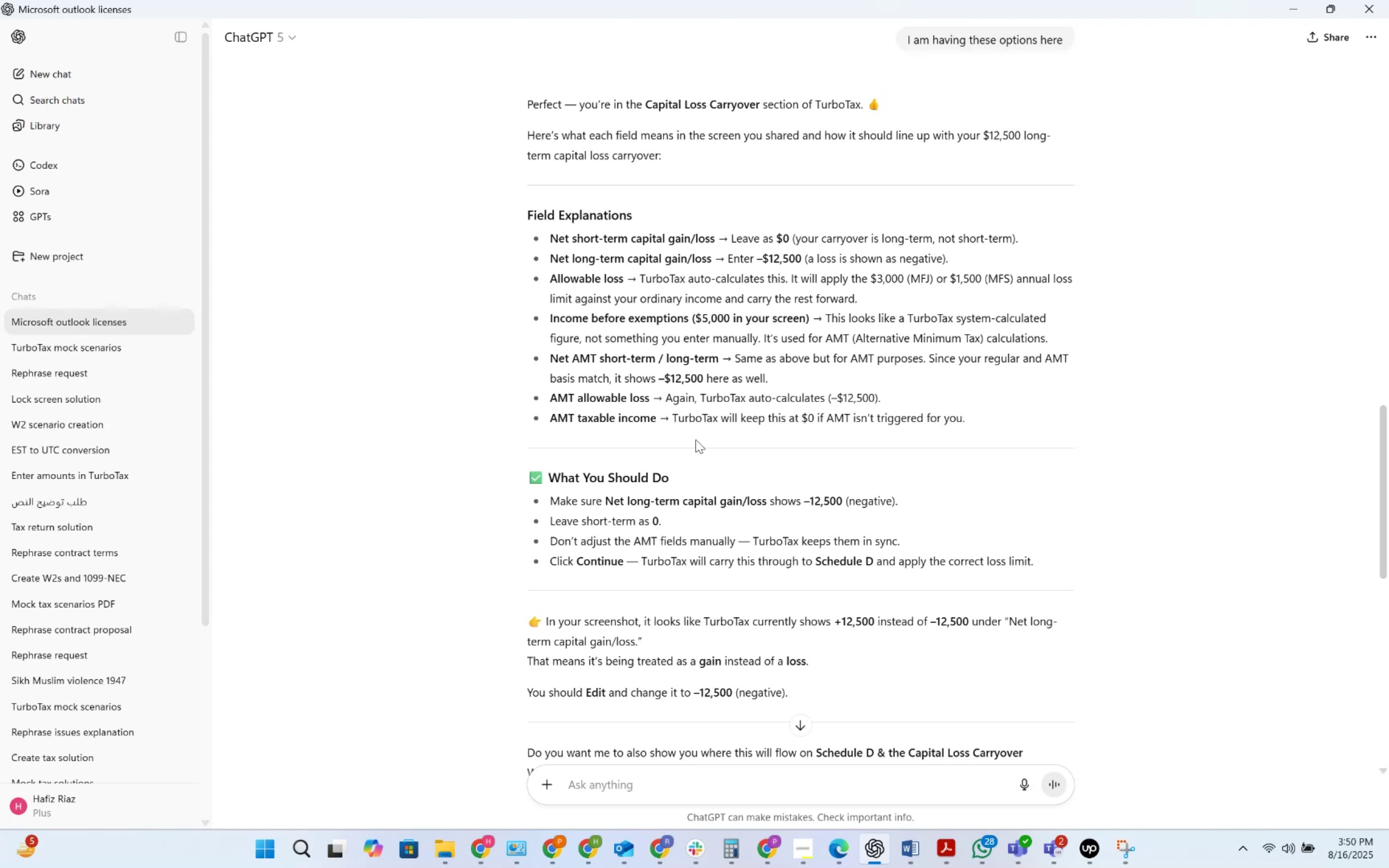 
wait(36.89)
 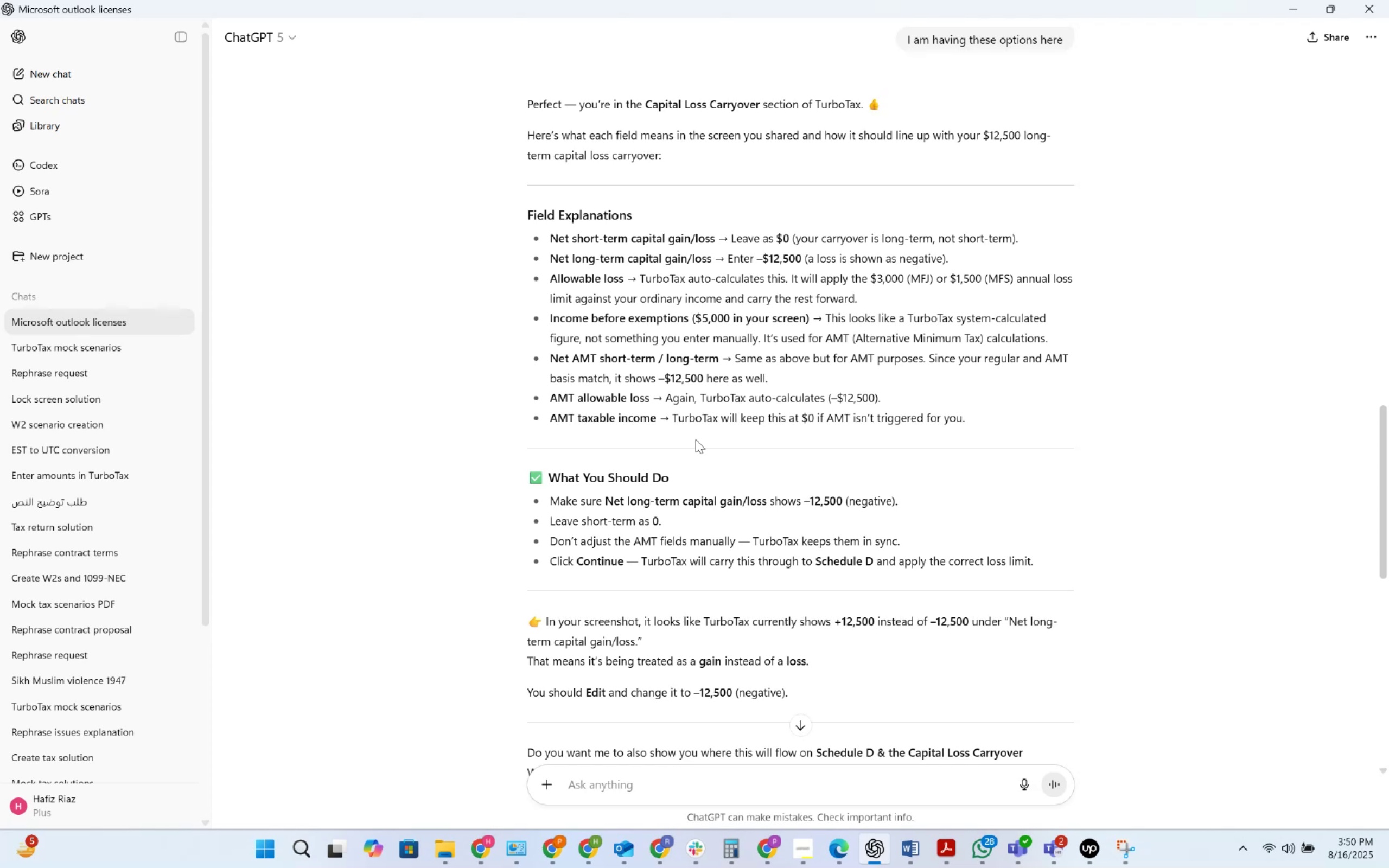 
key(Alt+AltLeft)
 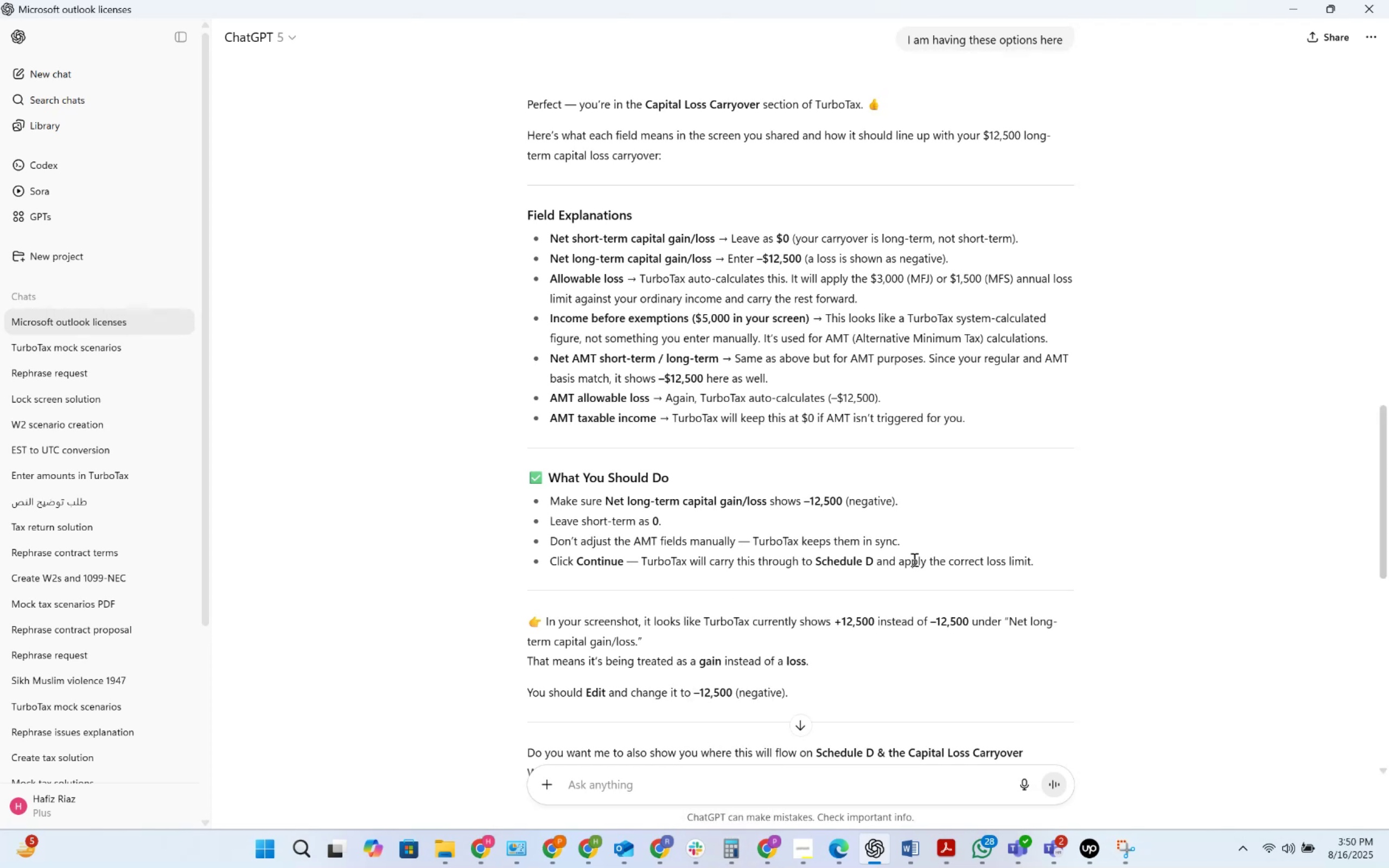 
key(Alt+Tab)
 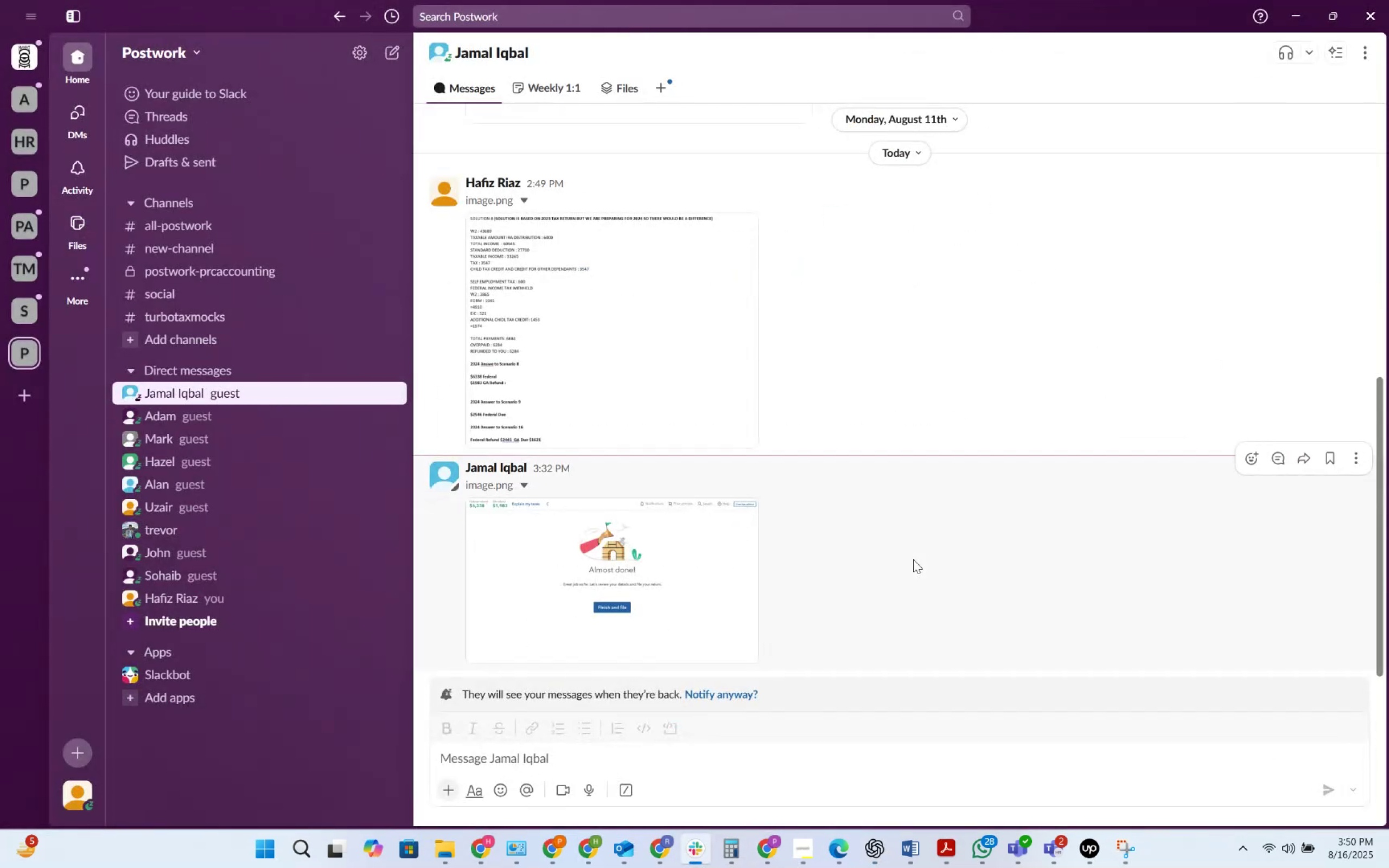 
key(Alt+AltLeft)
 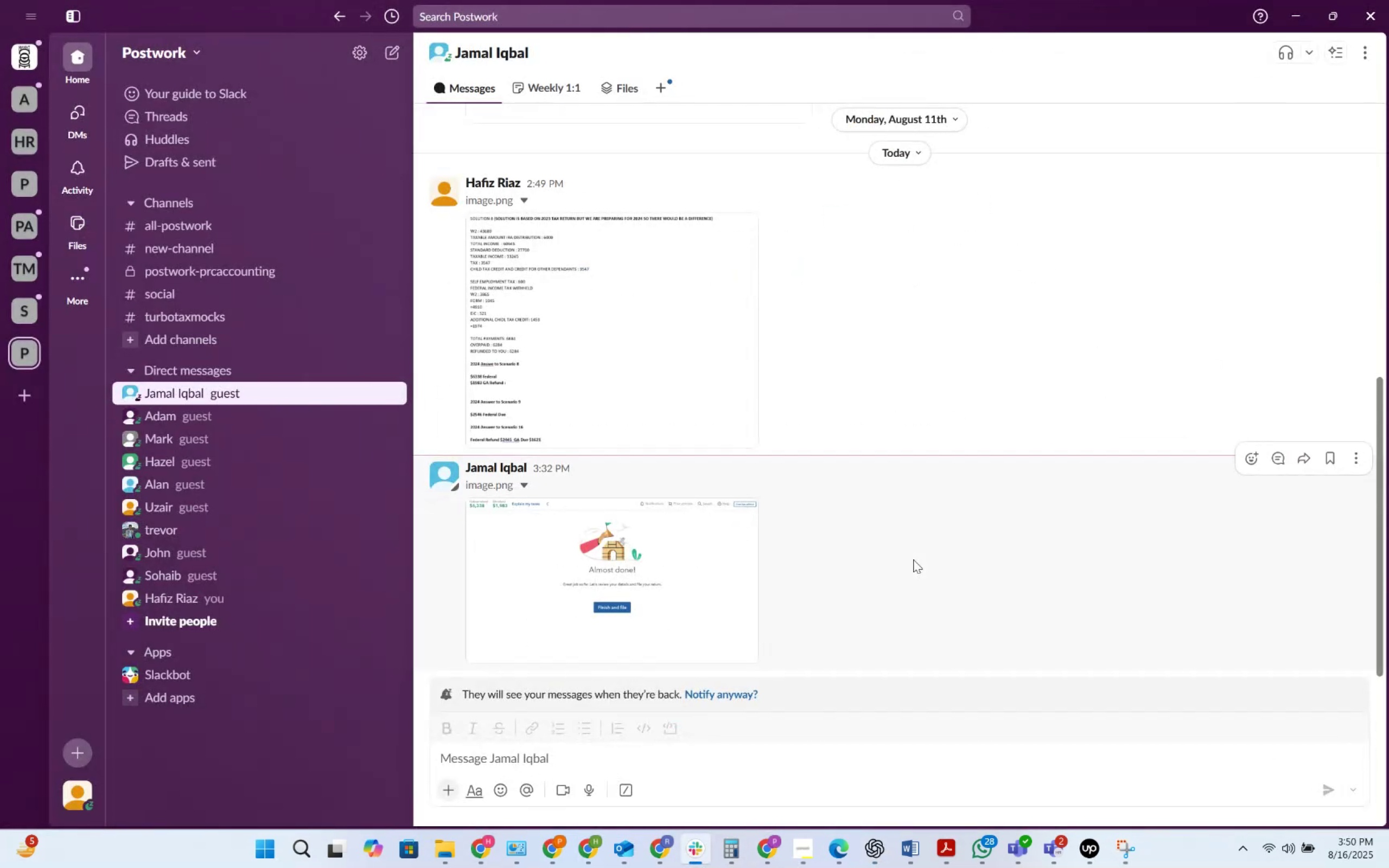 
key(Alt+Tab)
 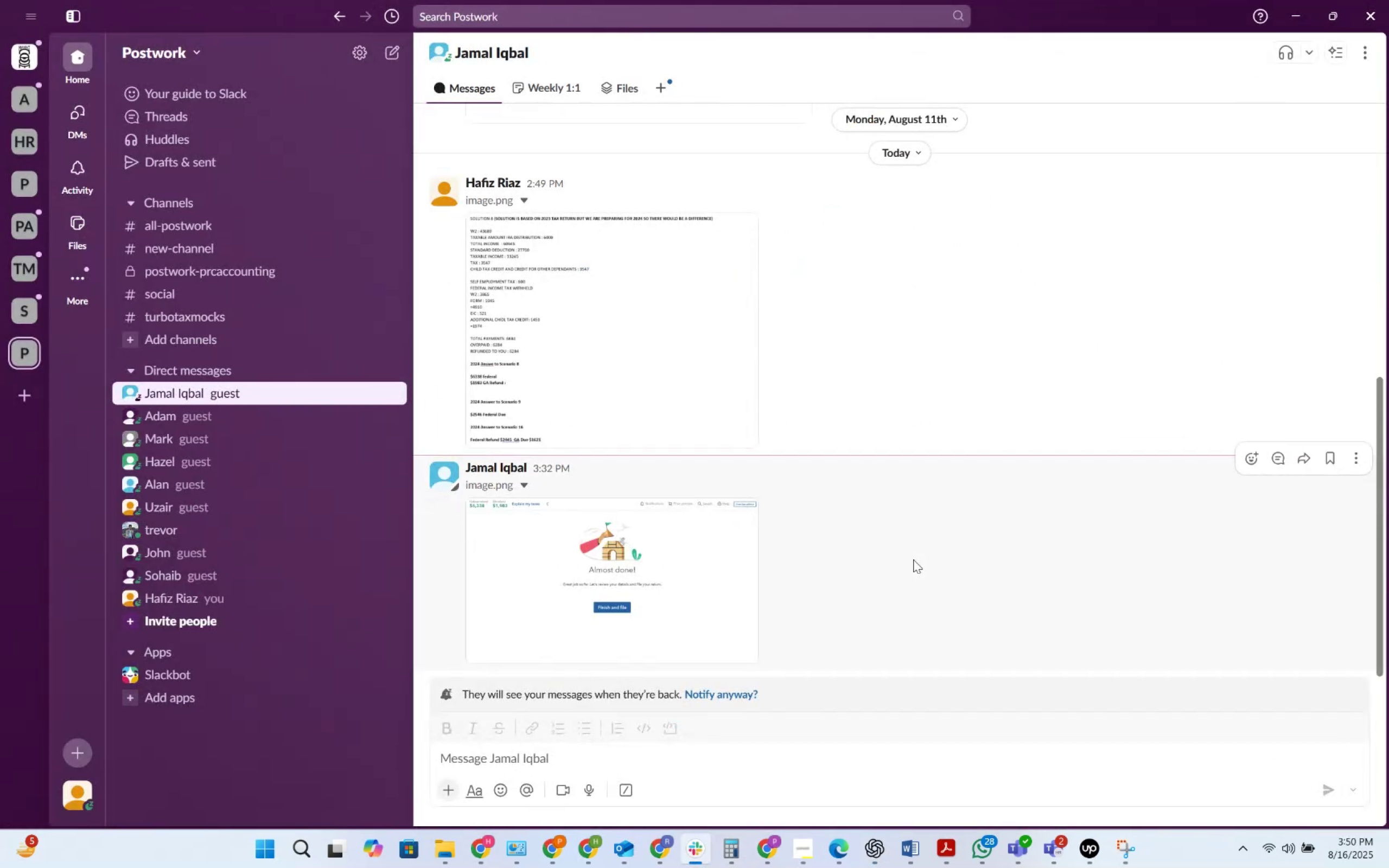 
key(Alt+Tab)
 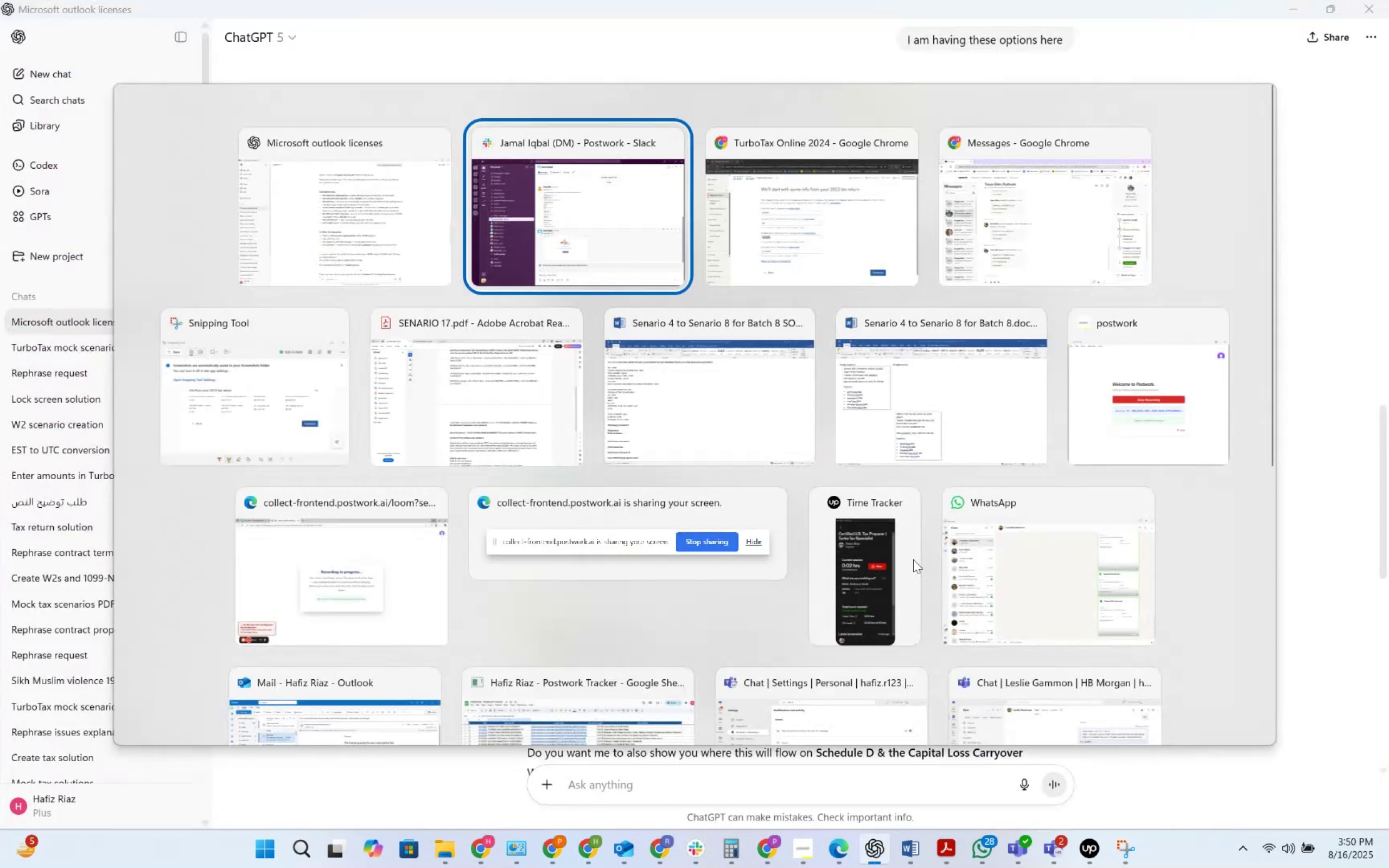 
key(Alt+Tab)
 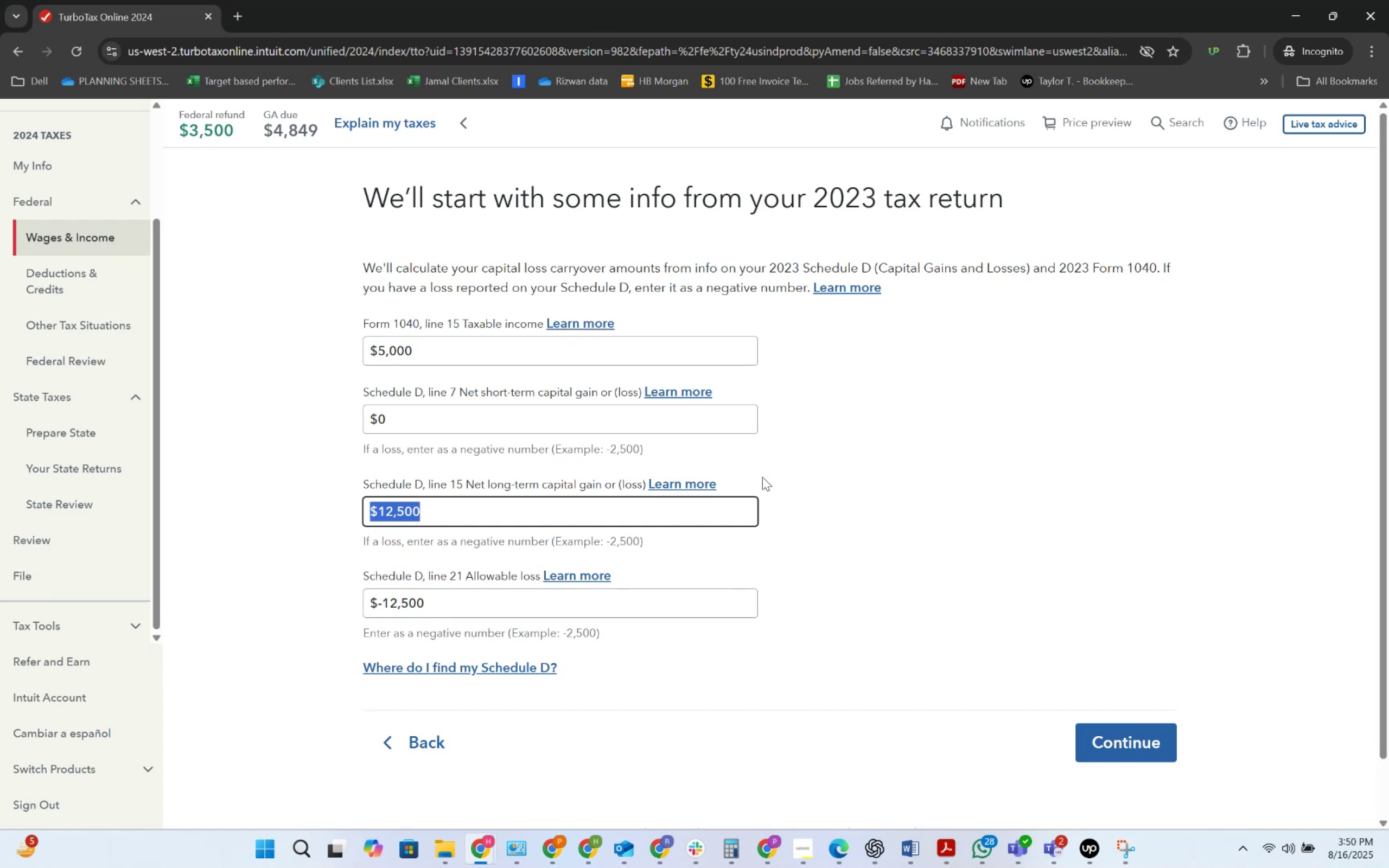 
wait(6.2)
 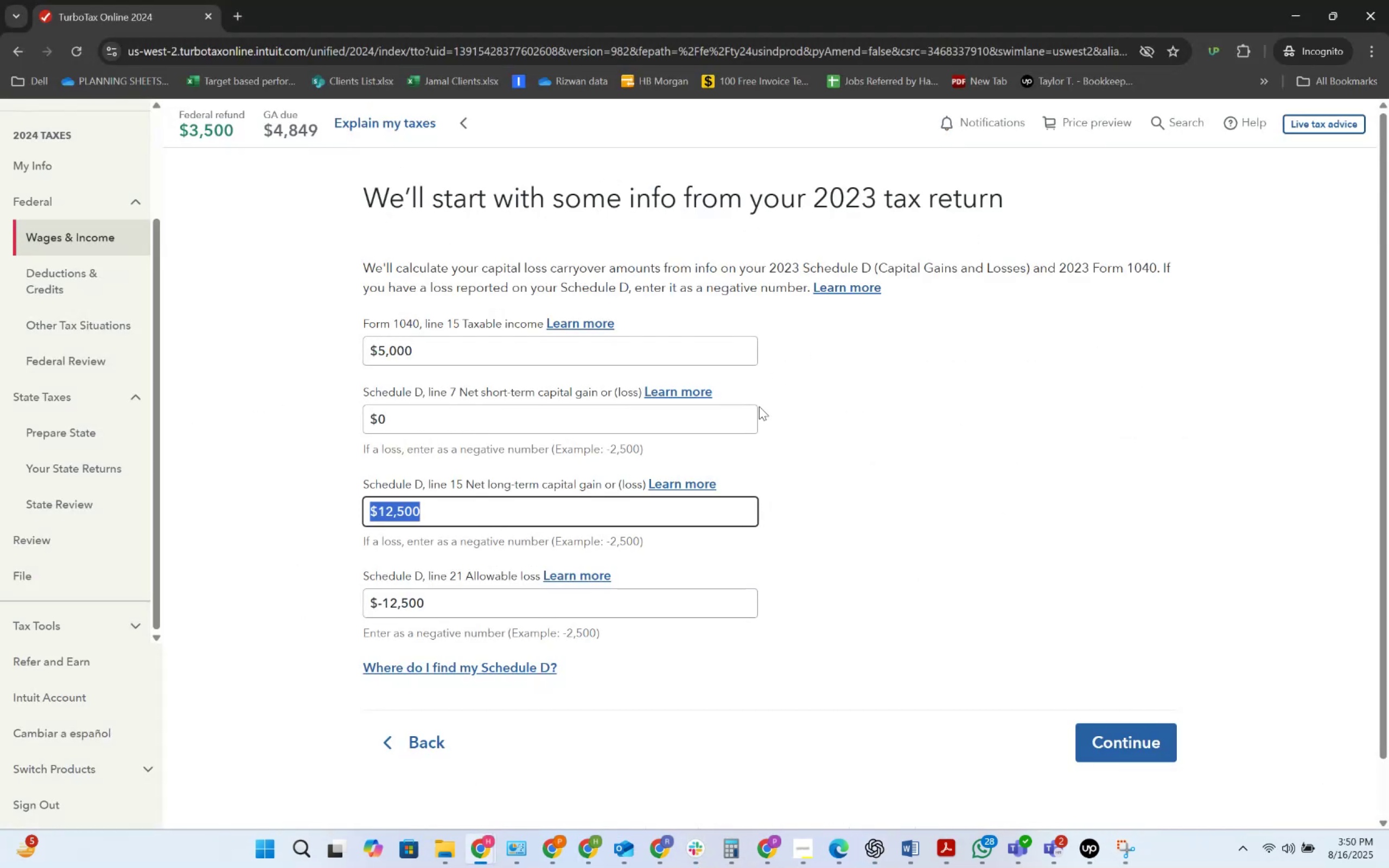 
key(Alt+Tab)
 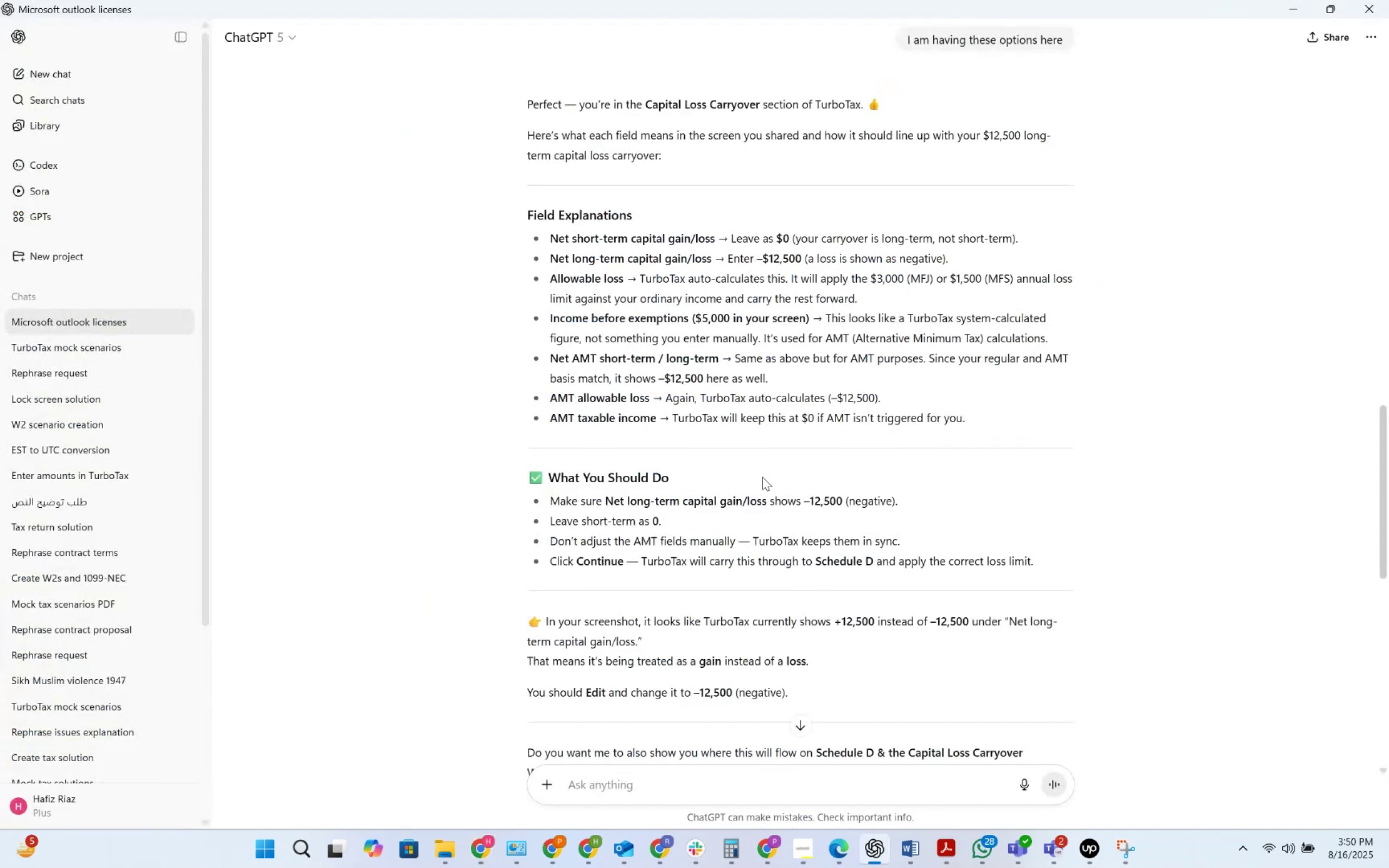 
key(Alt+AltLeft)
 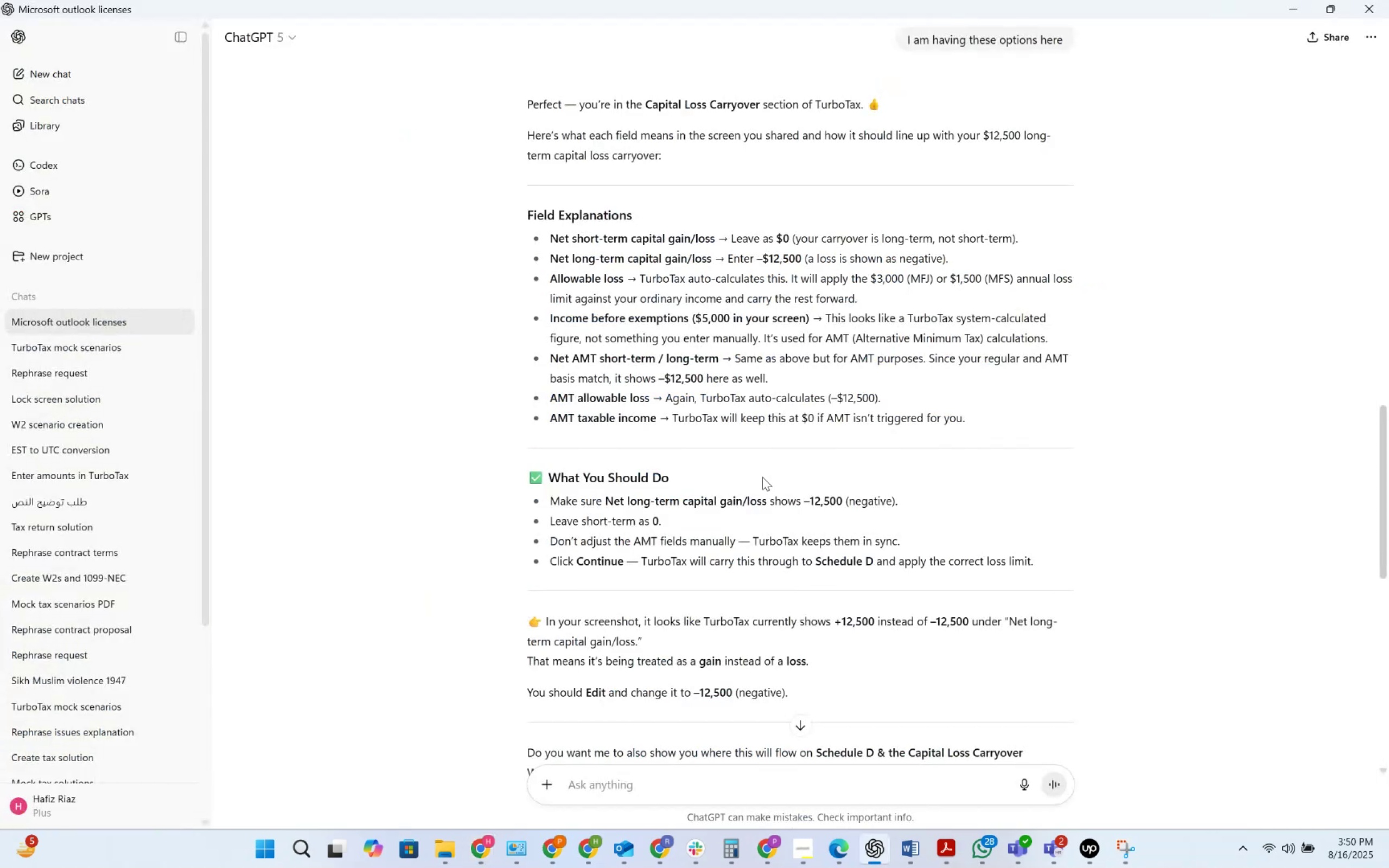 
key(Alt+Tab)
 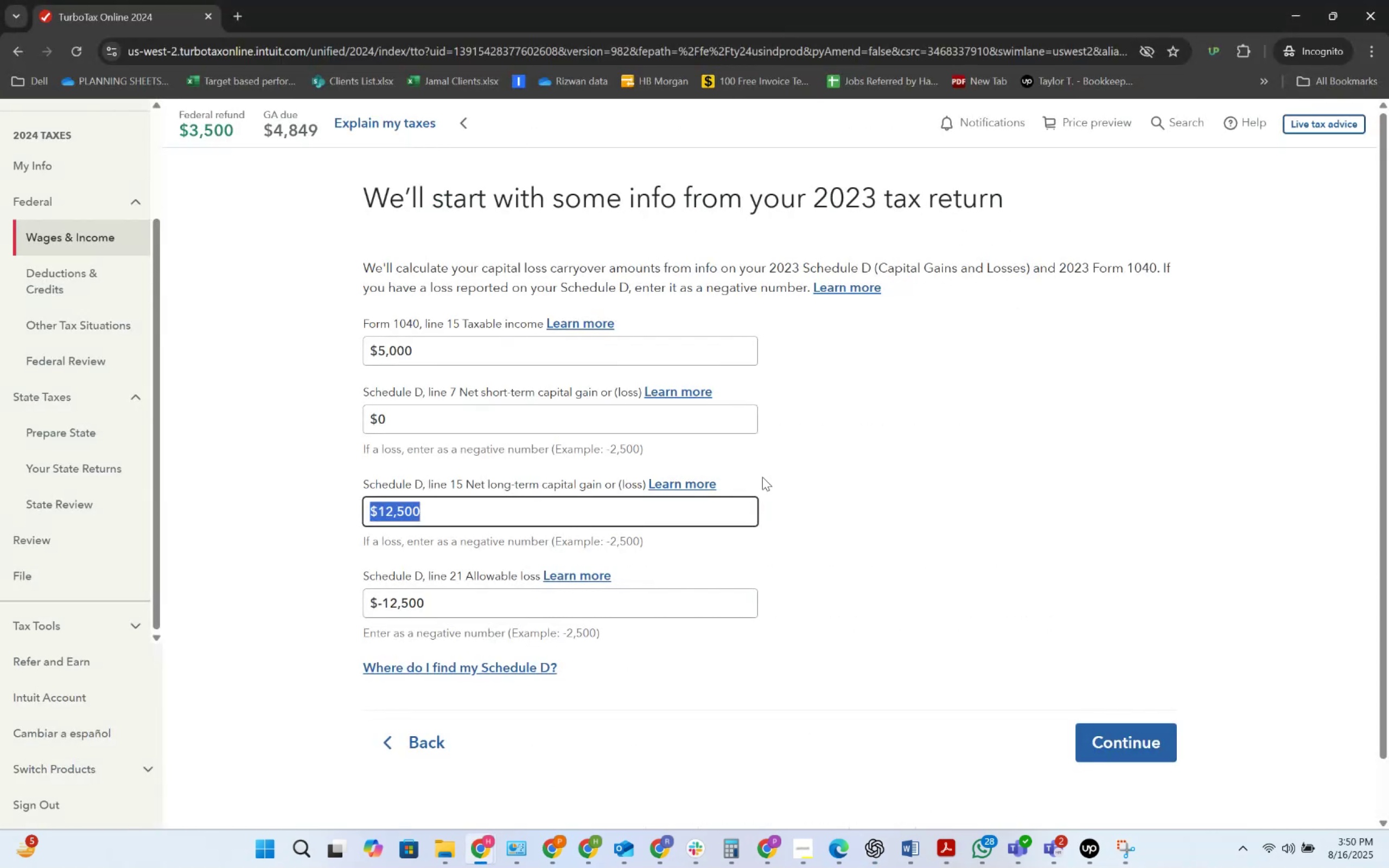 
key(Alt+AltLeft)
 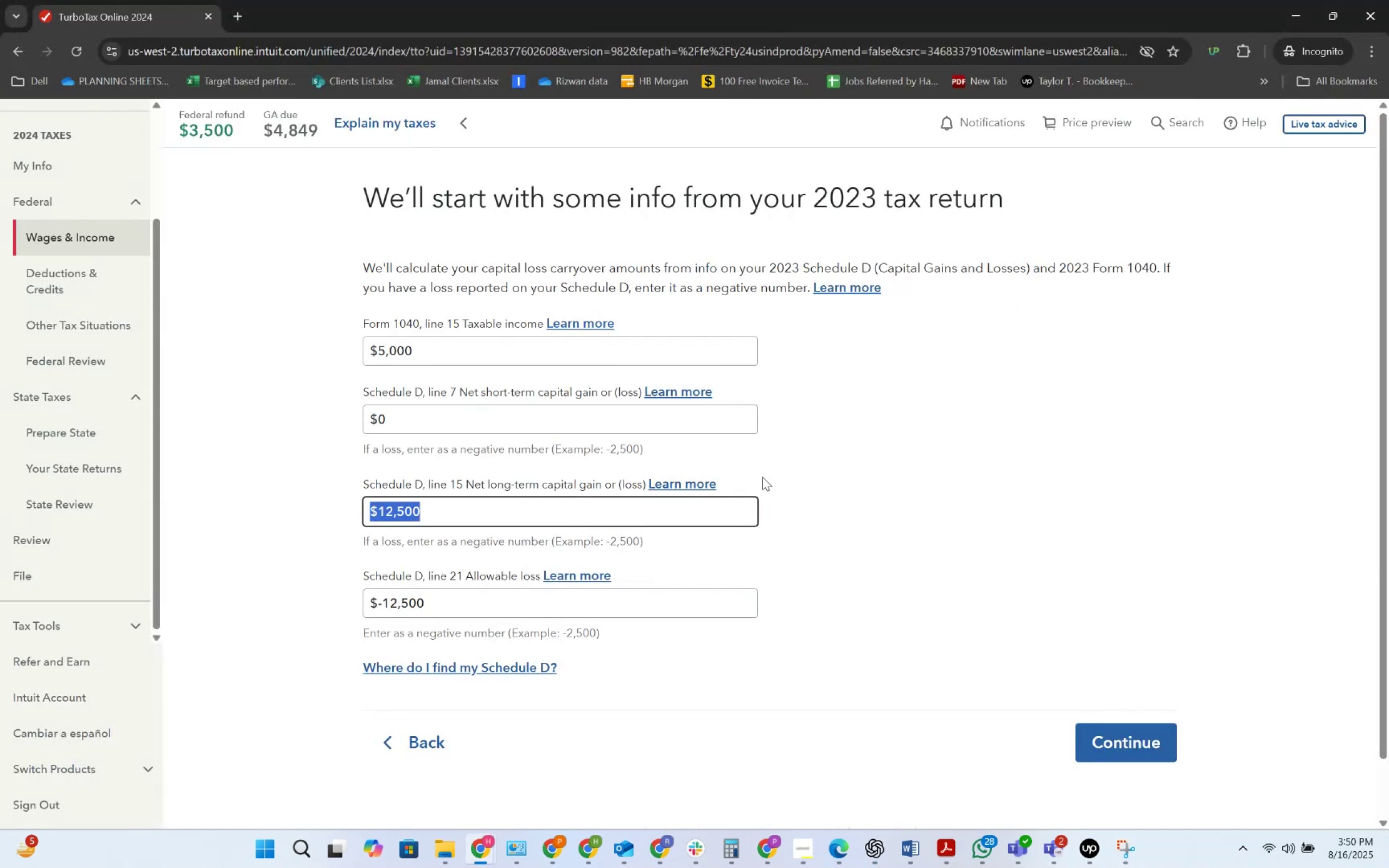 
key(Alt+Tab)
 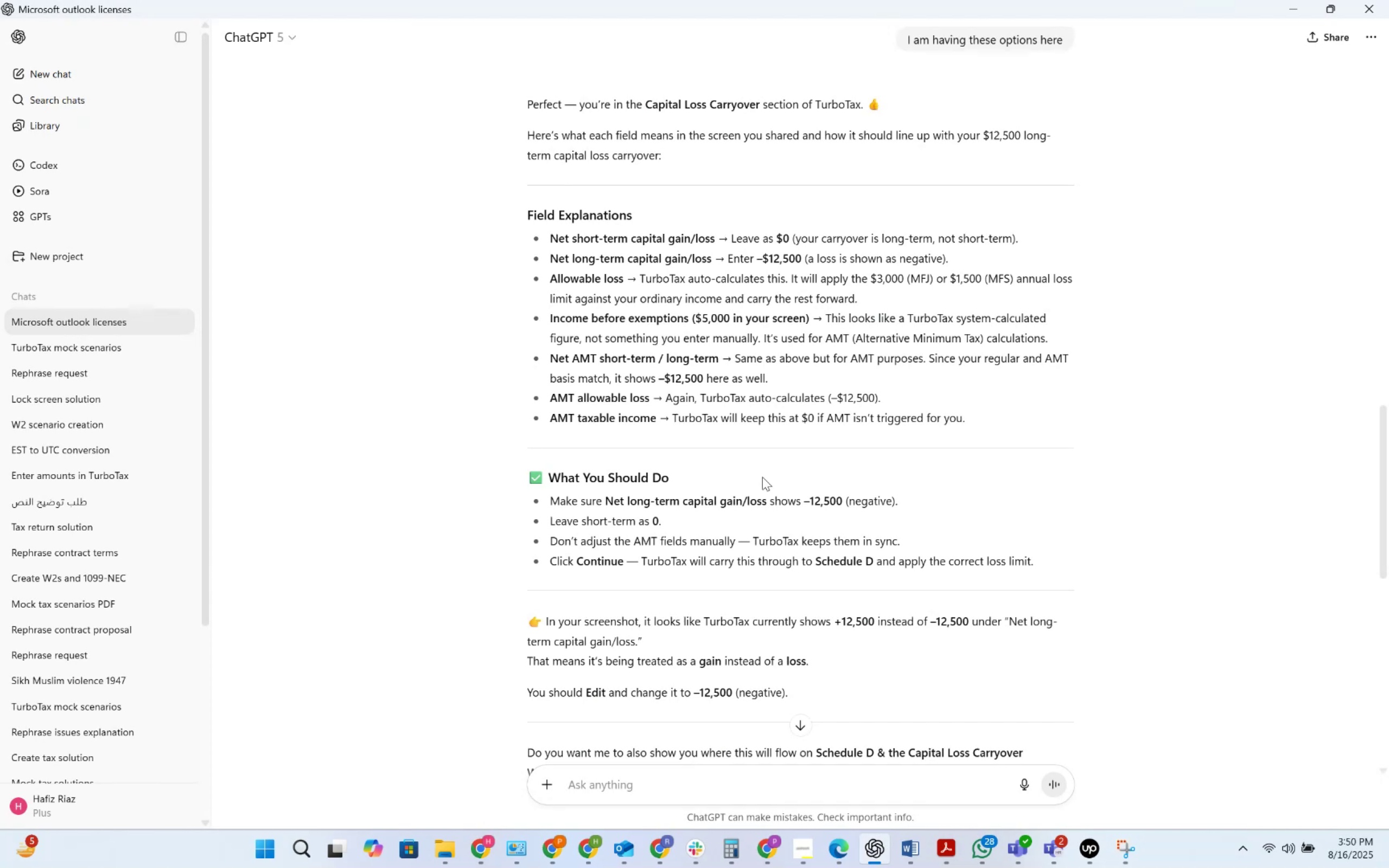 
wait(13.79)
 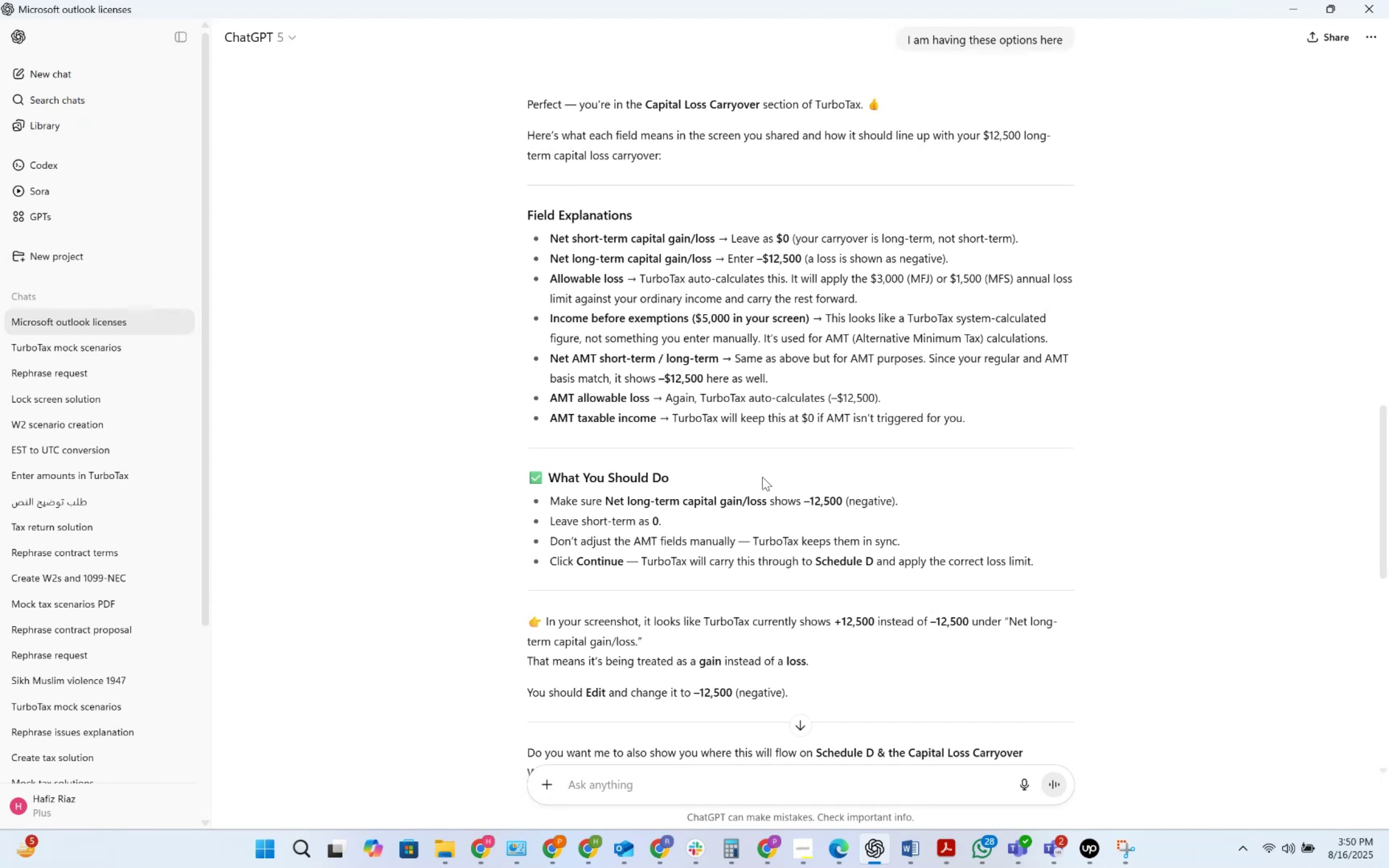 
key(Alt+AltLeft)
 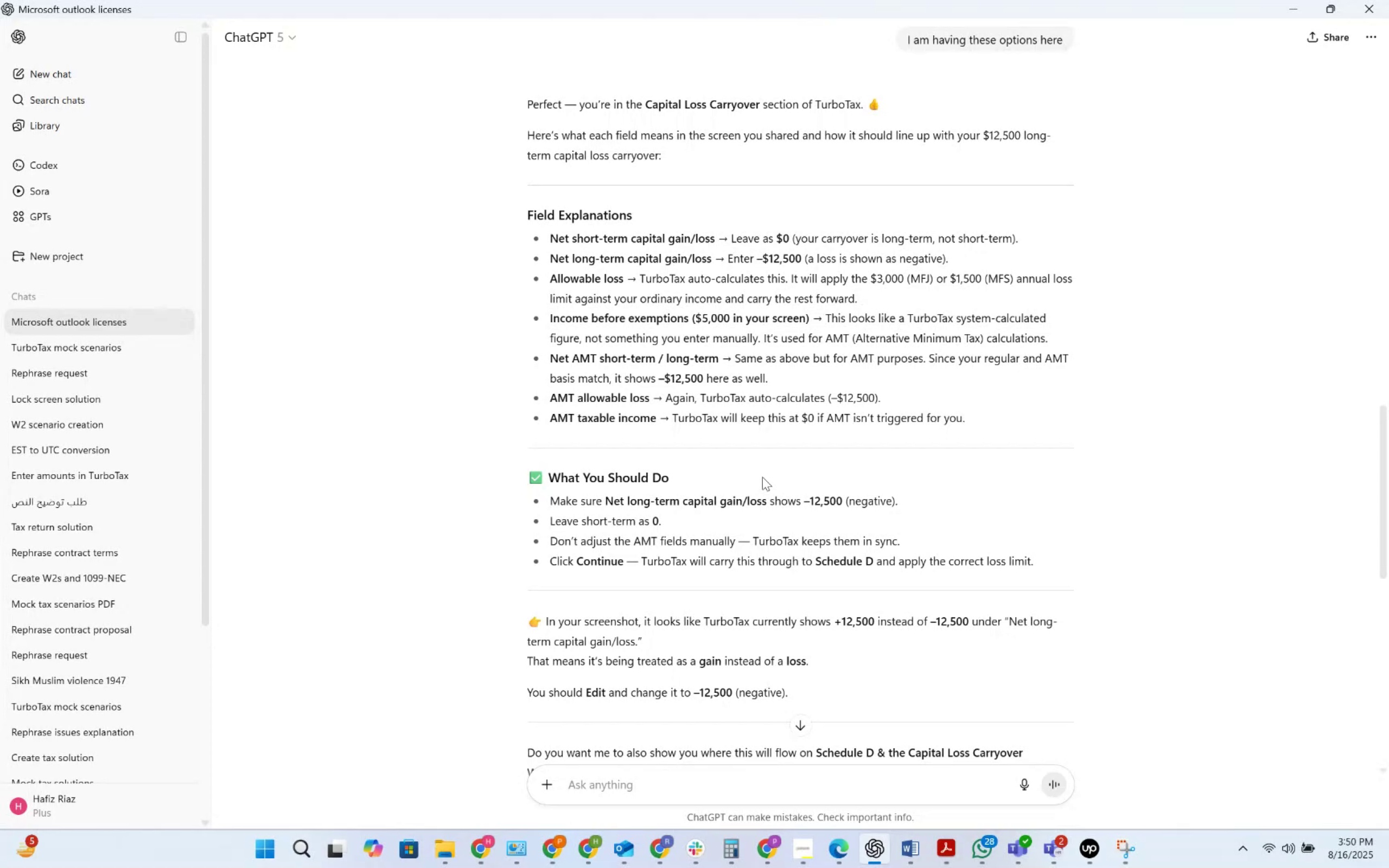 
key(Alt+Tab)
 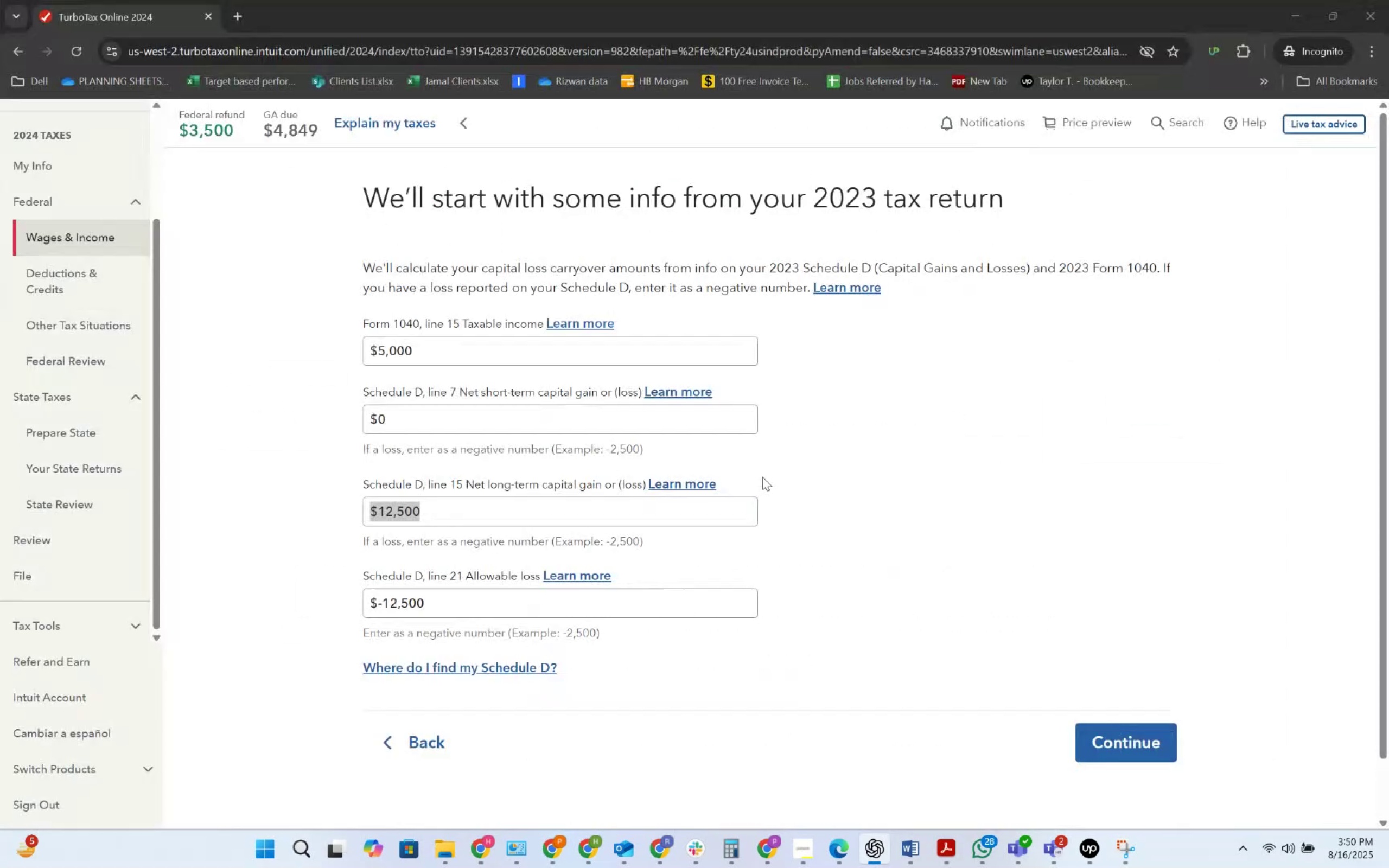 
key(Alt+AltLeft)
 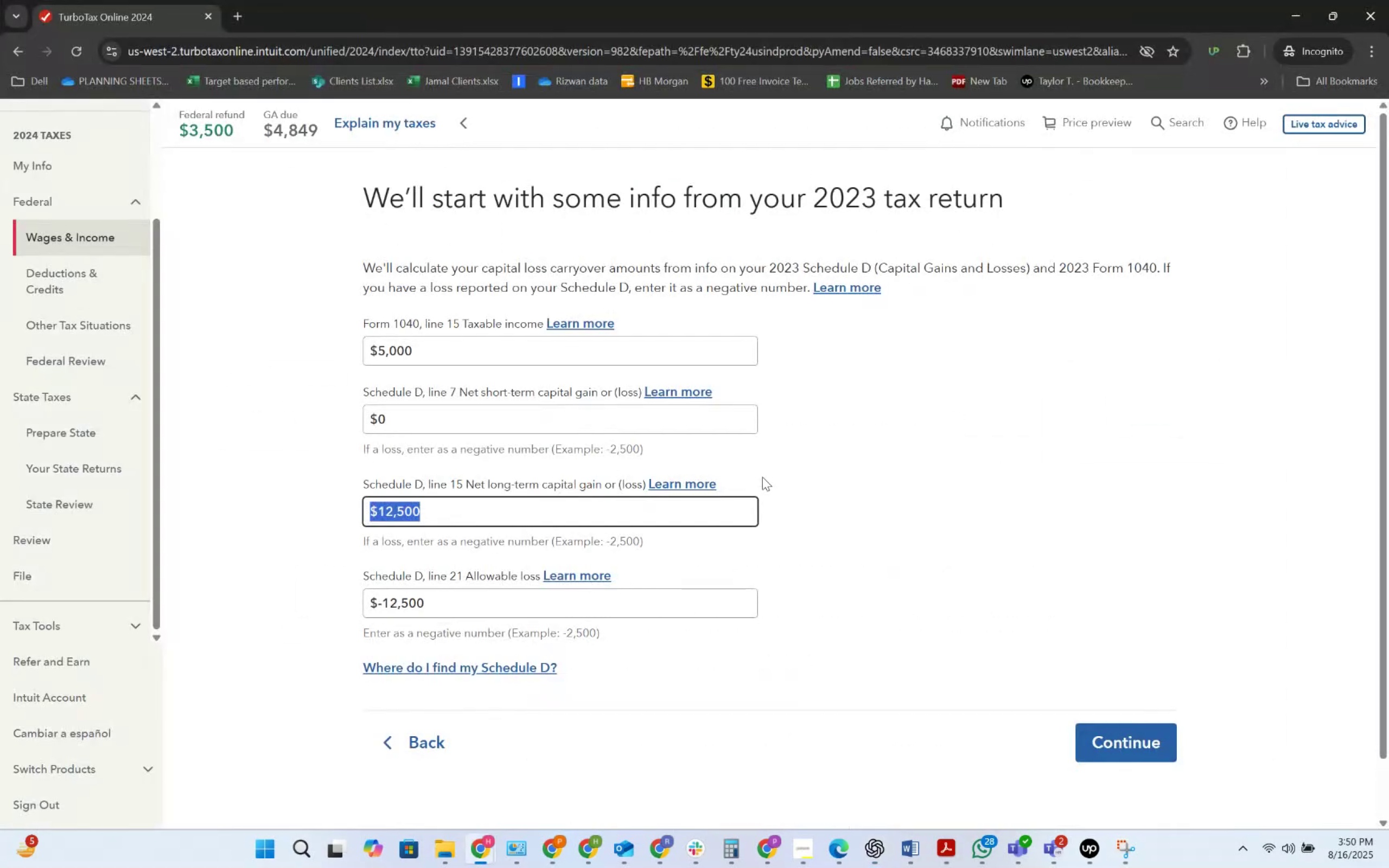 
key(Alt+Tab)
 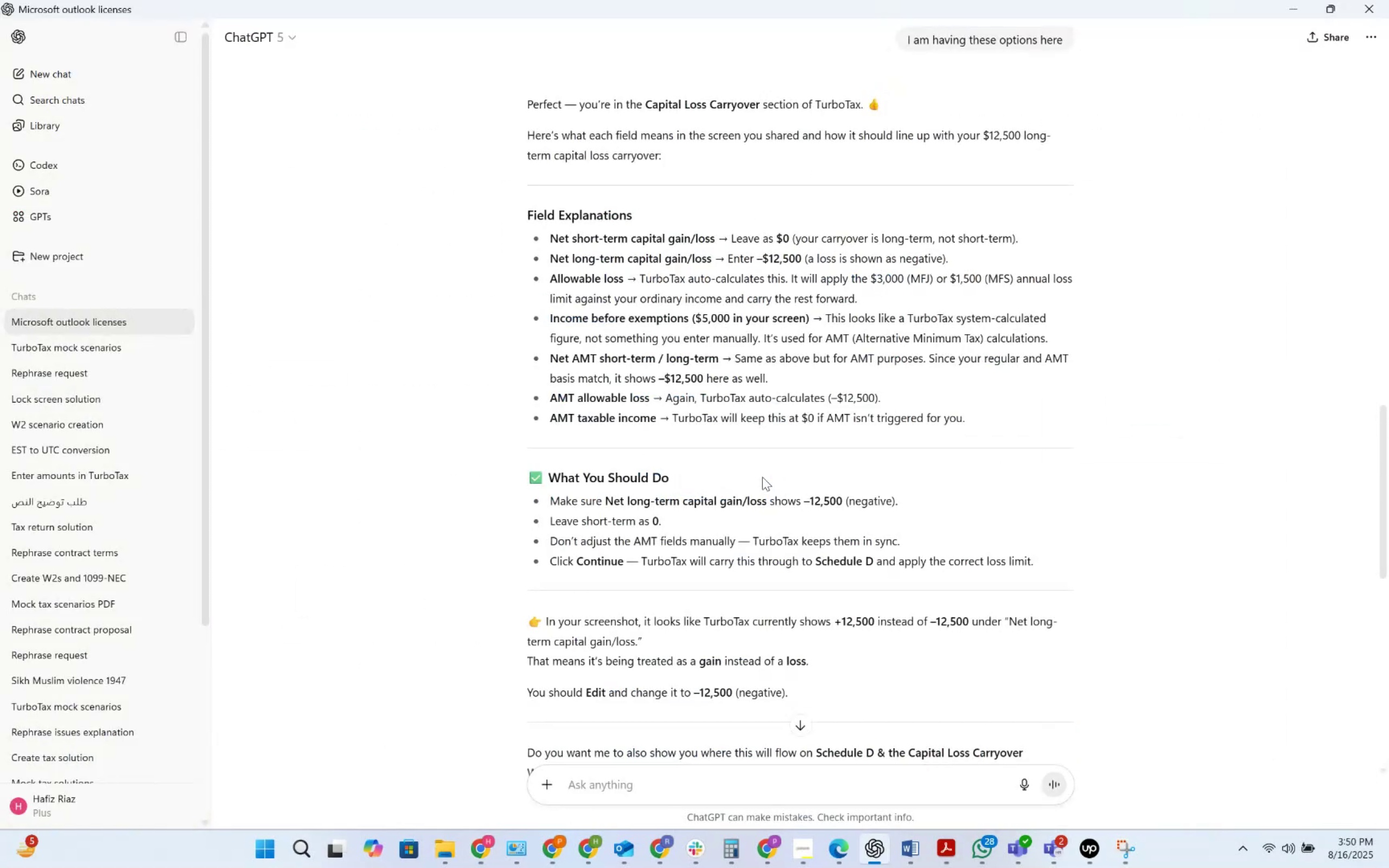 
scroll: coordinate [763, 477], scroll_direction: down, amount: 9.0
 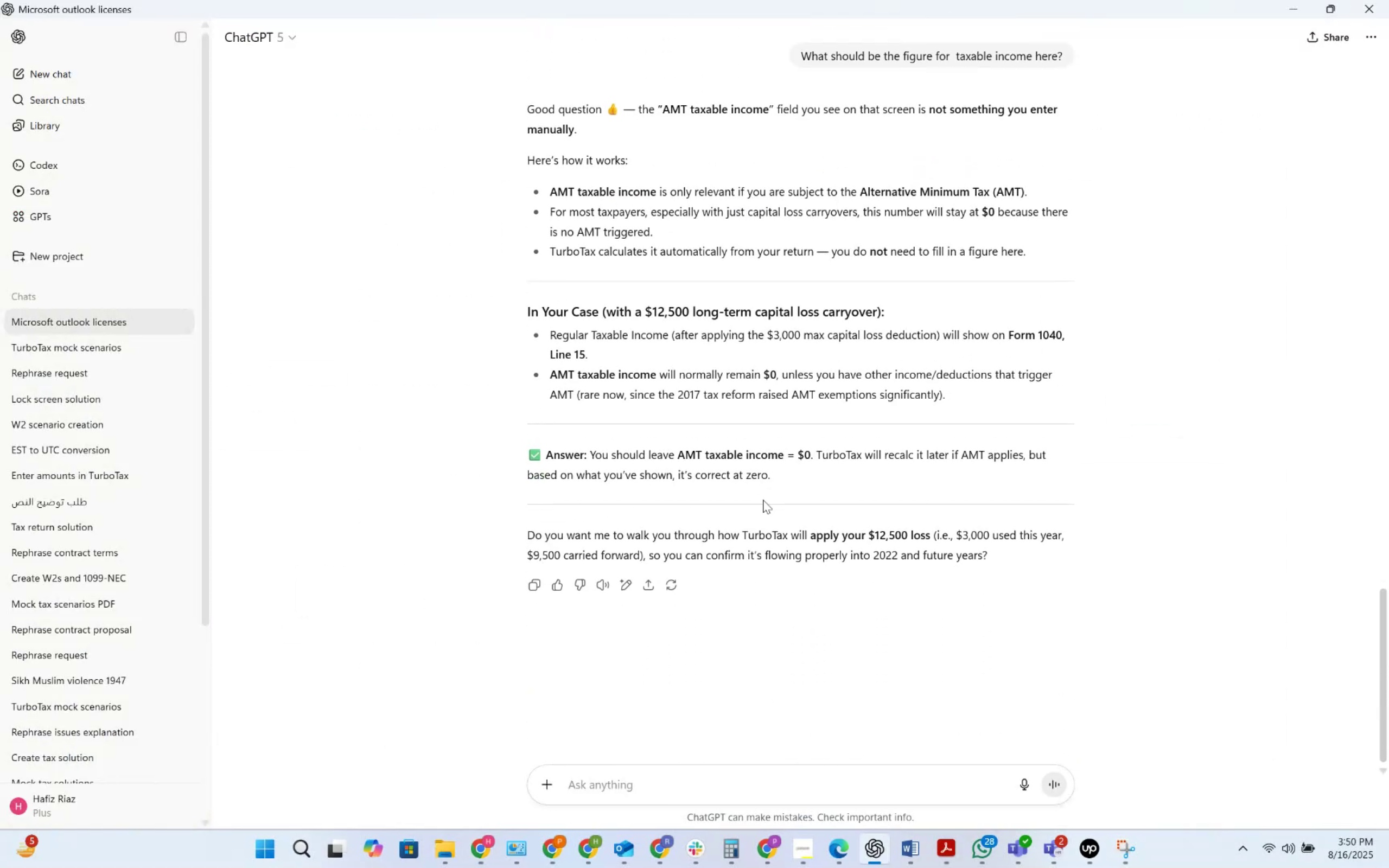 
key(Alt+AltLeft)
 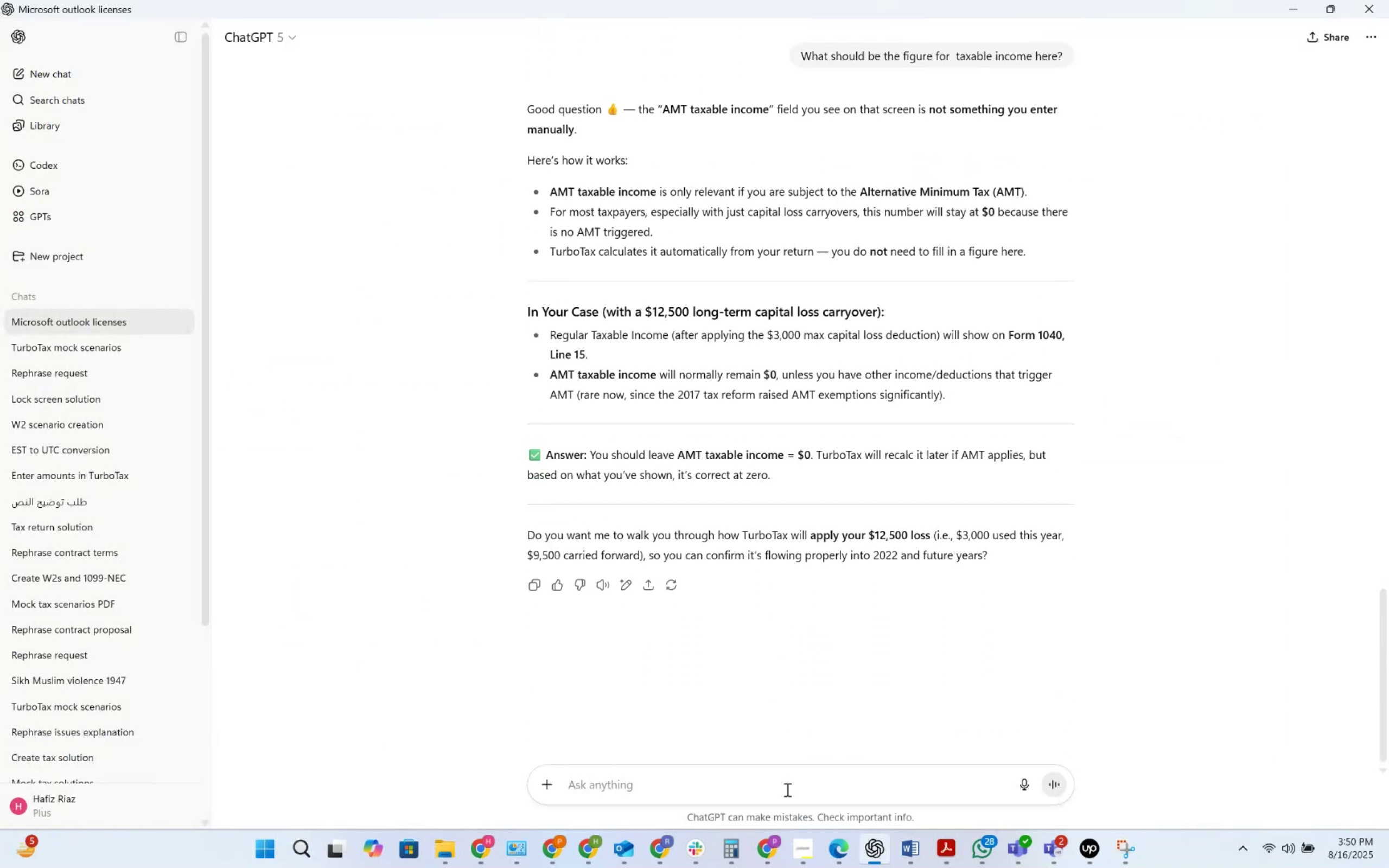 
key(Alt+Tab)
 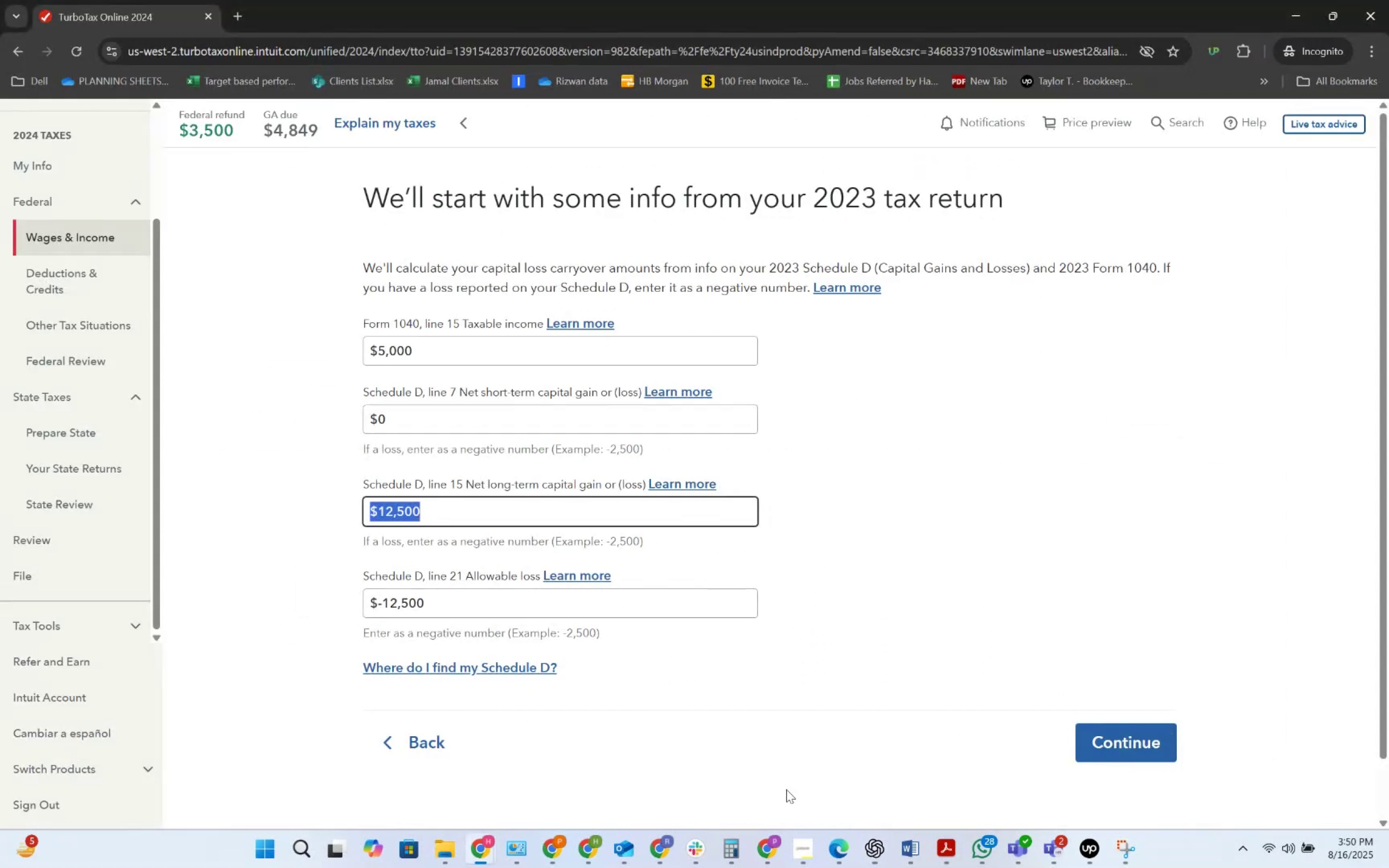 
key(Alt+AltLeft)
 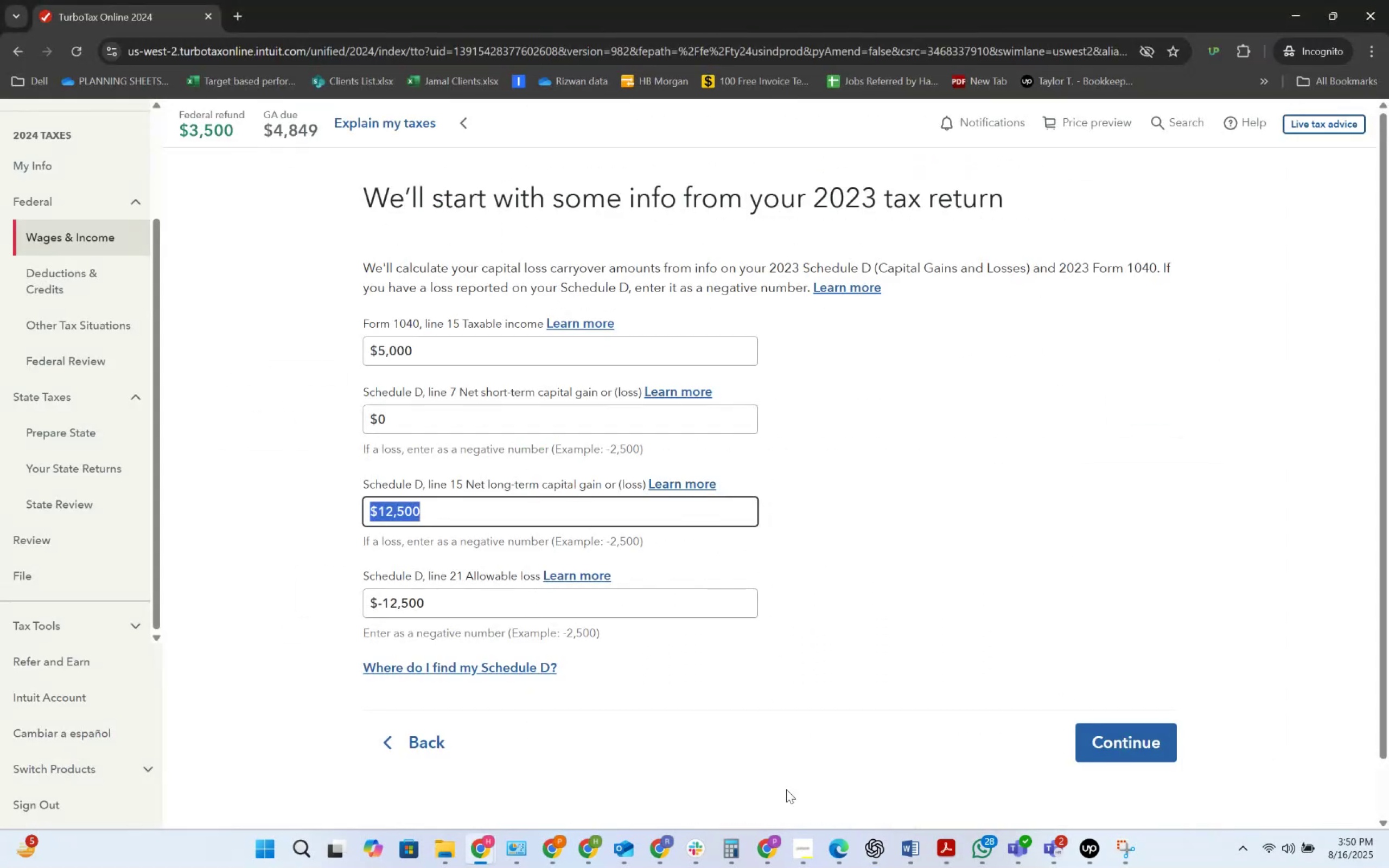 
key(Alt+Tab)
 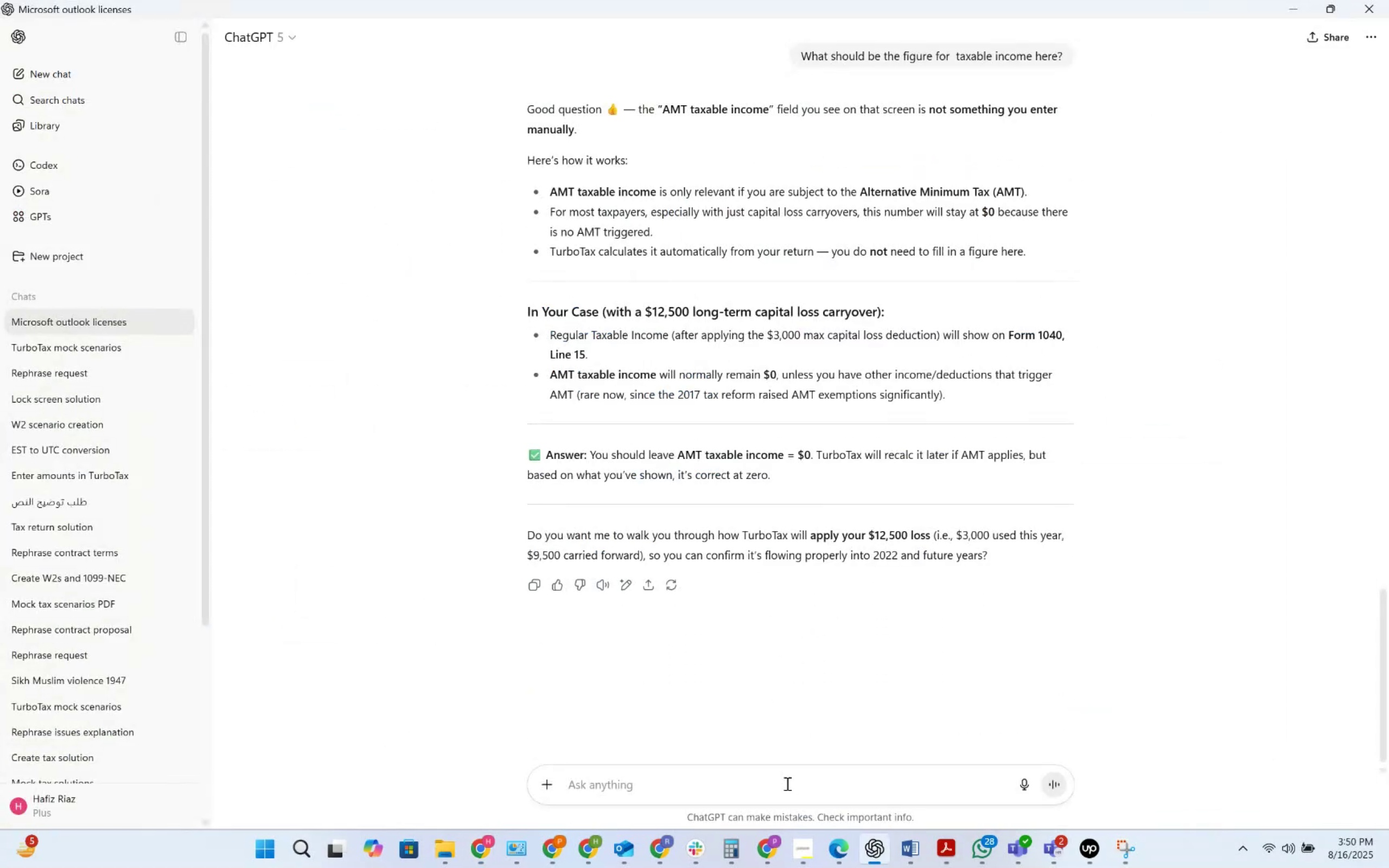 
left_click([786, 783])
 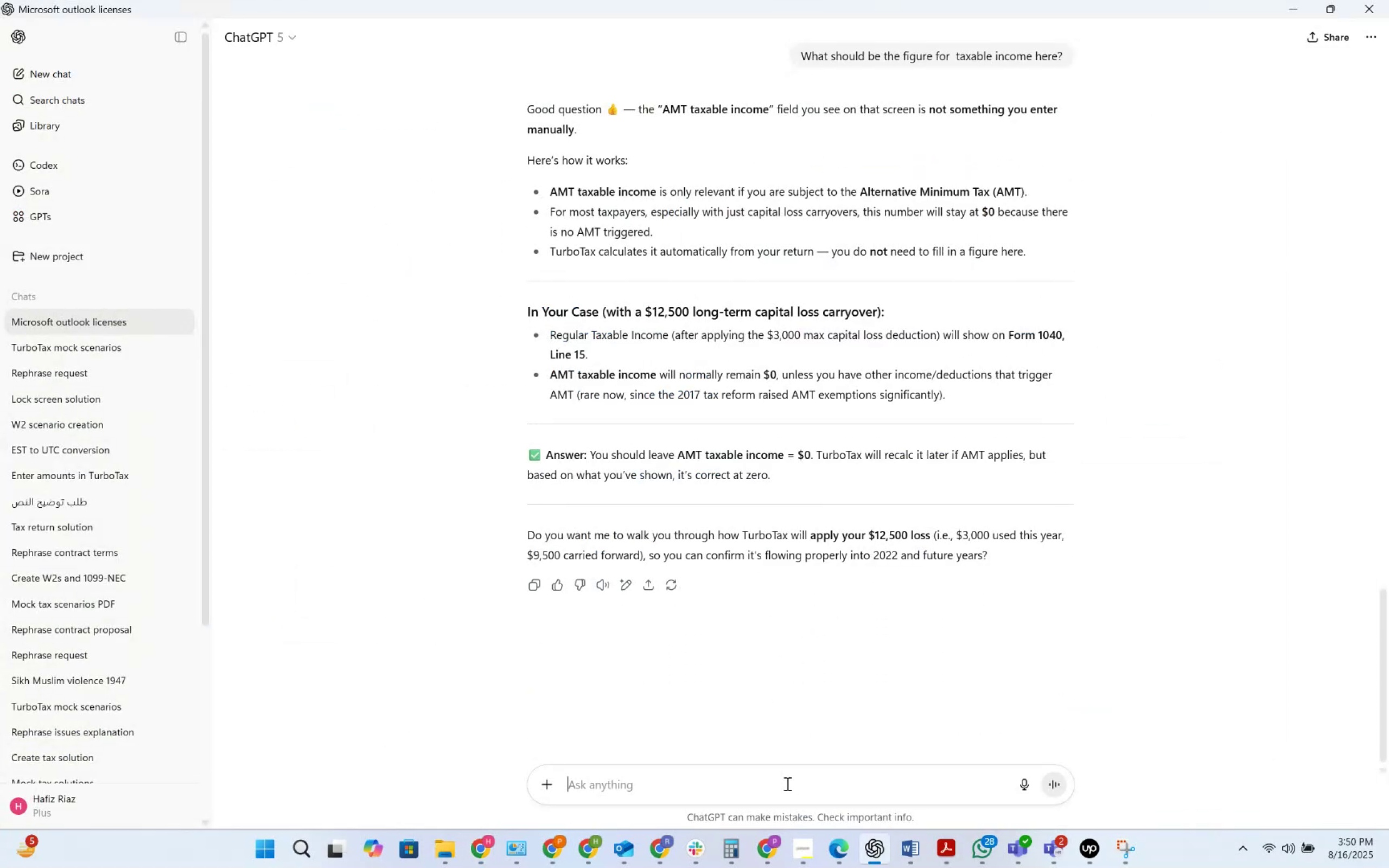 
type(Its)
key(Backspace)
type(a)
key(Backspace)
type(s asking for an)
 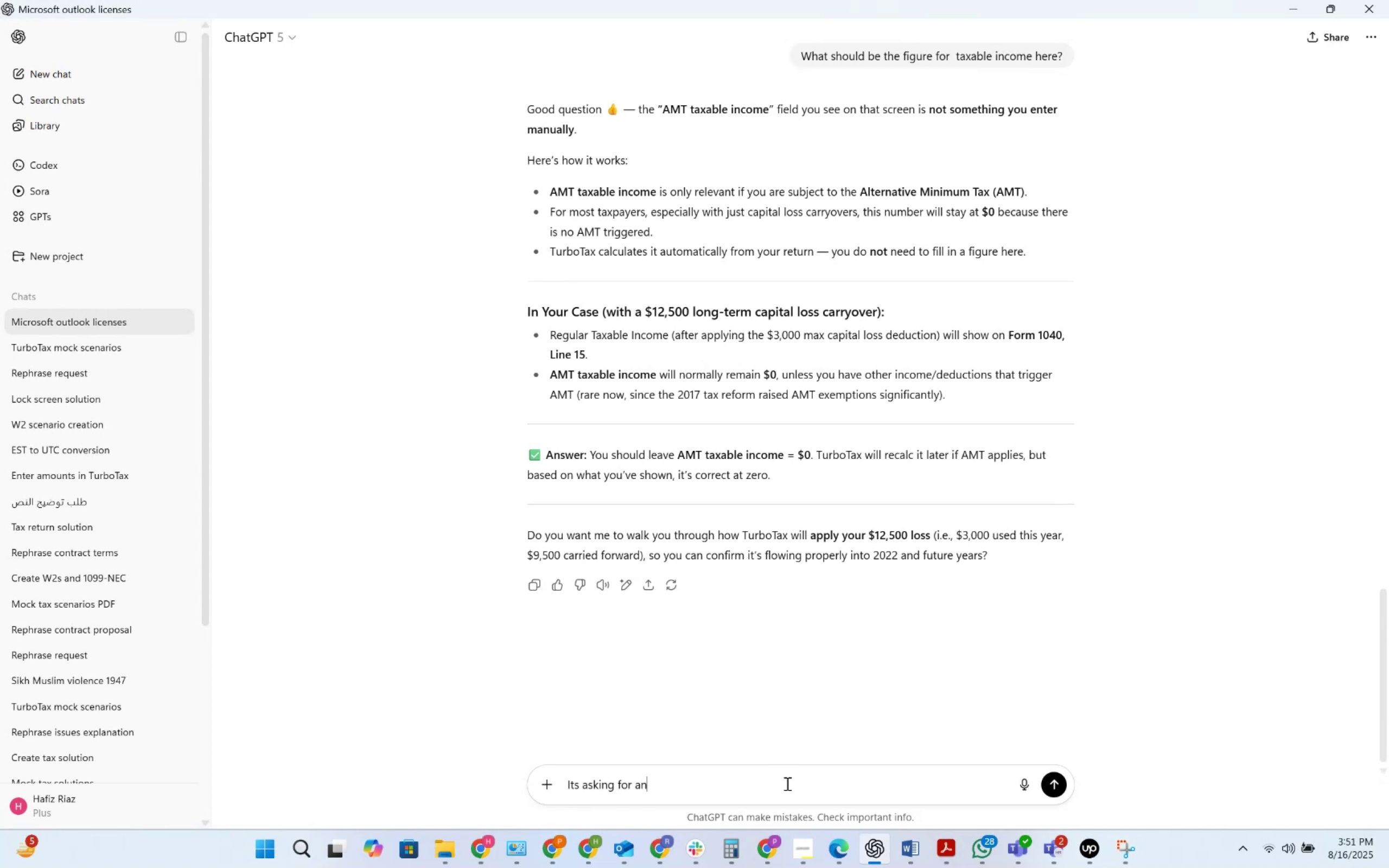 
key(Alt+AltLeft)
 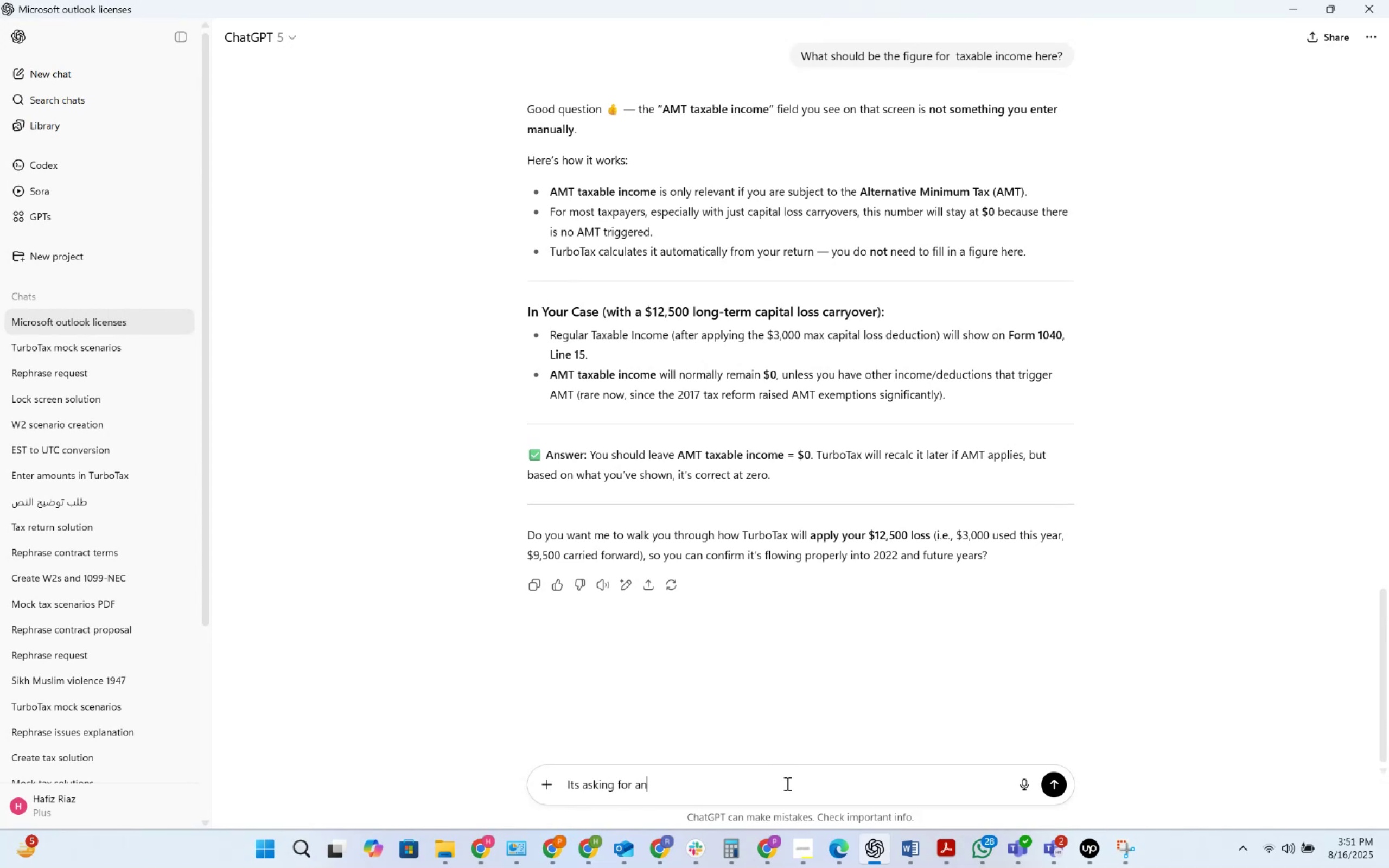 
hold_key(key=Tab, duration=5.76)
 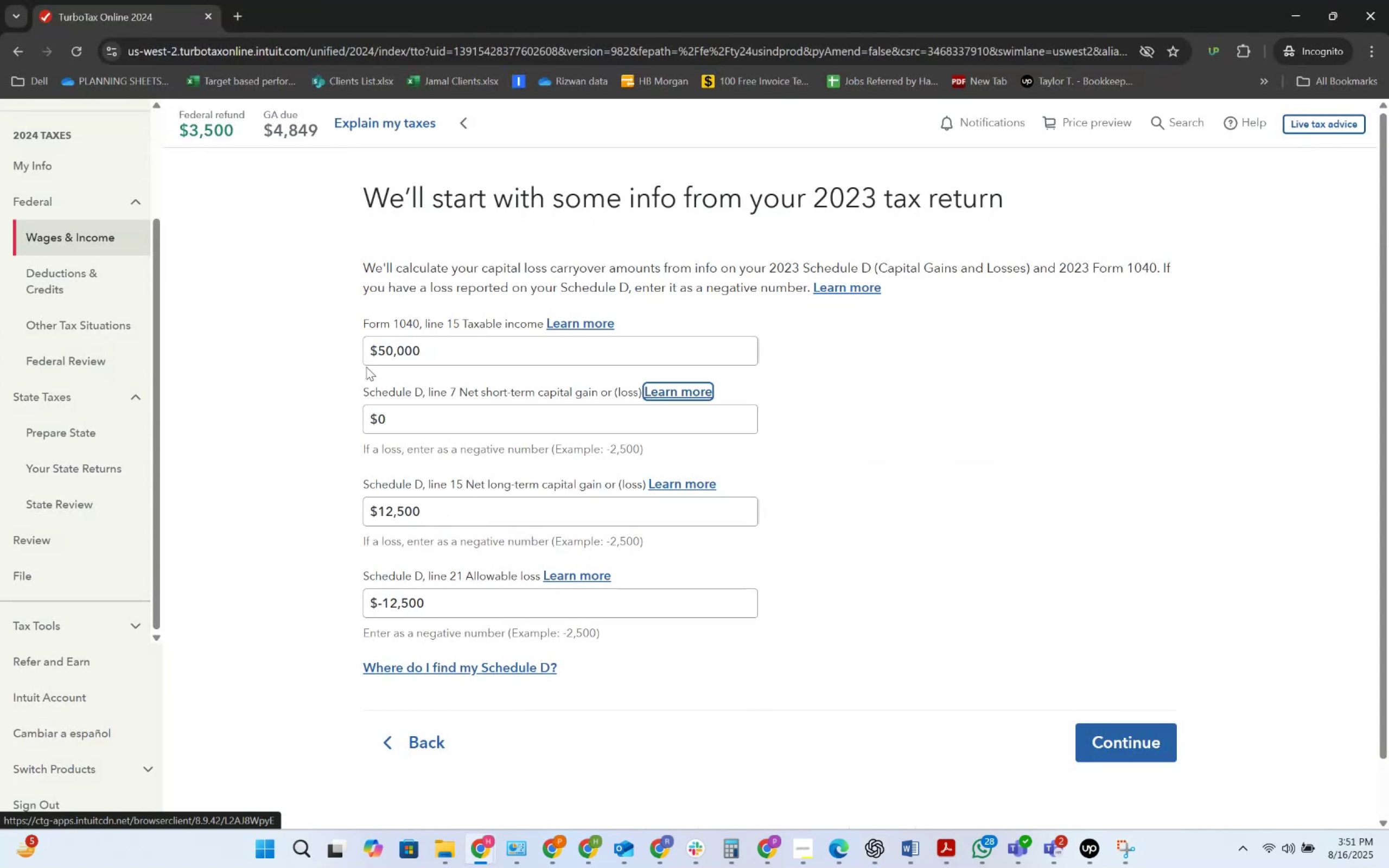 
left_click_drag(start_coordinate=[488, 352], to_coordinate=[268, 349])
 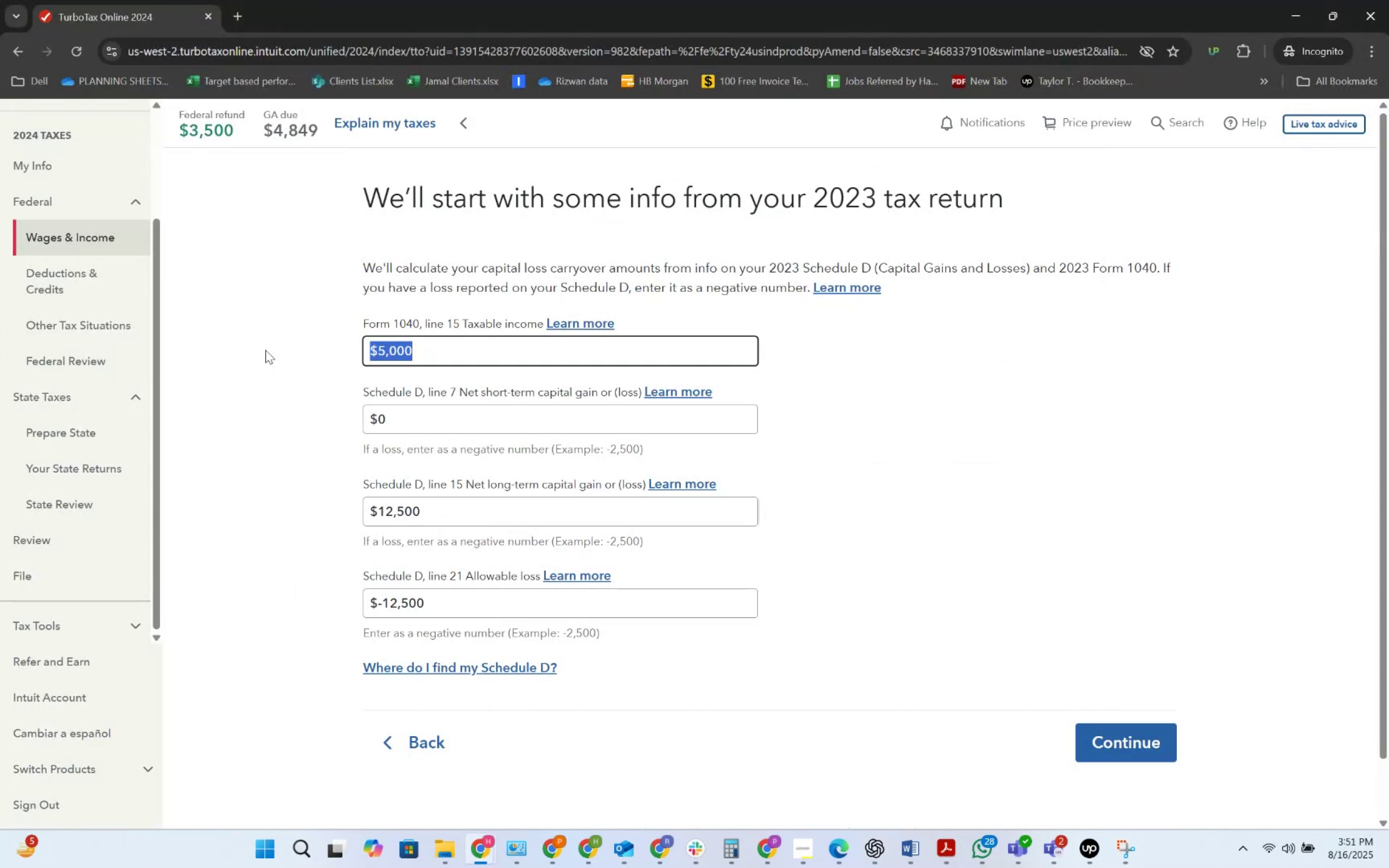 
key(Numpad5)
 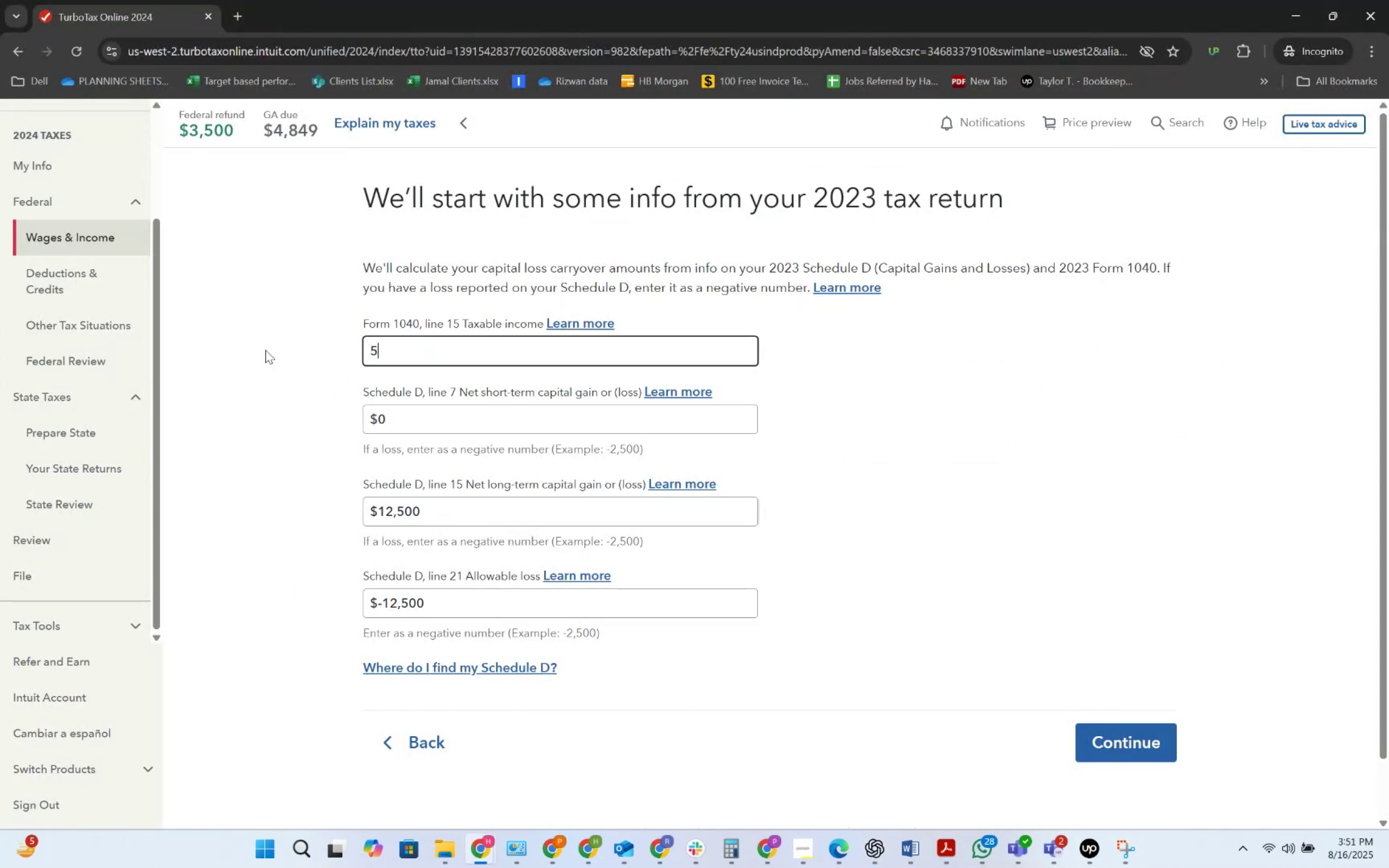 
key(Numpad0)
 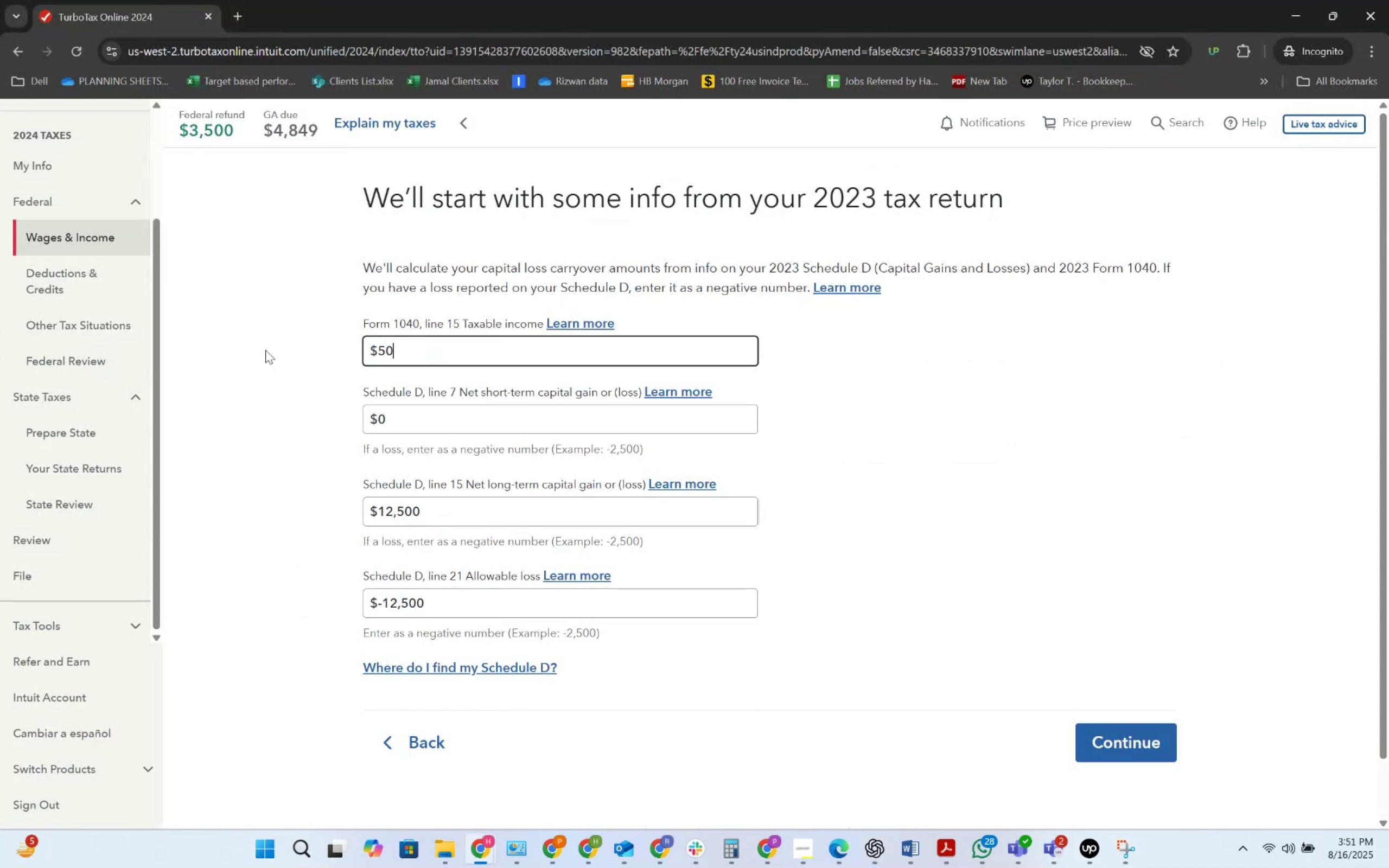 
key(Numpad0)
 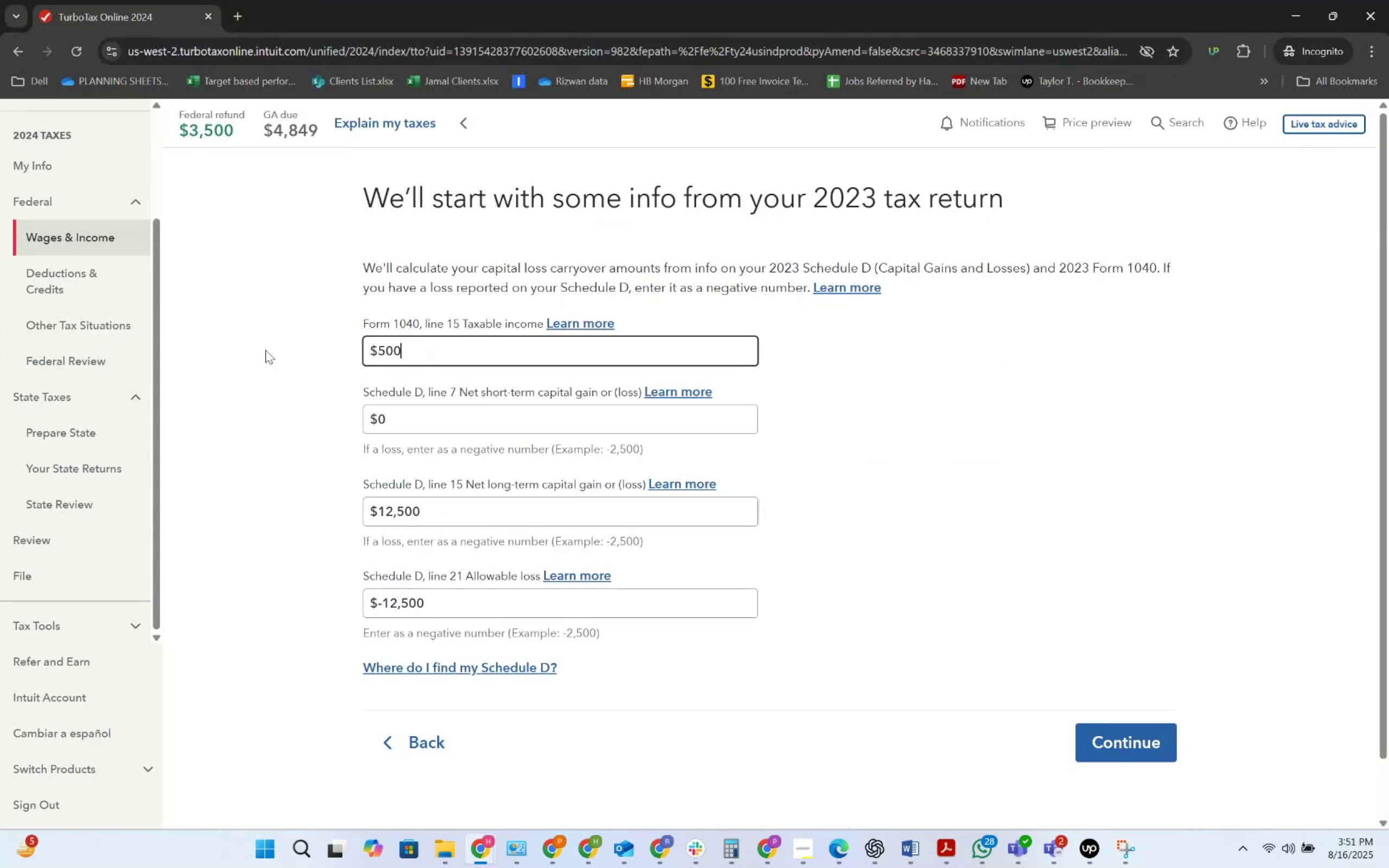 
key(Numpad0)
 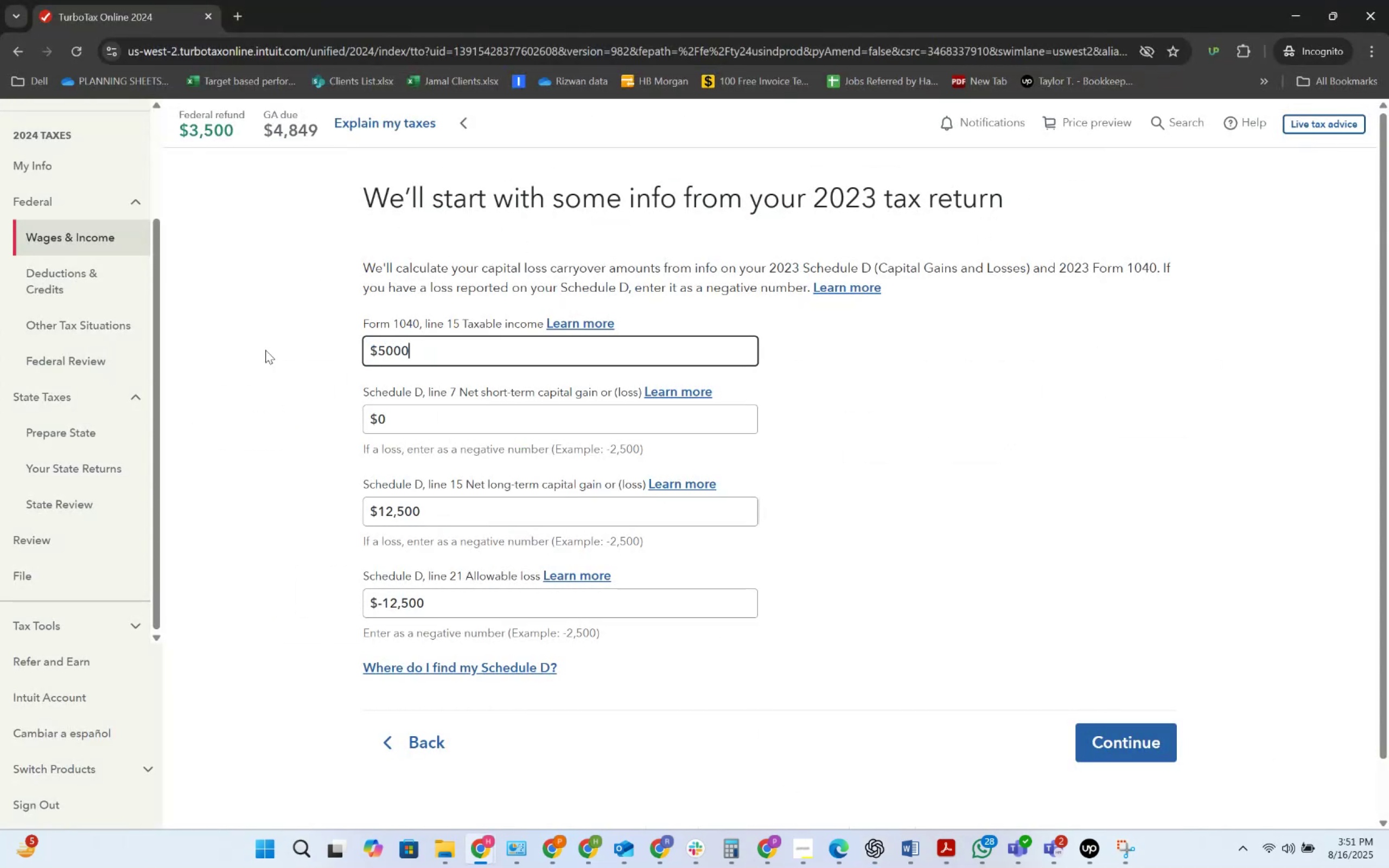 
key(Numpad0)
 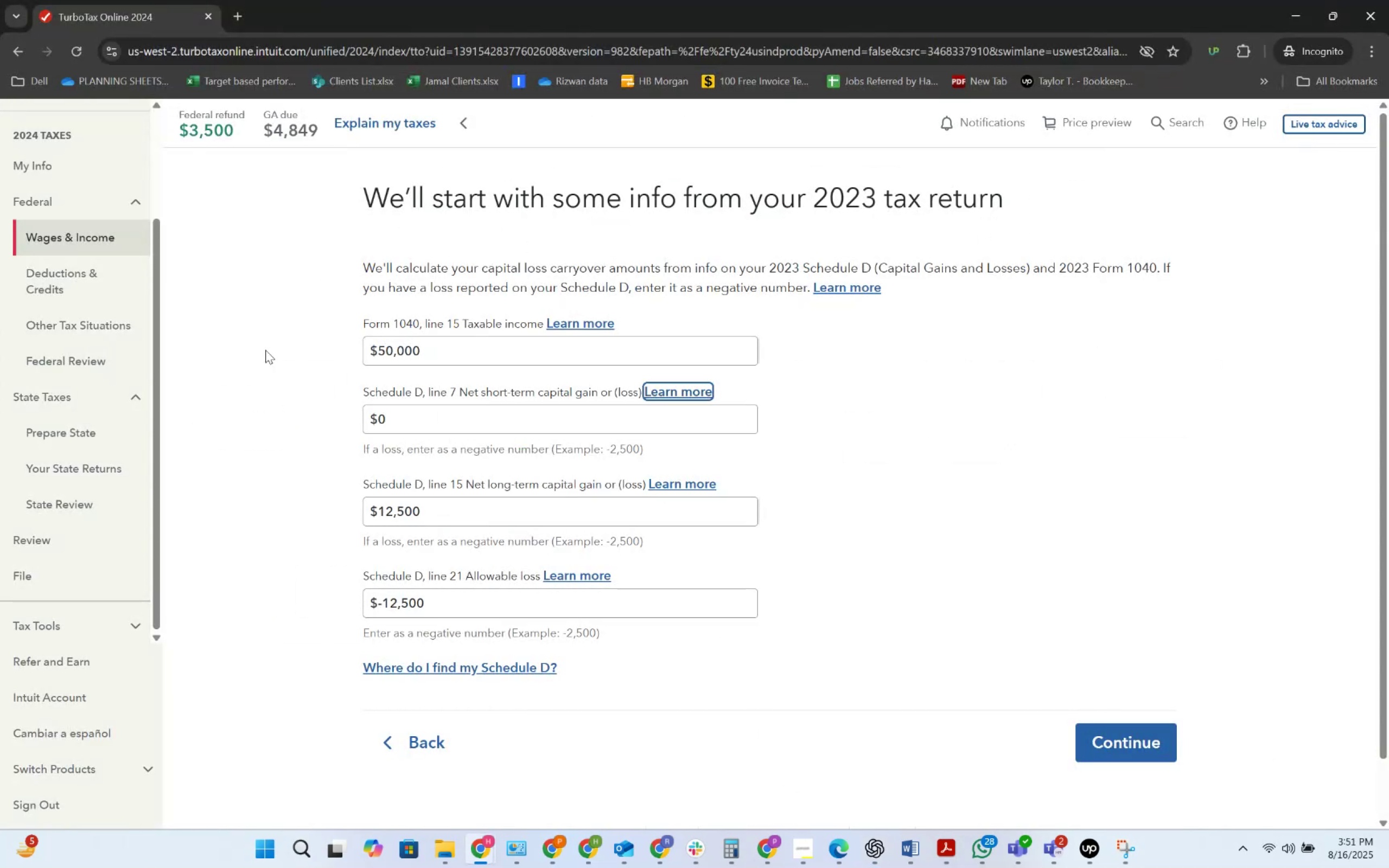 
key(Tab)
 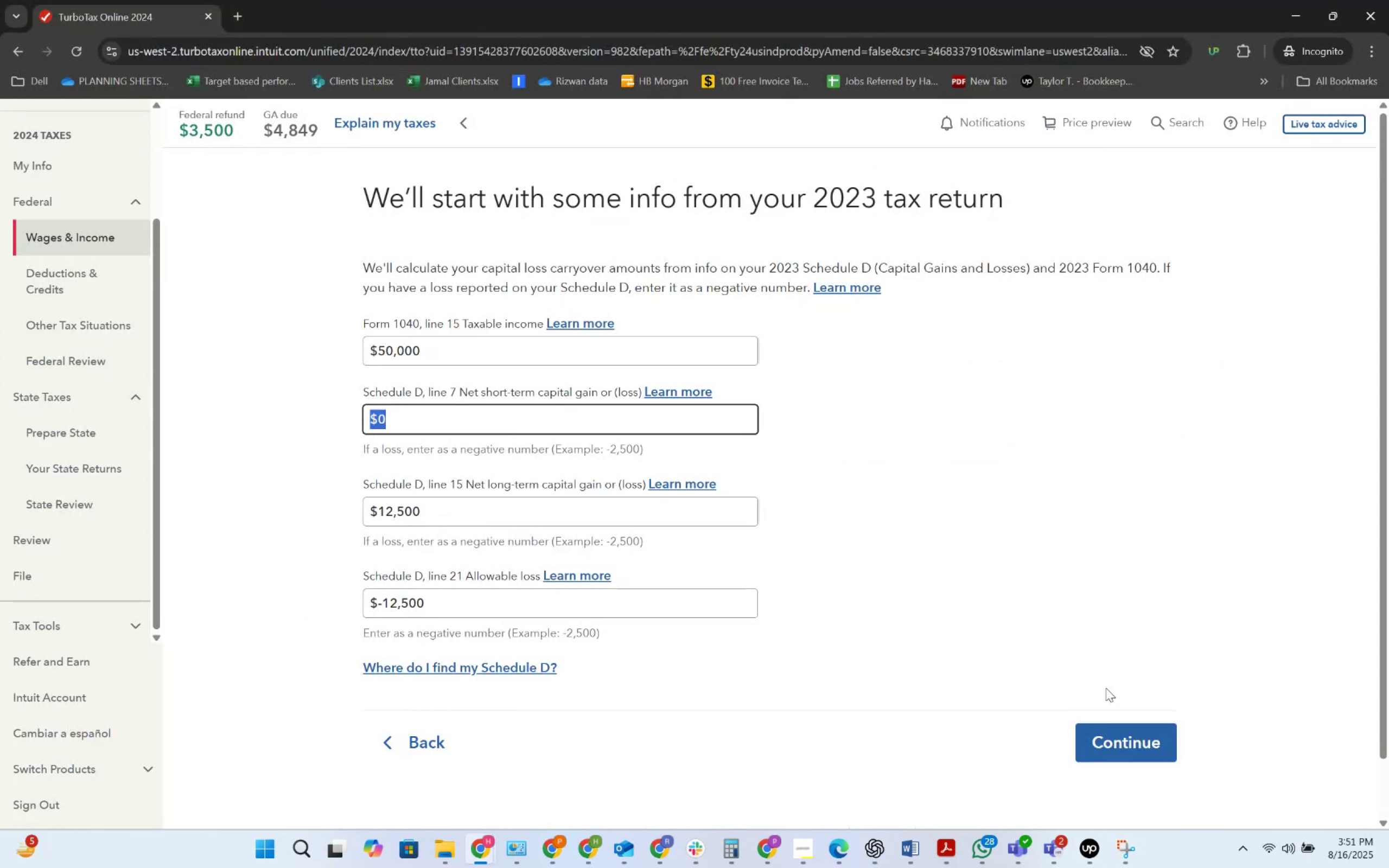 
left_click([1118, 726])
 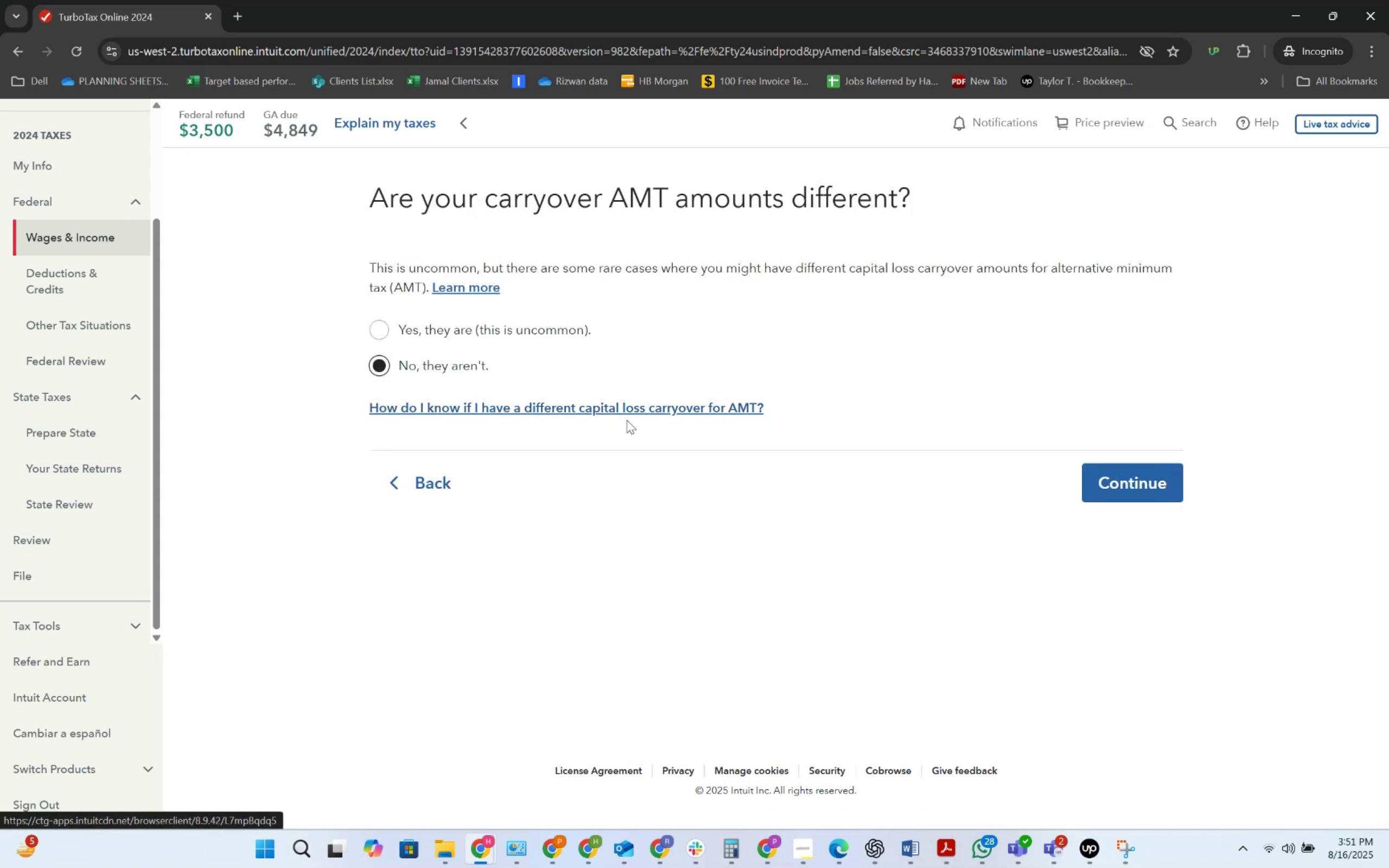 
left_click([1107, 473])
 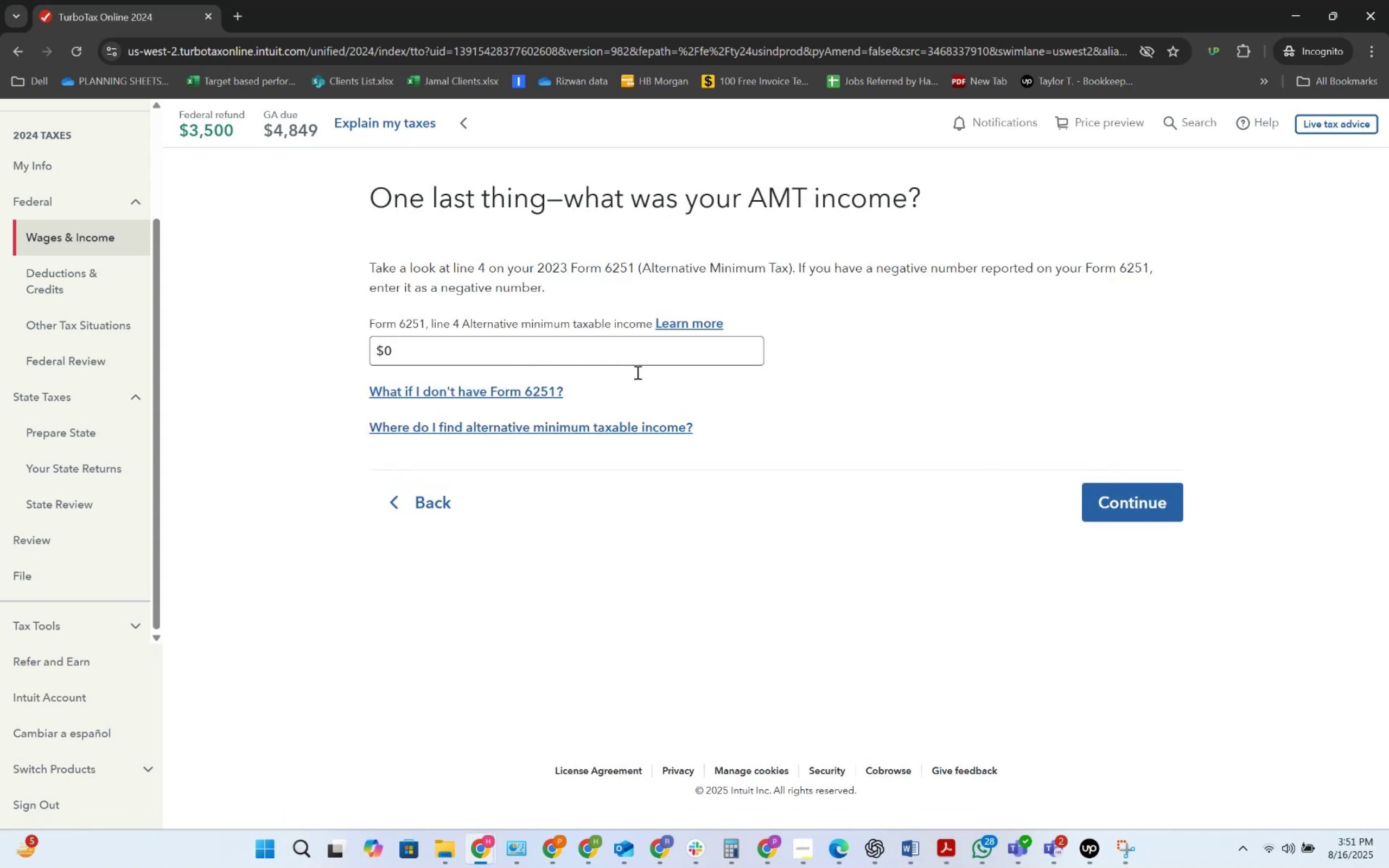 
left_click([1116, 867])
 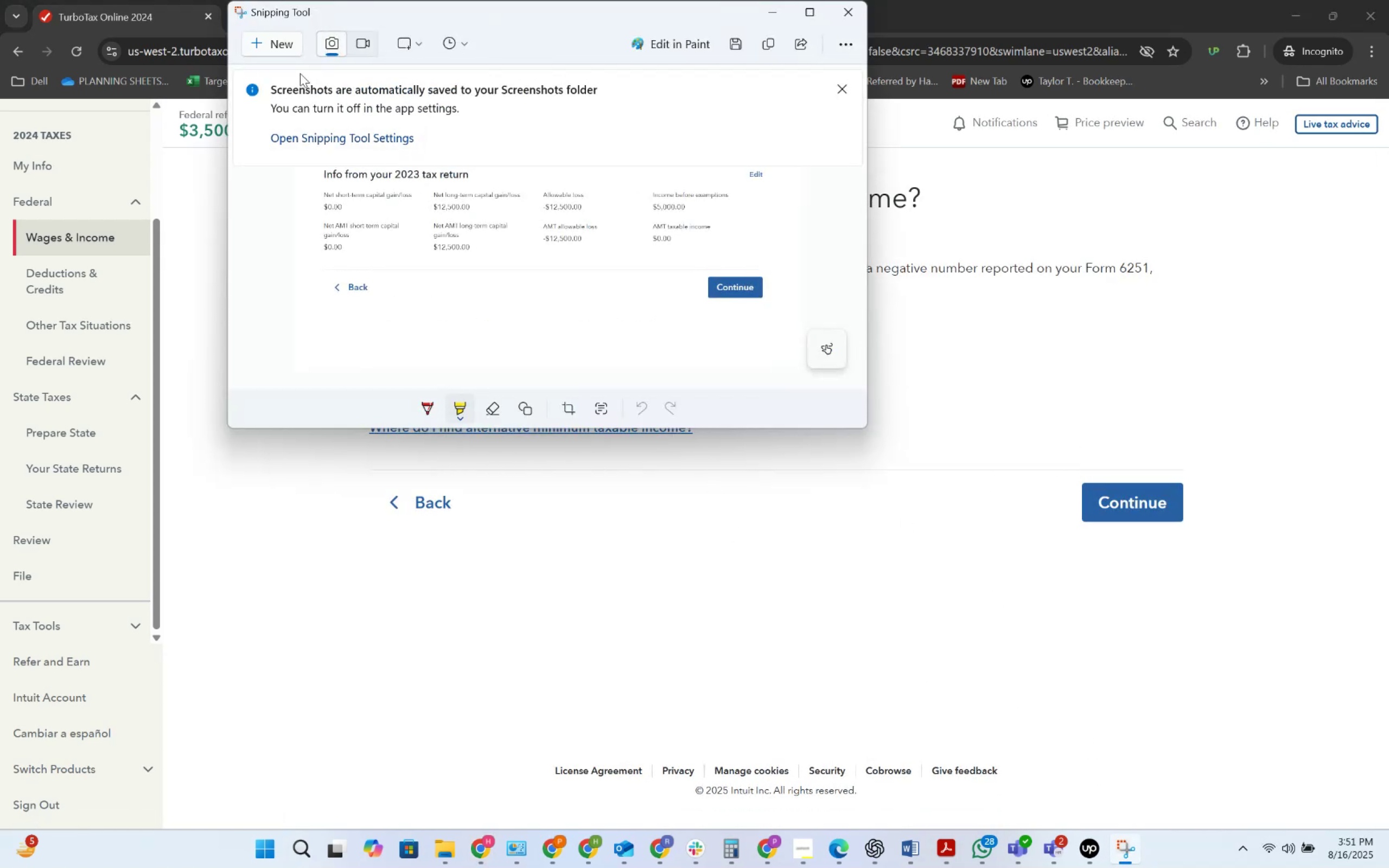 
left_click([285, 52])
 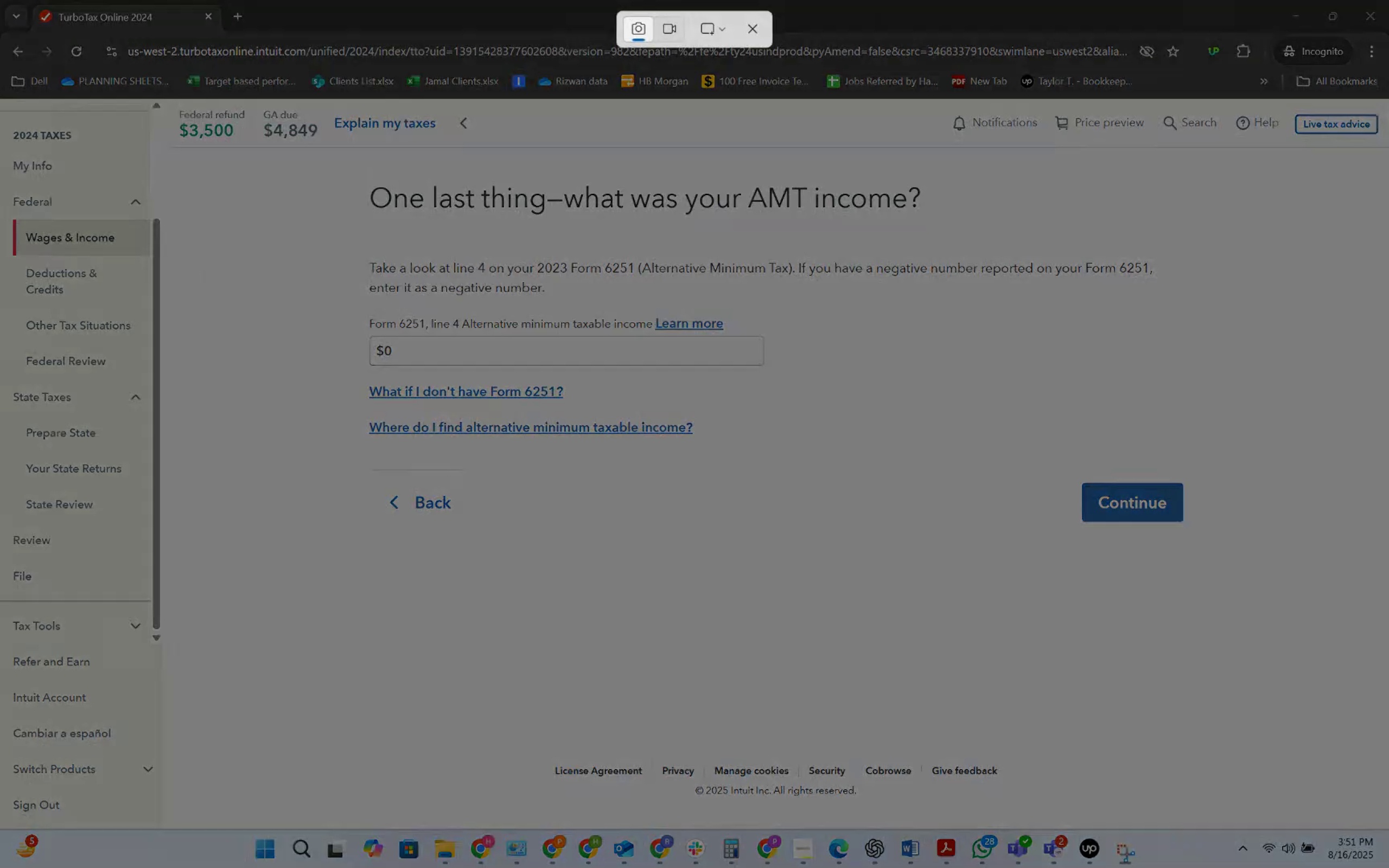 
left_click_drag(start_coordinate=[346, 146], to_coordinate=[1215, 631])
 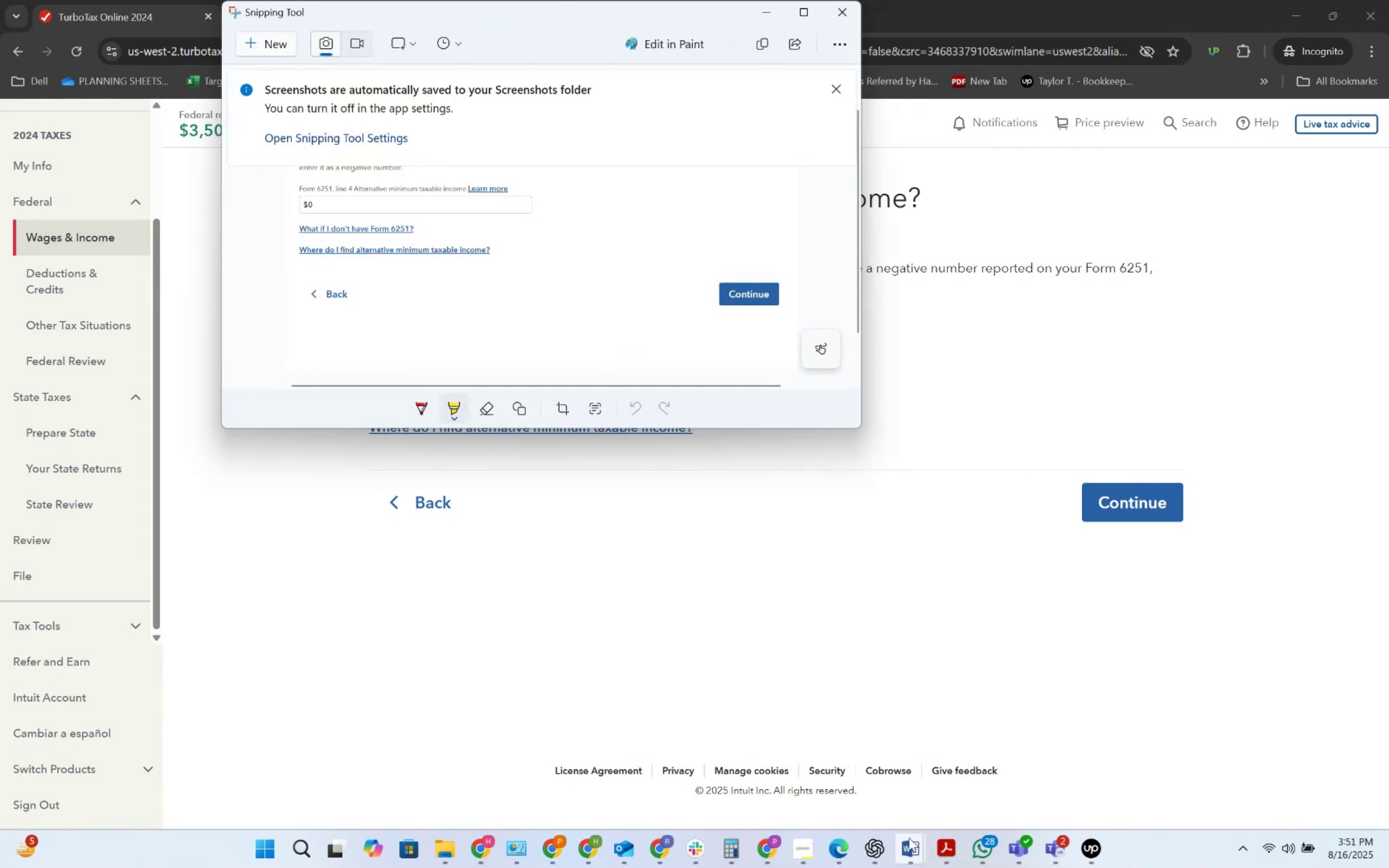 
left_click([883, 850])
 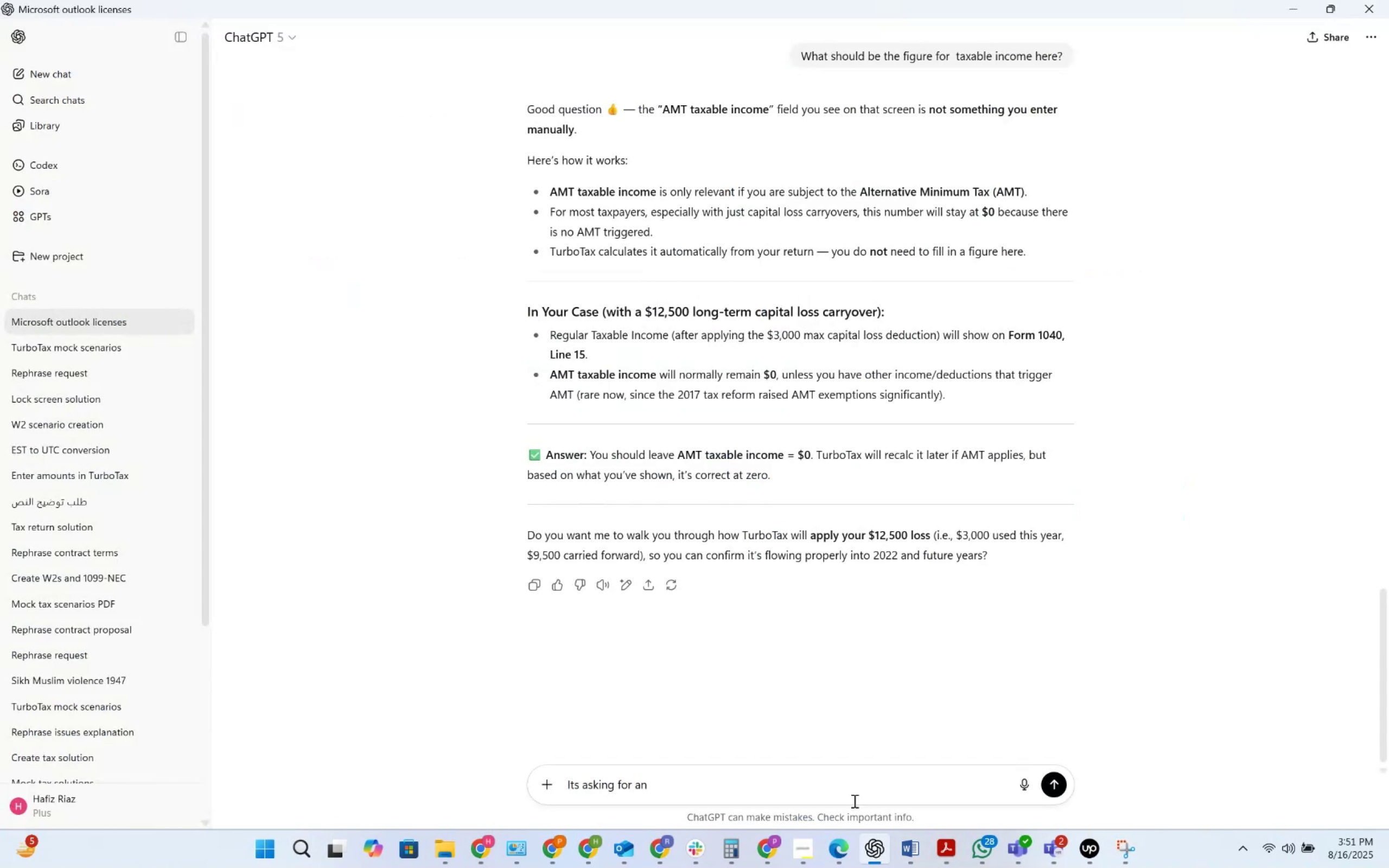 
key(Control+V)
 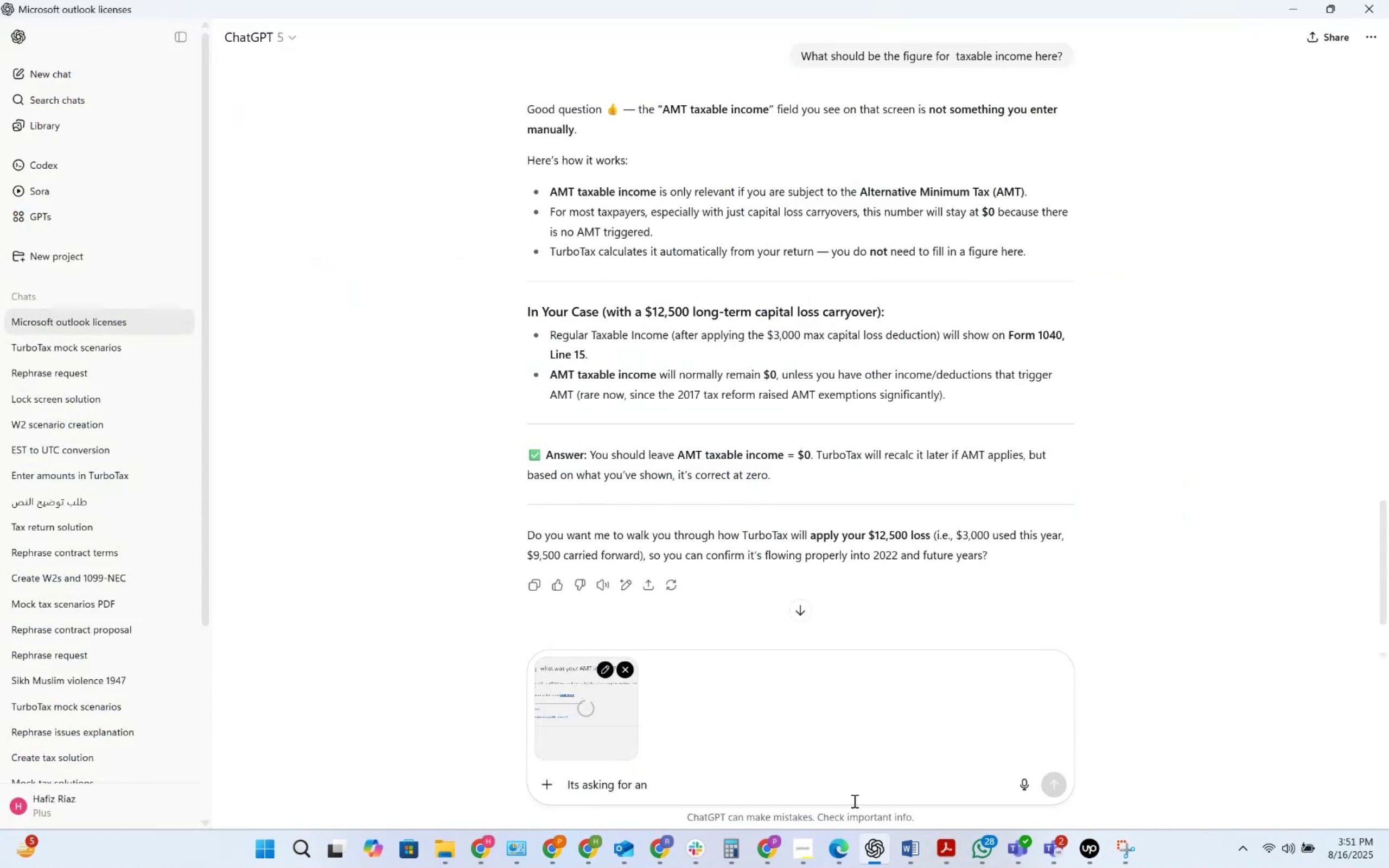 
key(Control+A)
 